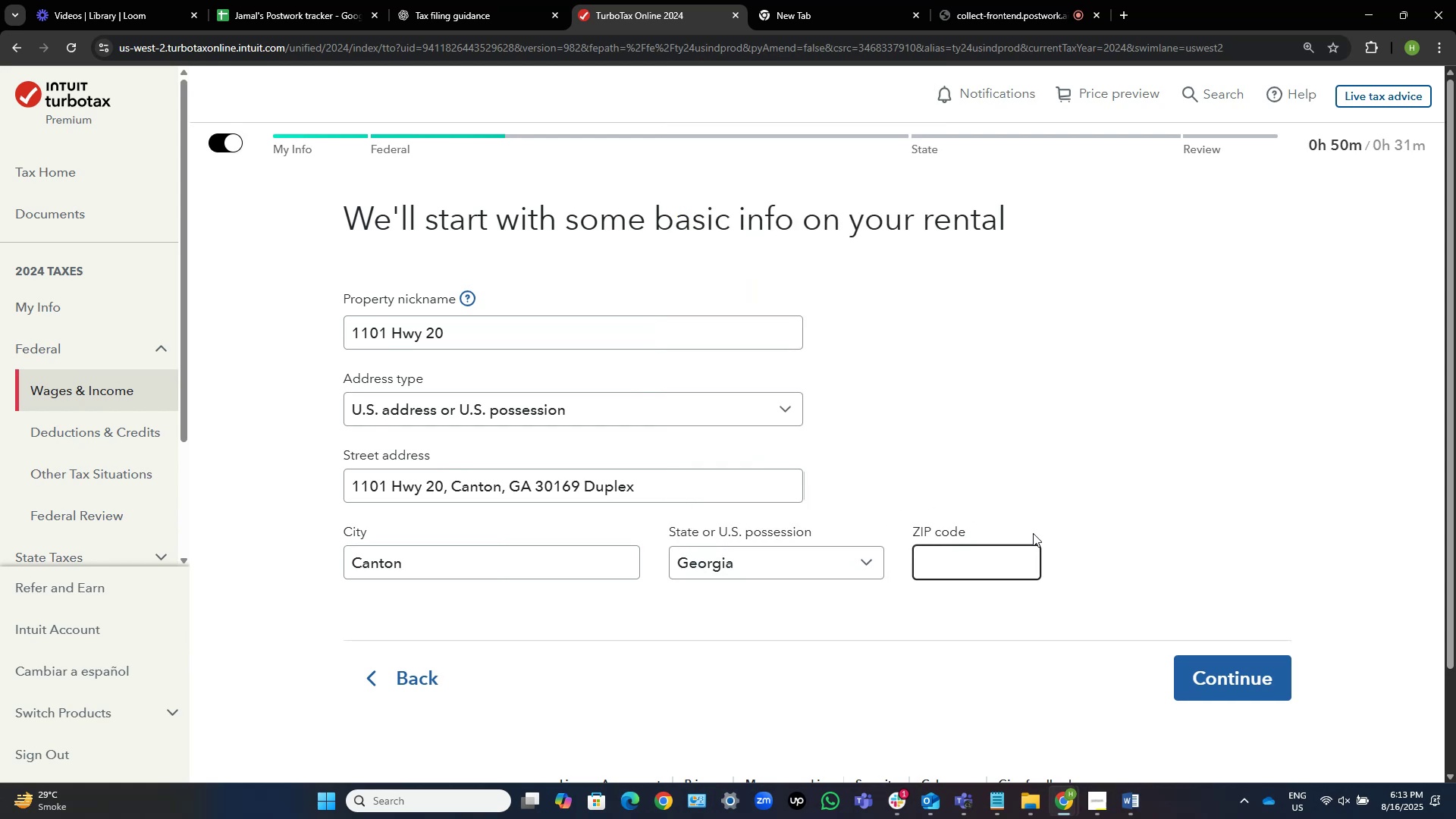 
key(Alt+Tab)
 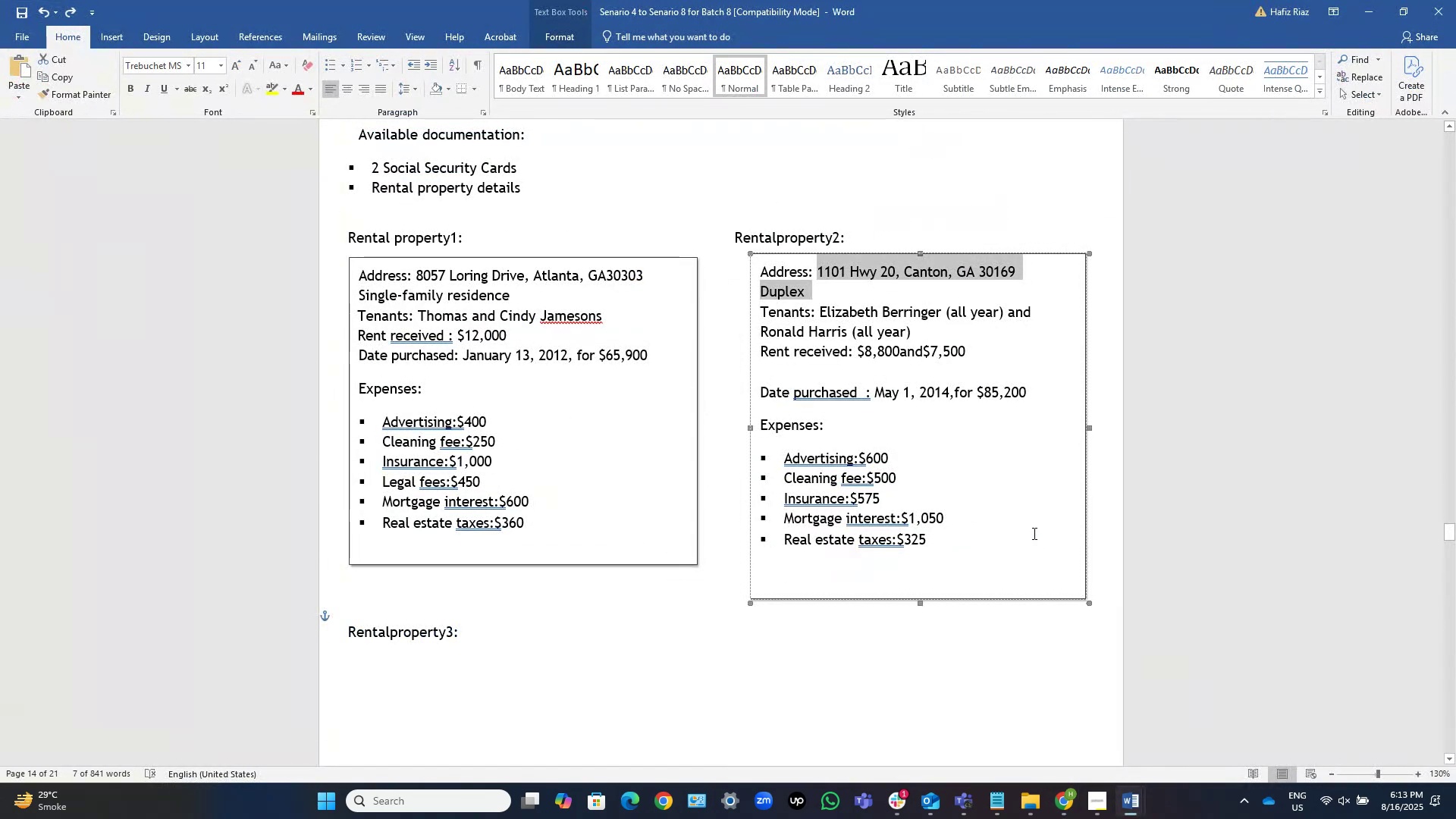 
key(Alt+AltLeft)
 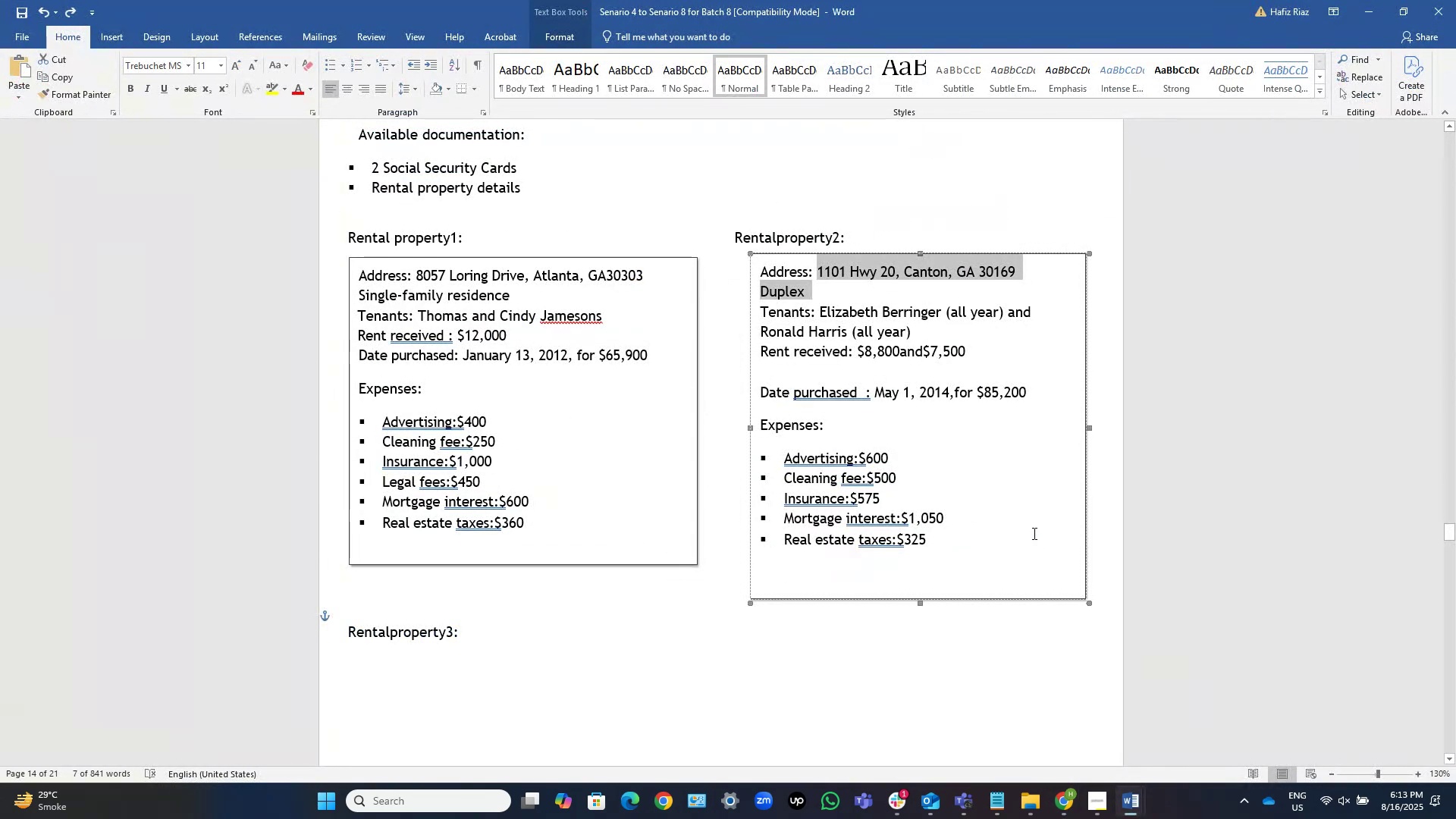 
key(Alt+Tab)
 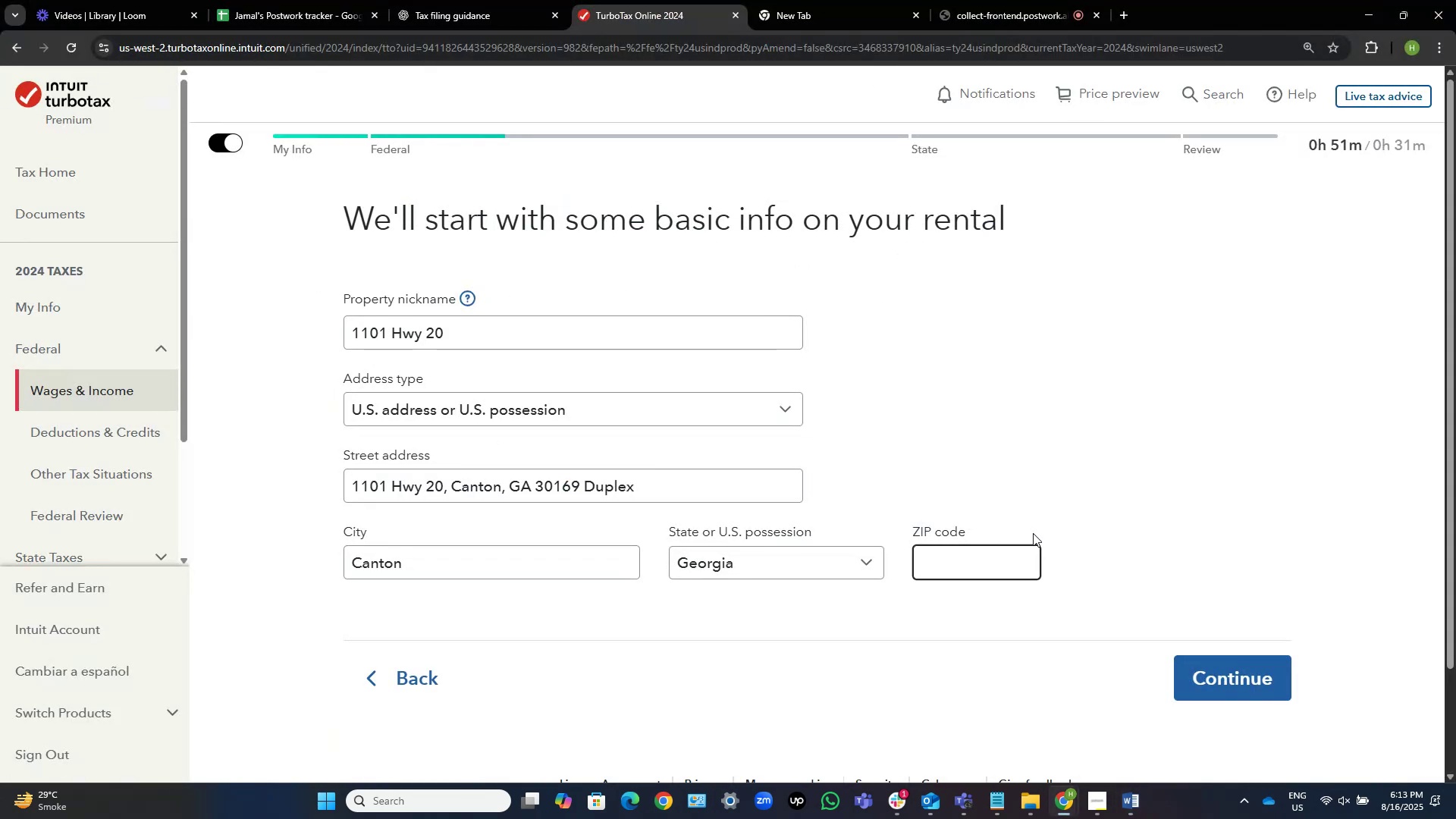 
key(Alt+AltLeft)
 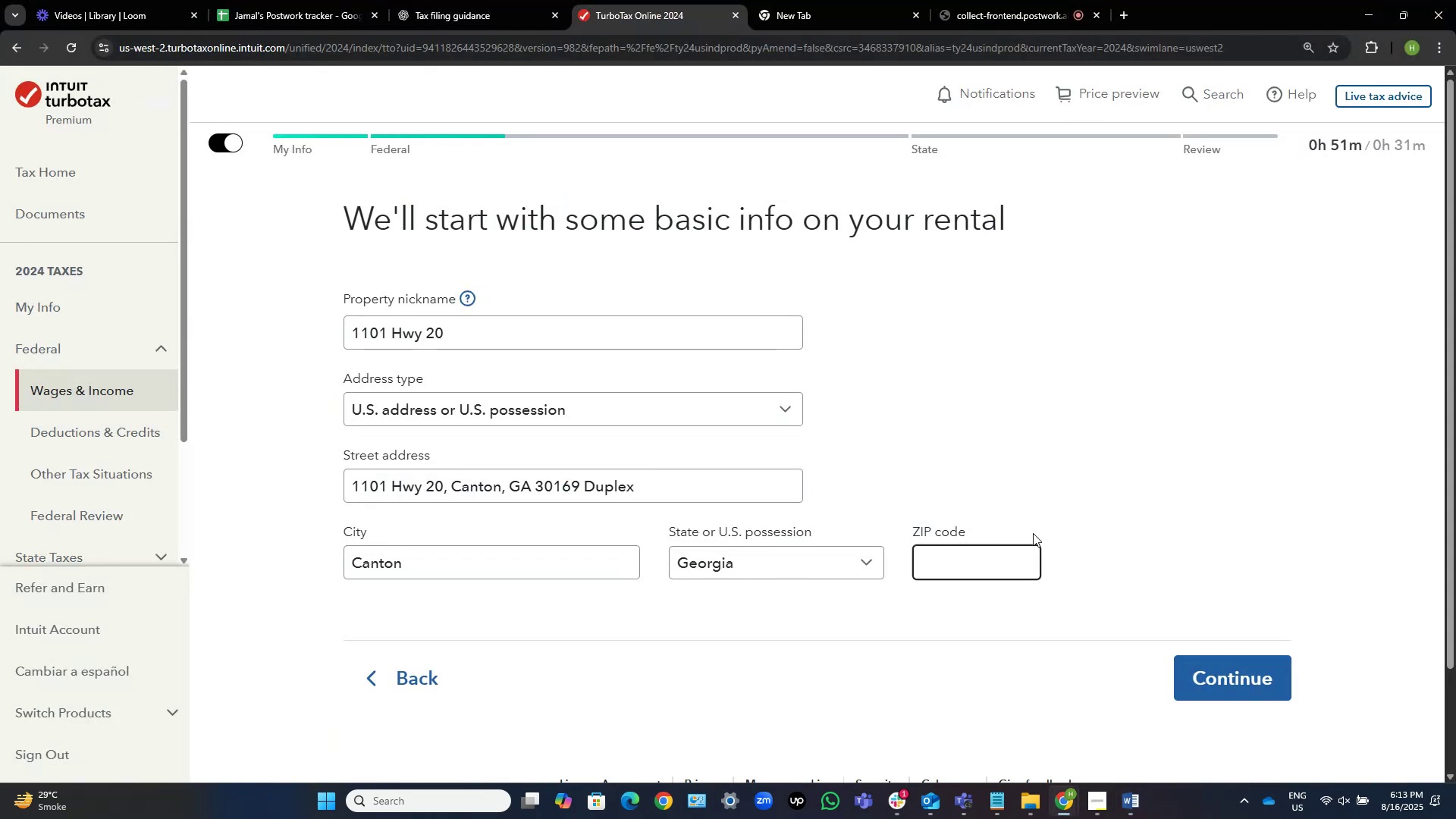 
key(Alt+Tab)
 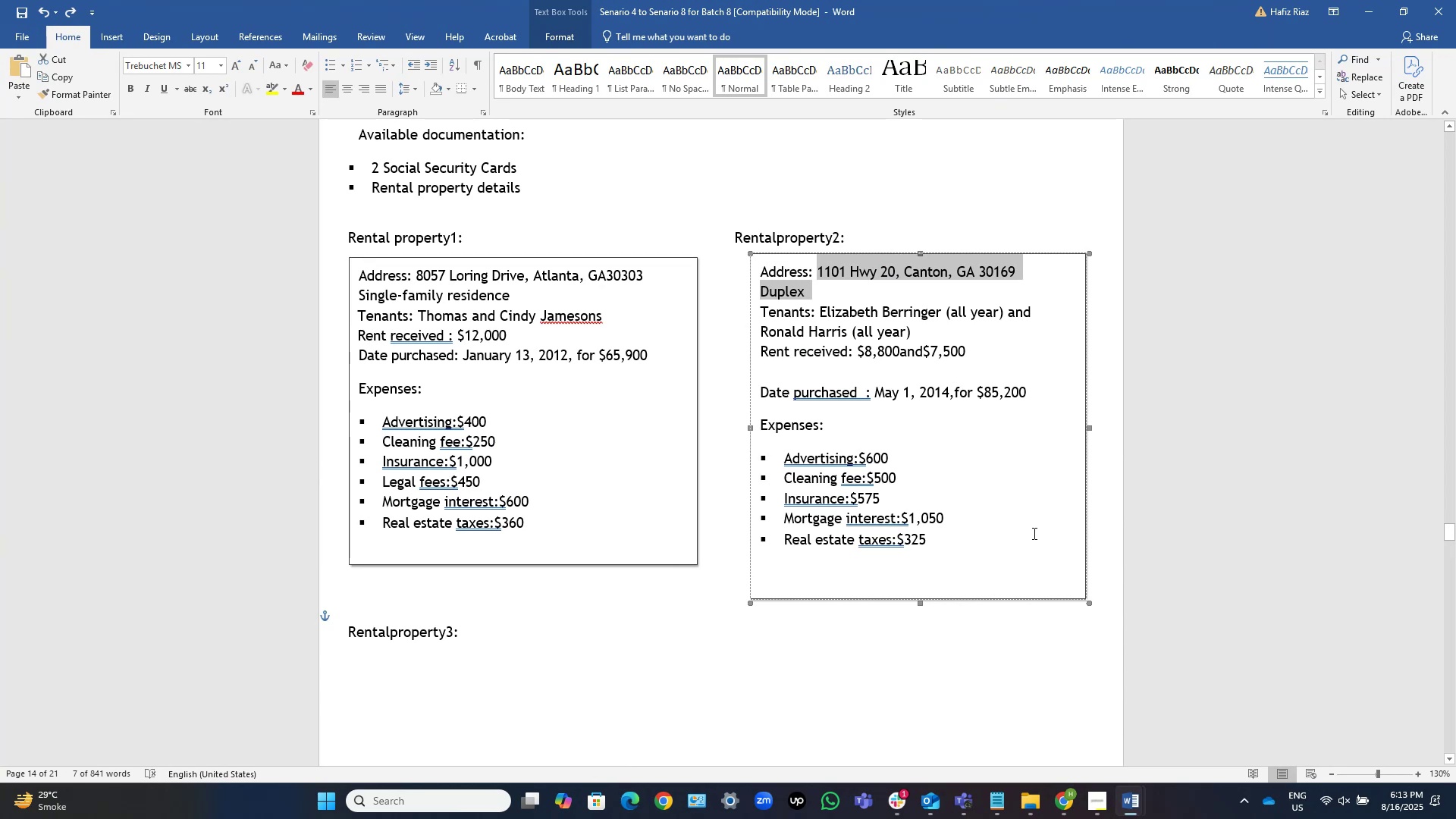 
wait(5.38)
 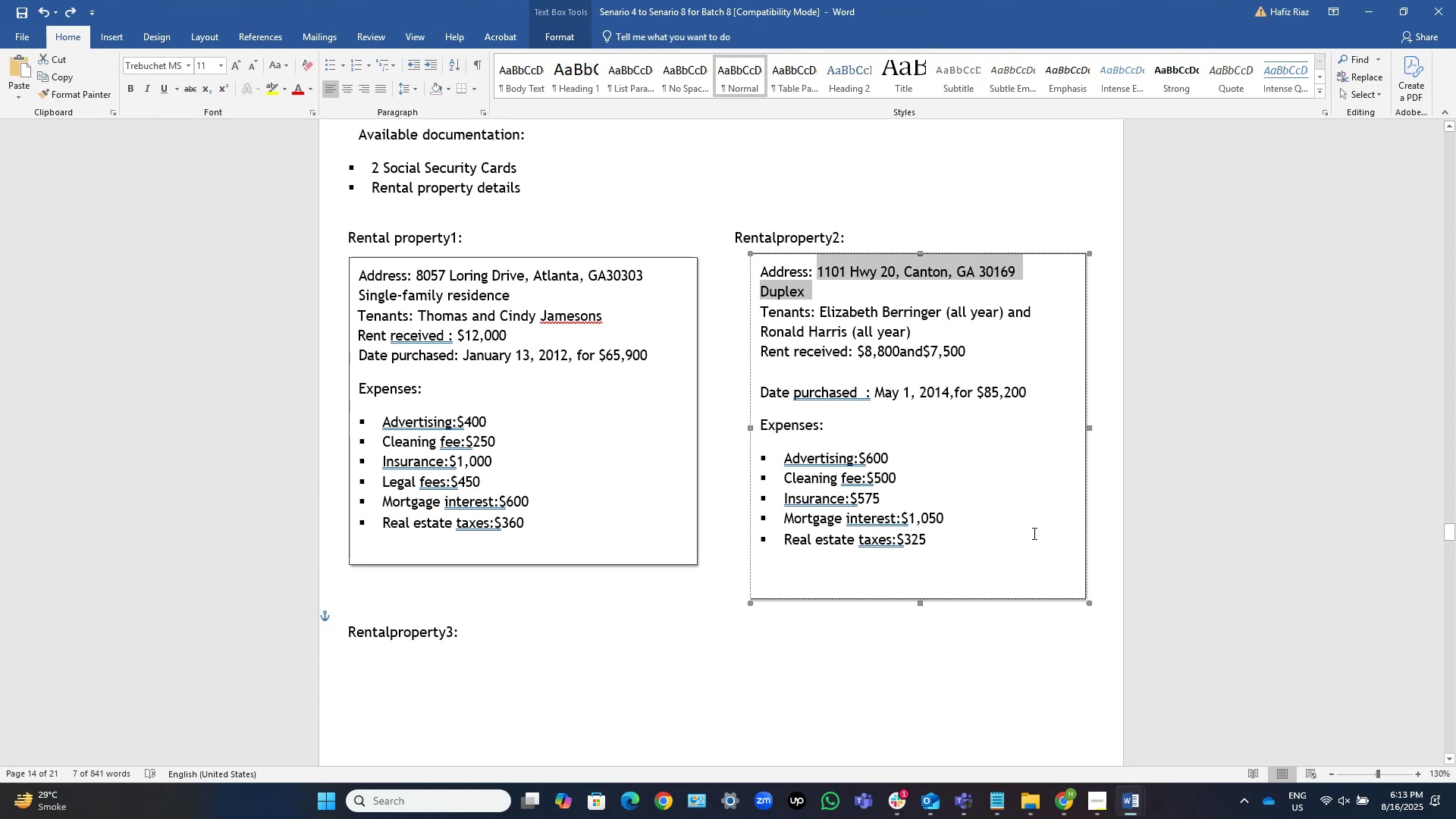 
key(Alt+AltLeft)
 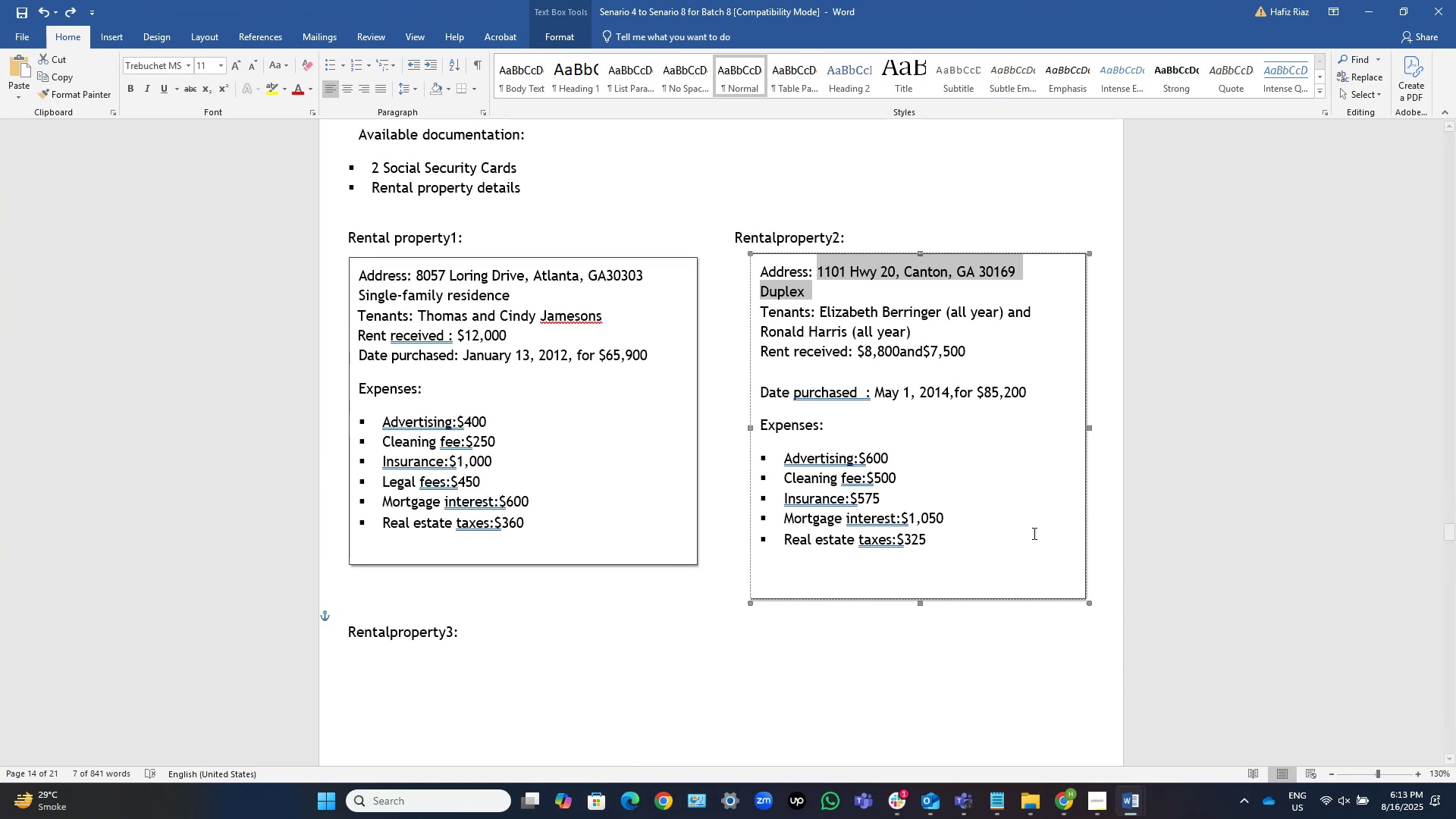 
key(Alt+Tab)
 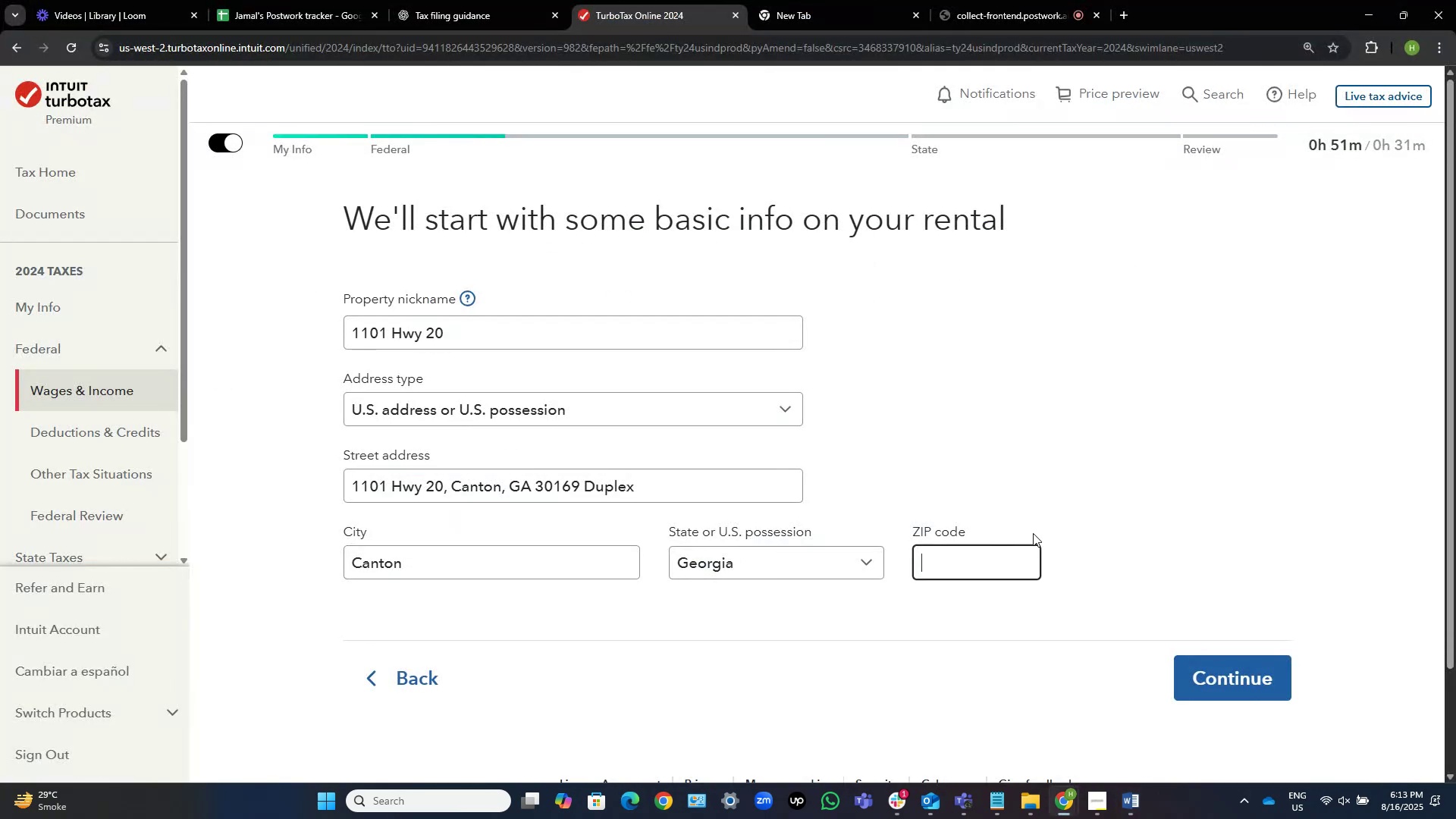 
key(Tab)
 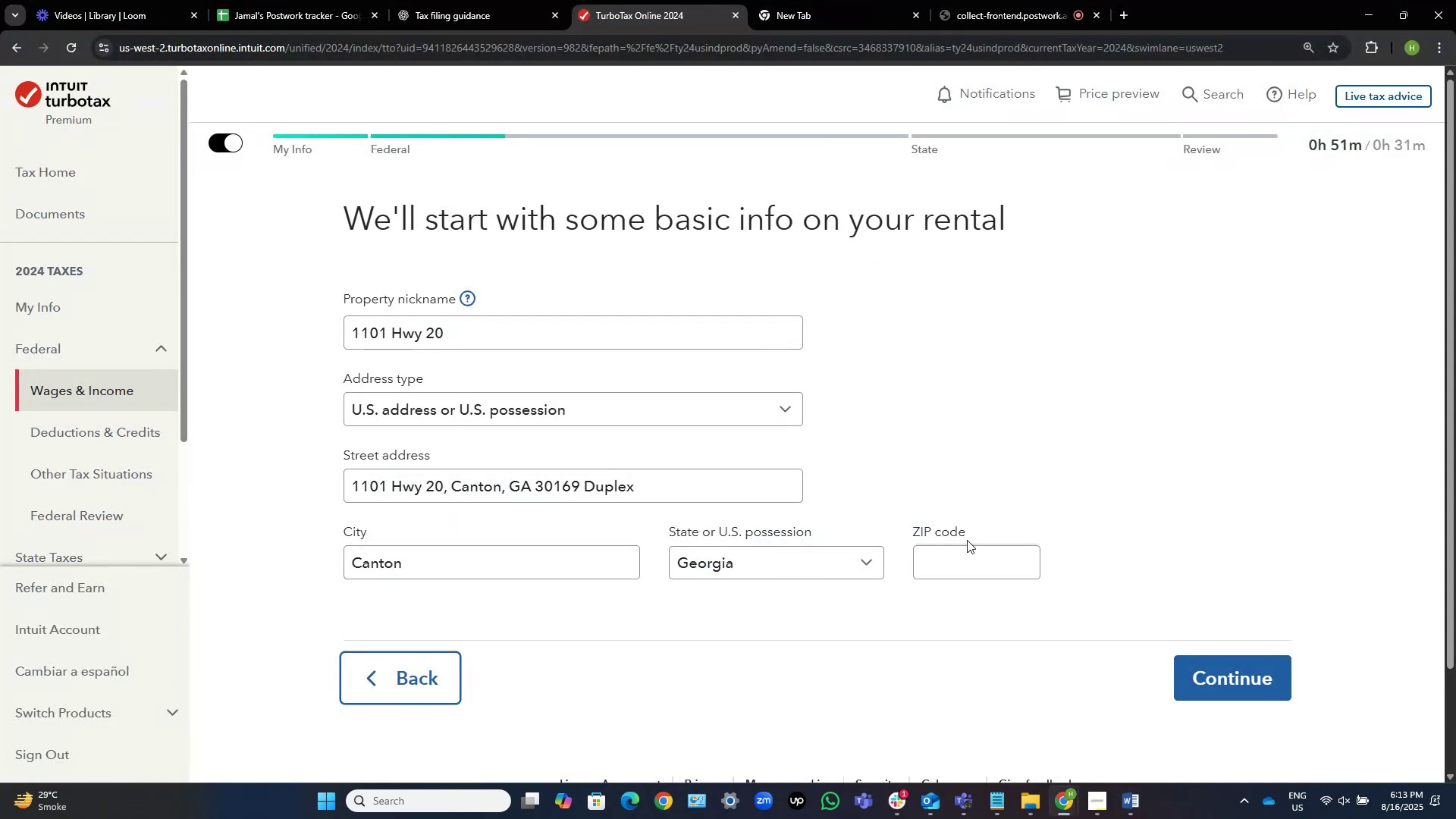 
left_click([989, 551])
 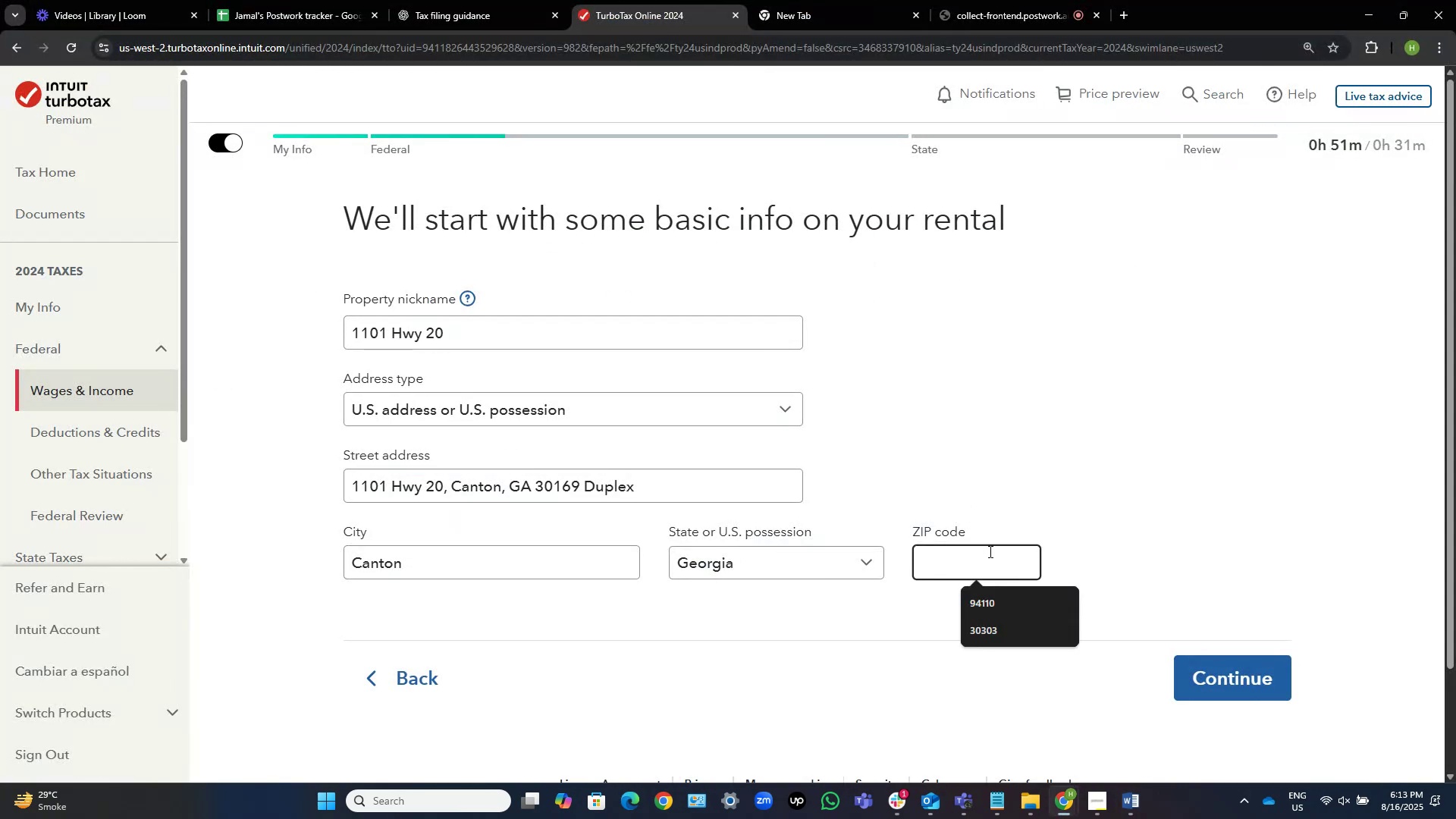 
key(Numpad3)
 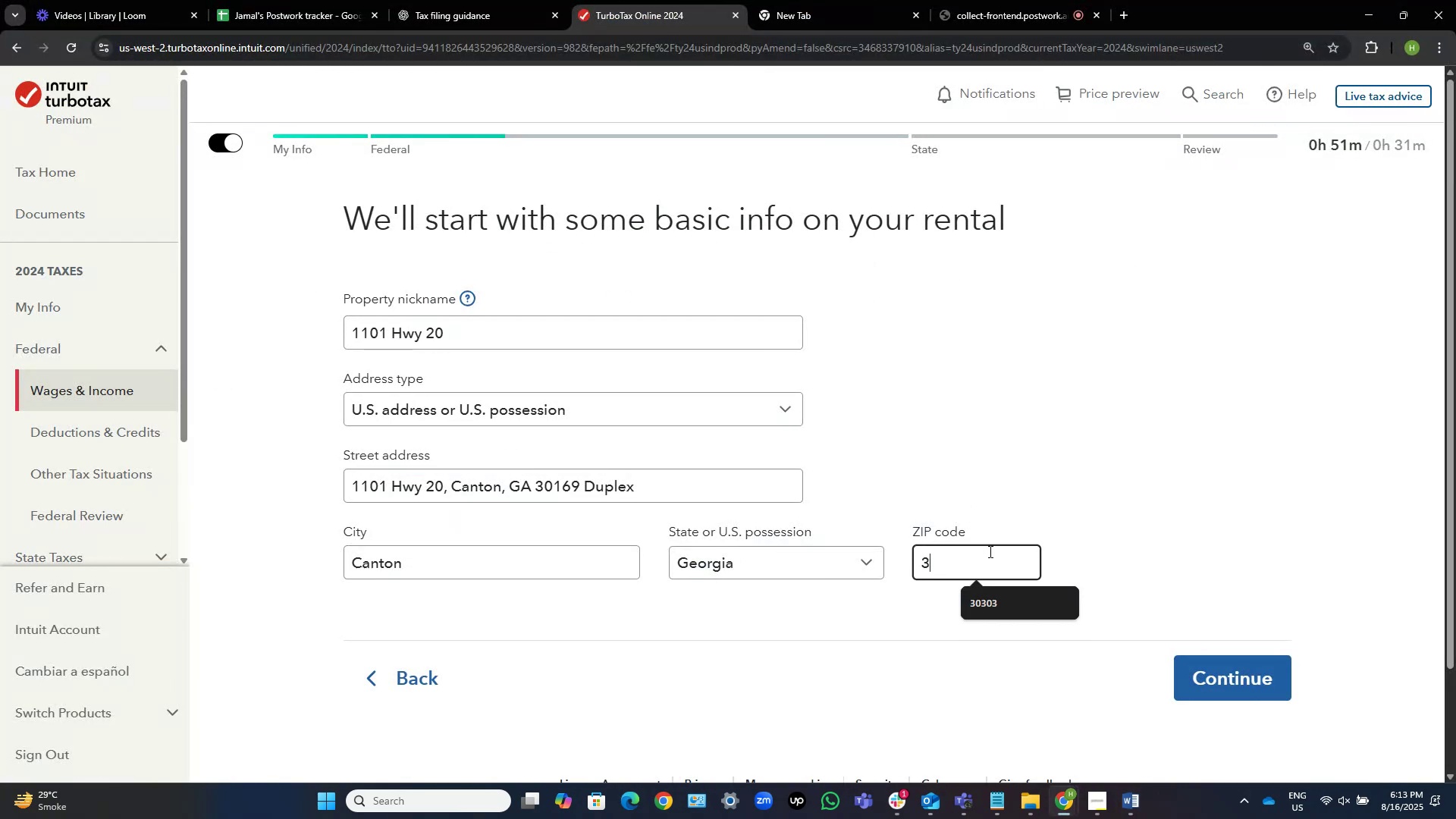 
key(Numpad0)
 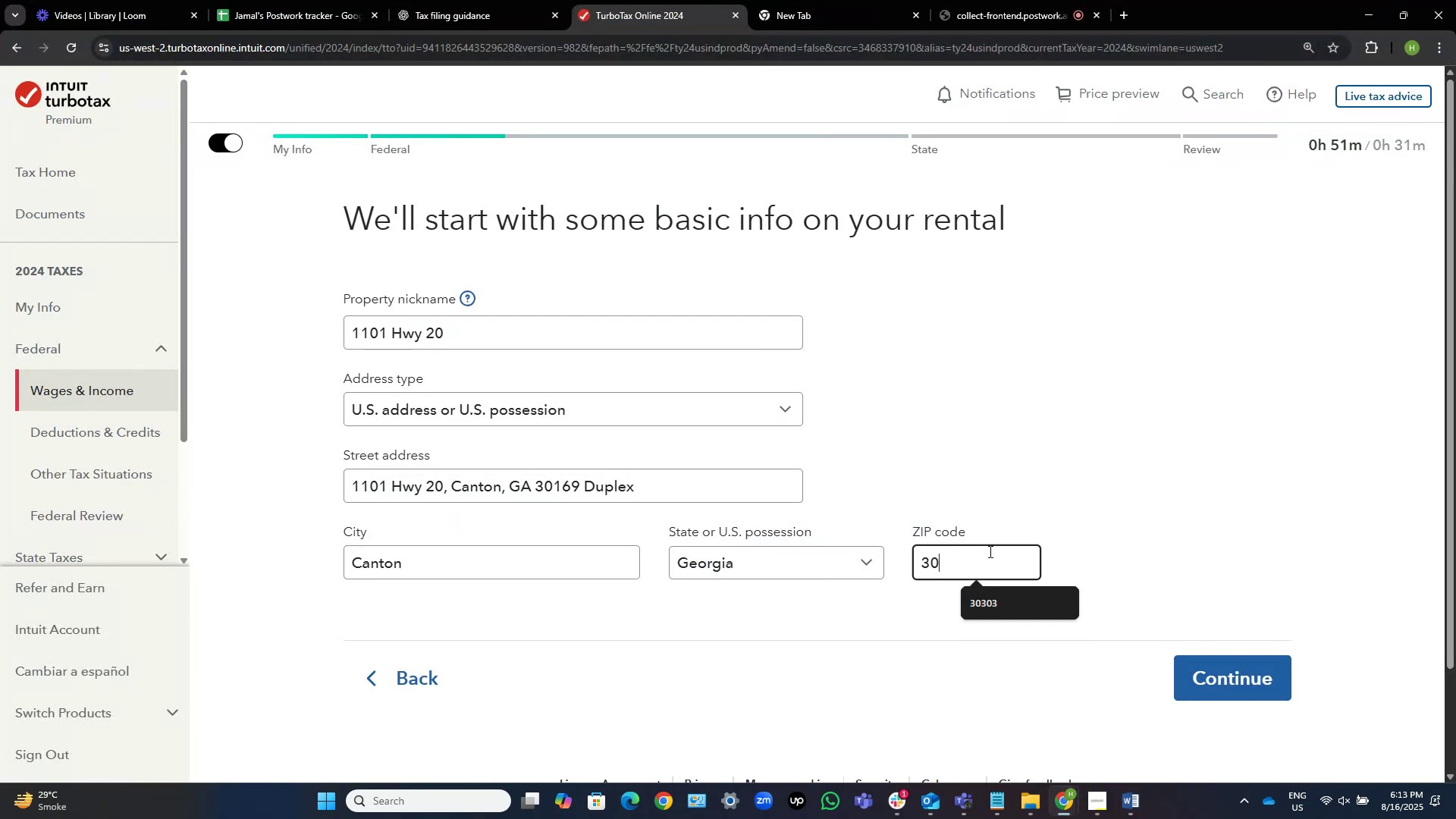 
key(Numpad1)
 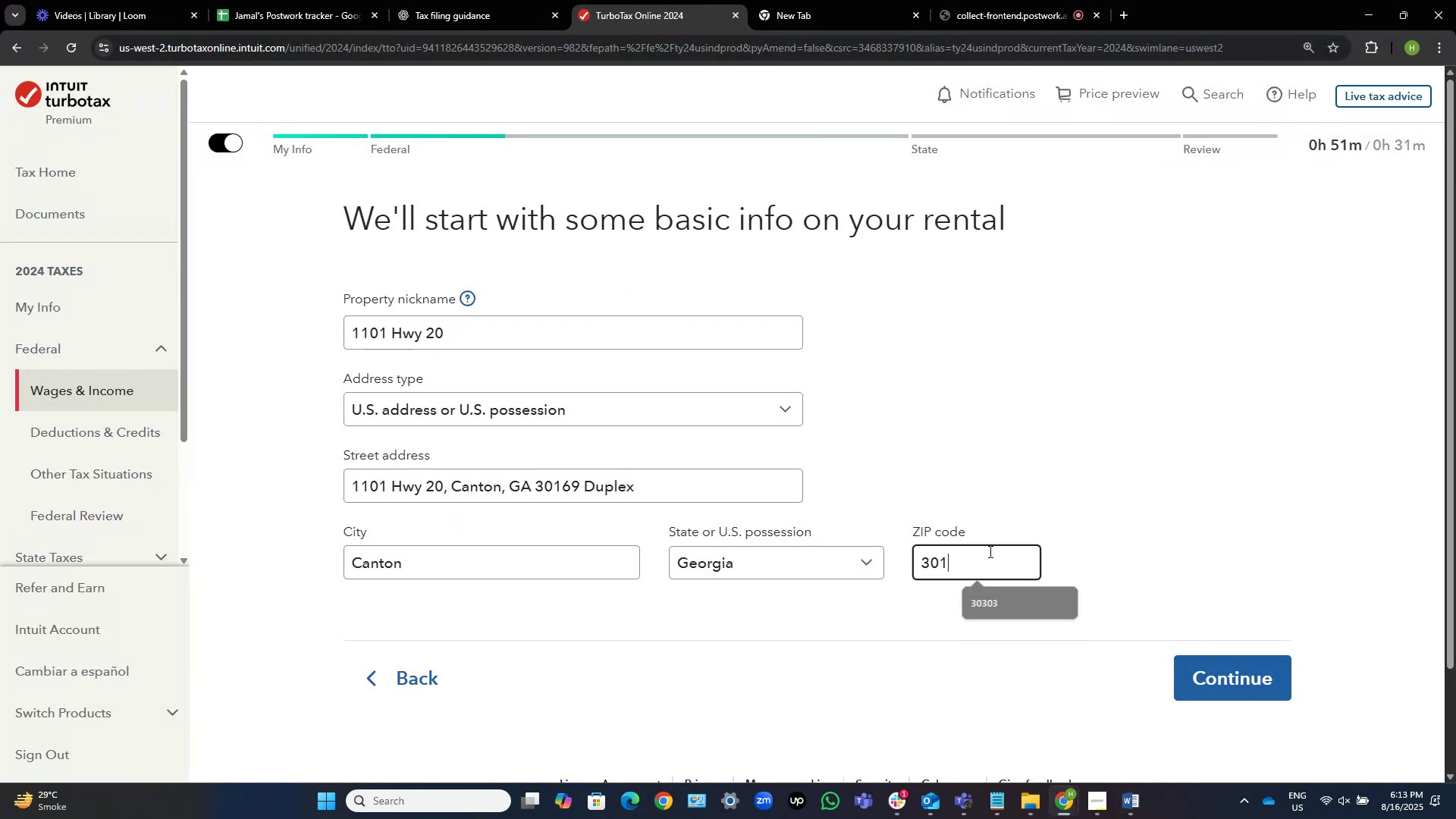 
key(Numpad6)
 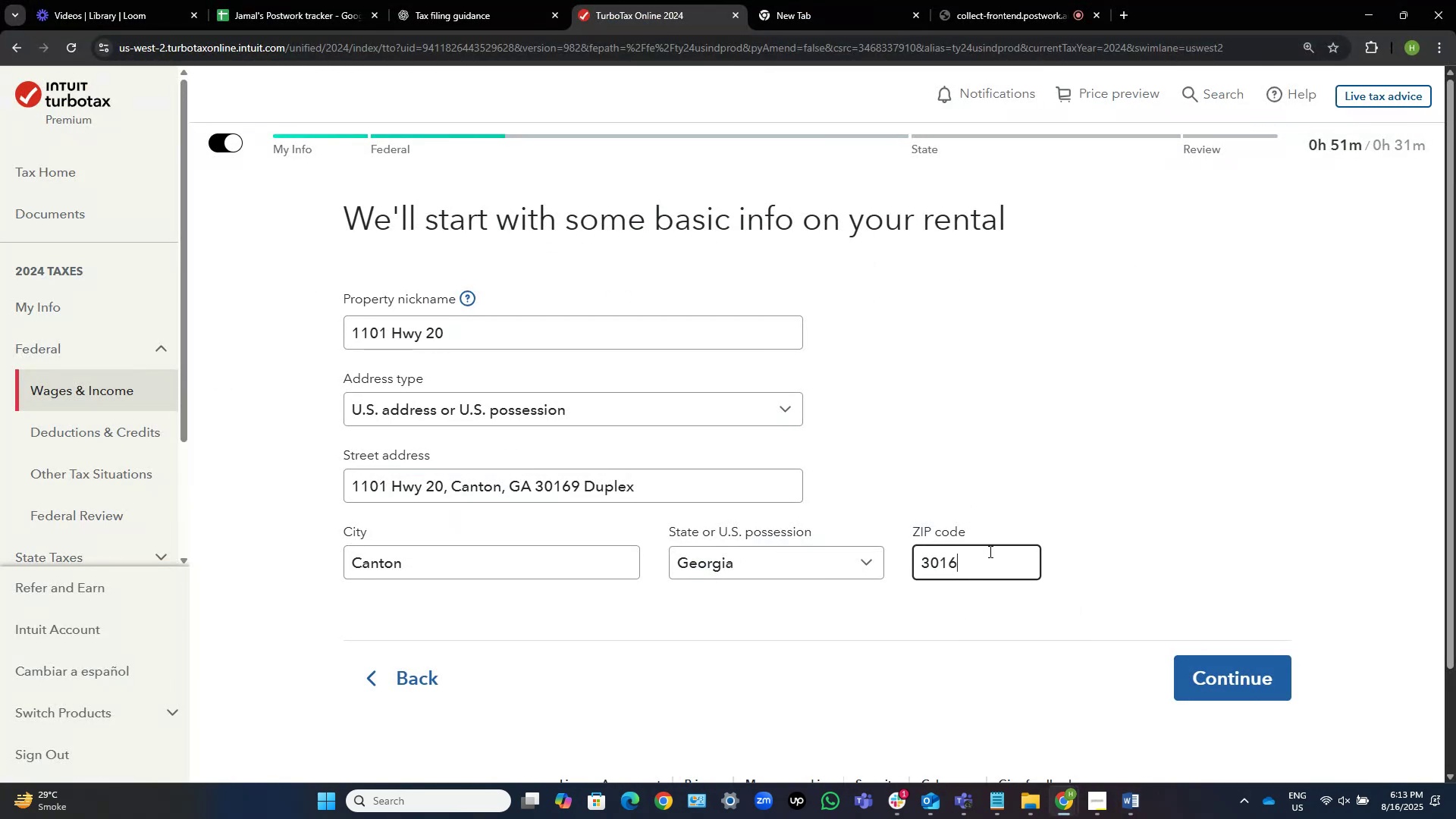 
key(Numpad9)
 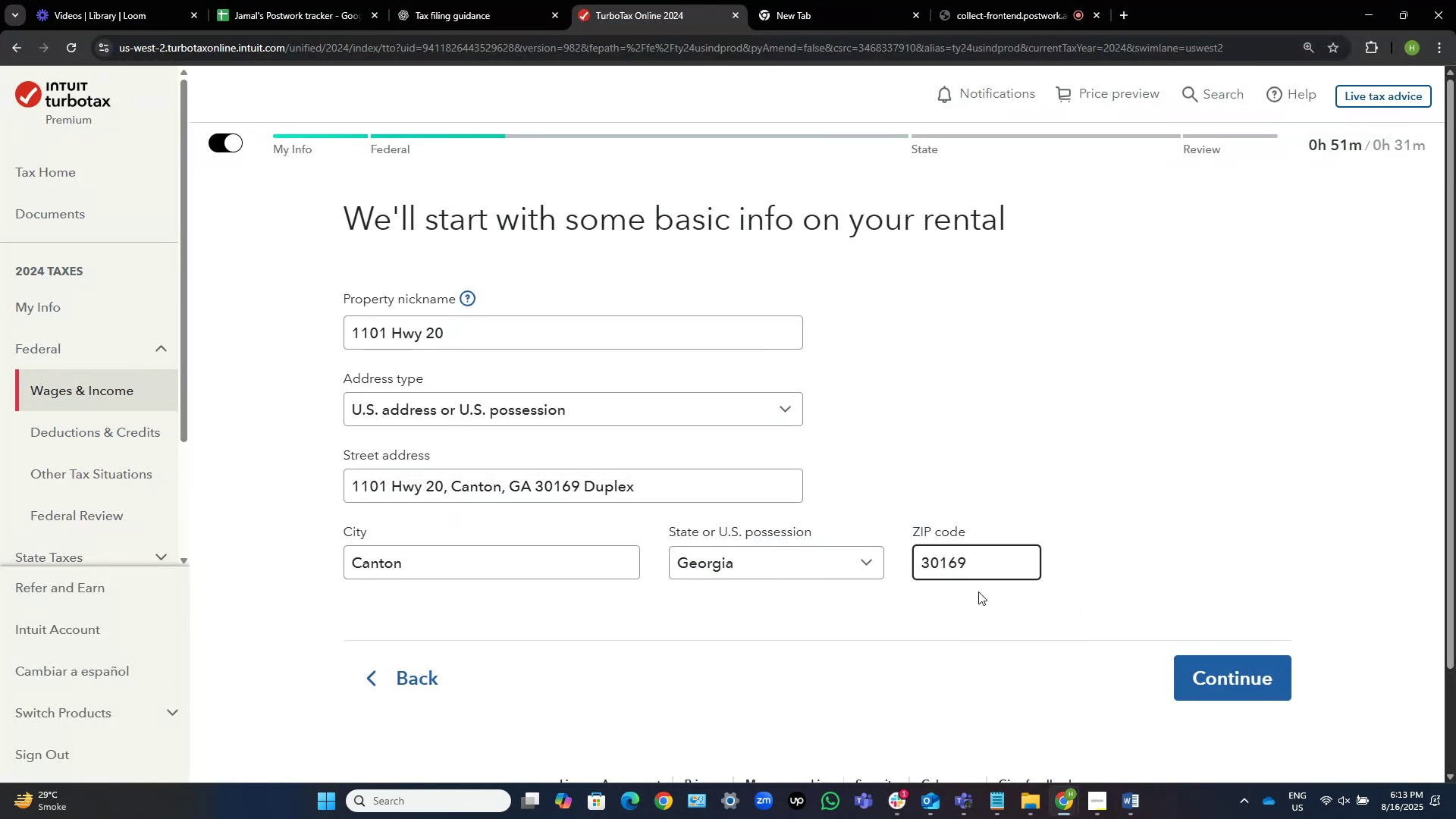 
left_click([1004, 660])
 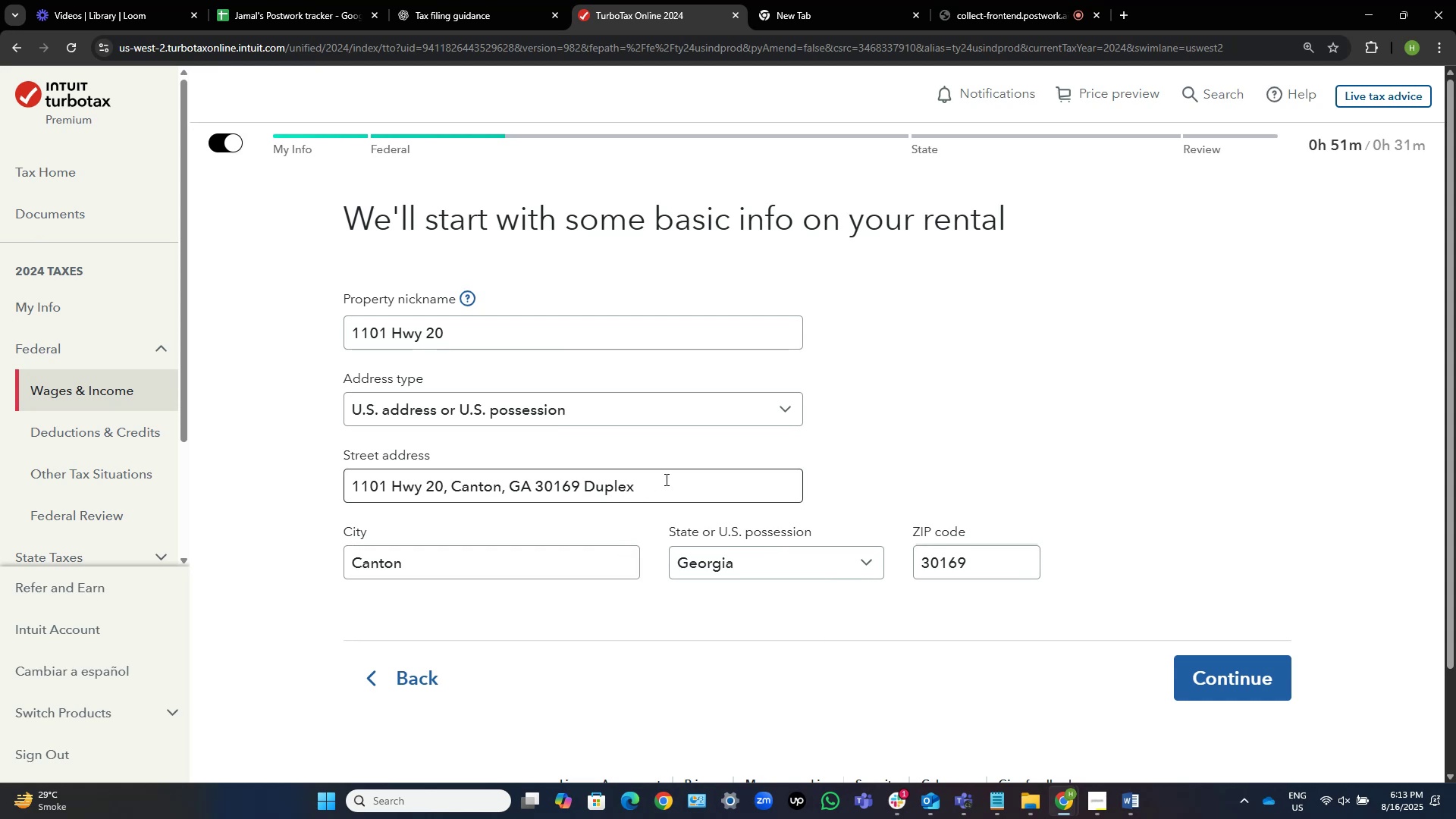 
wait(7.02)
 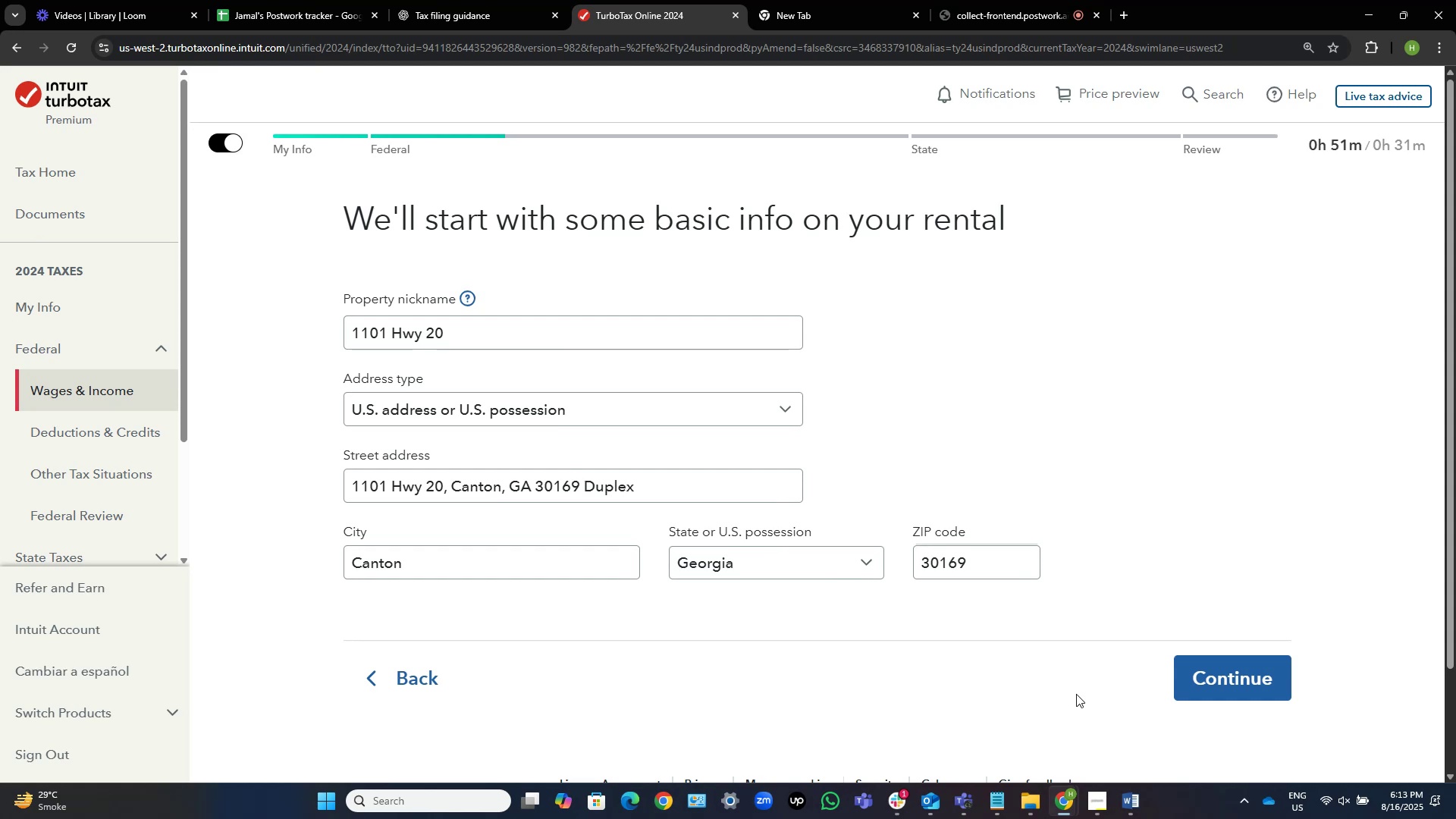 
left_click([665, 479])
 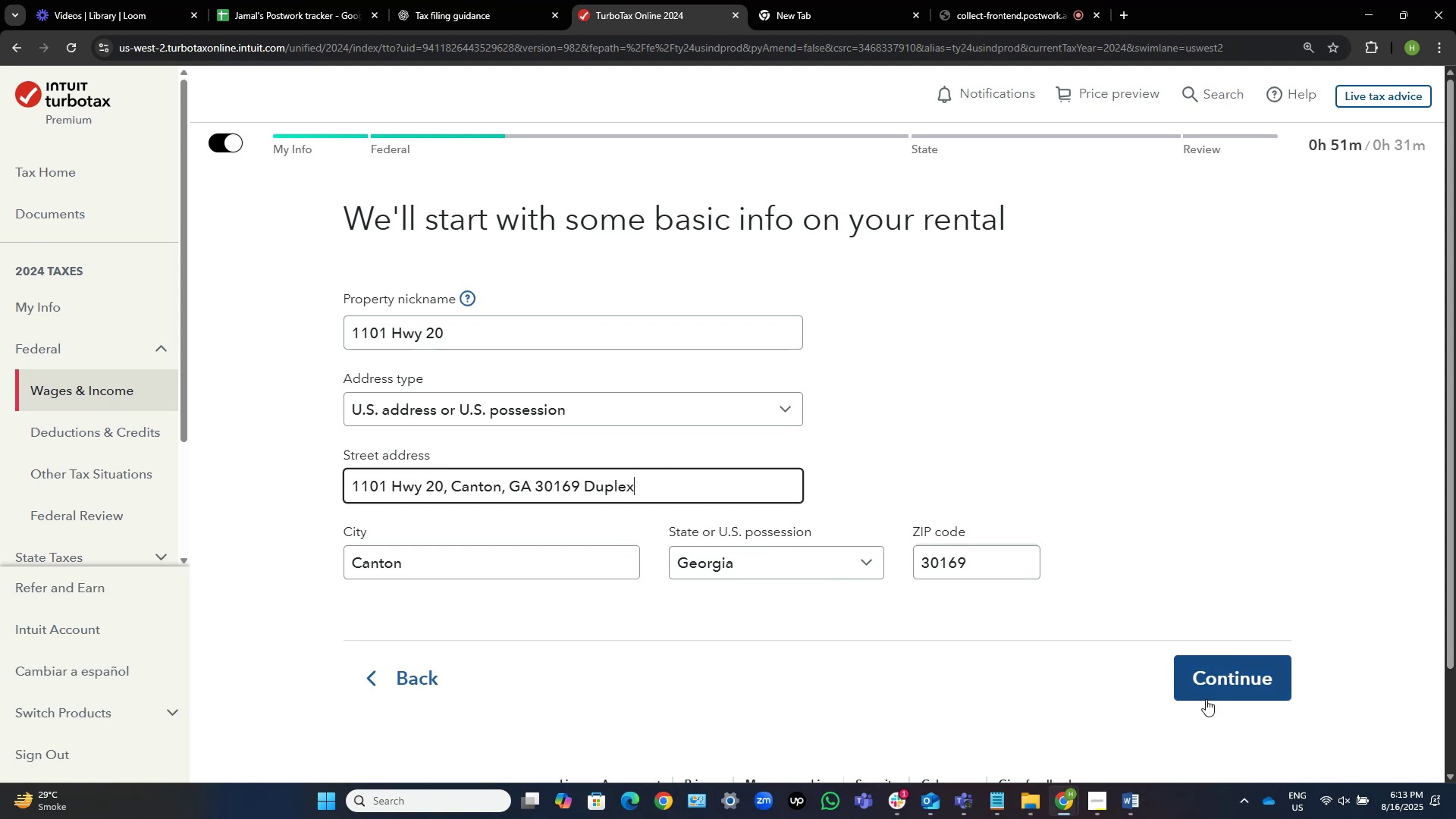 
double_click([1237, 667])
 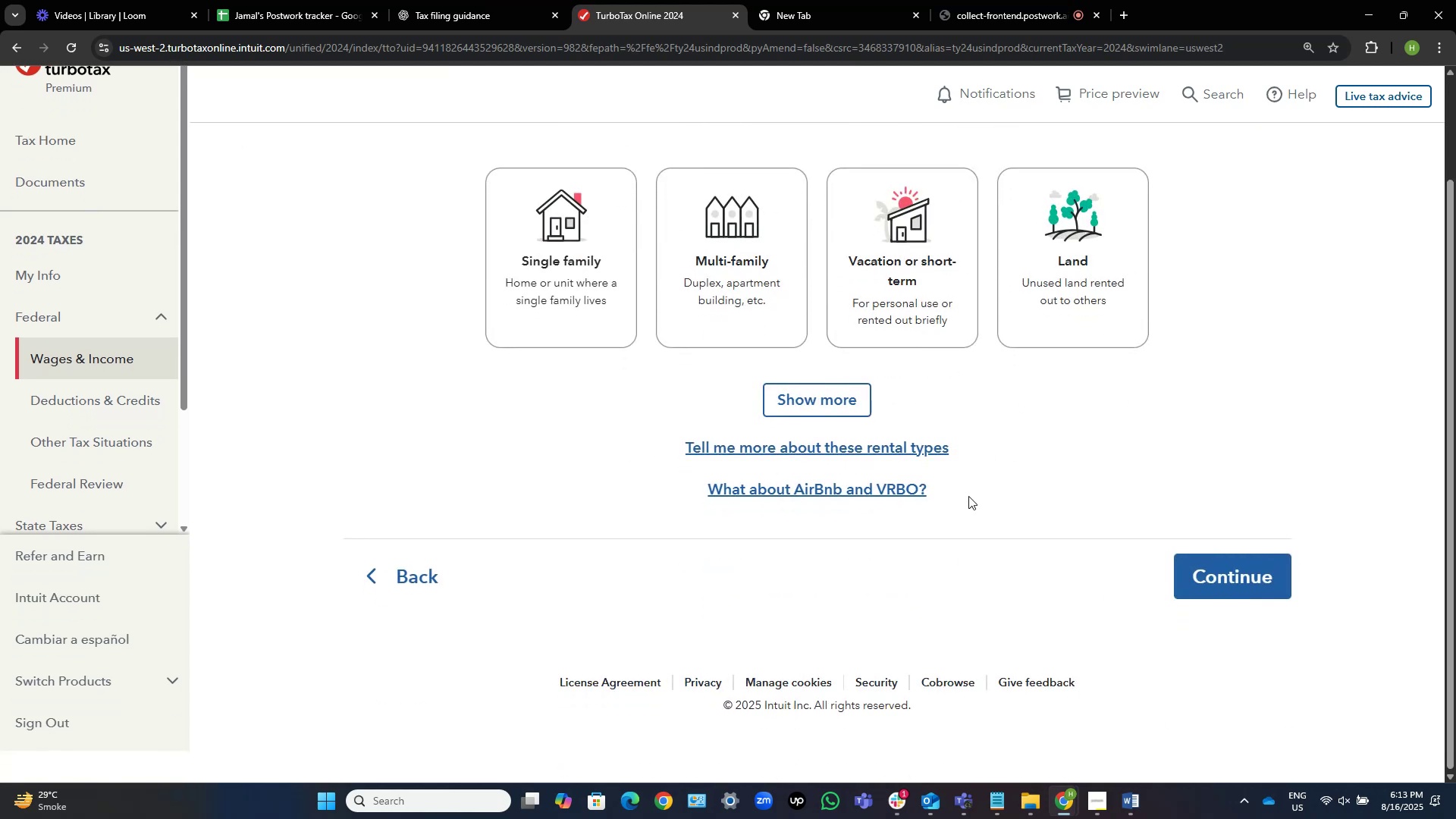 
left_click([576, 248])
 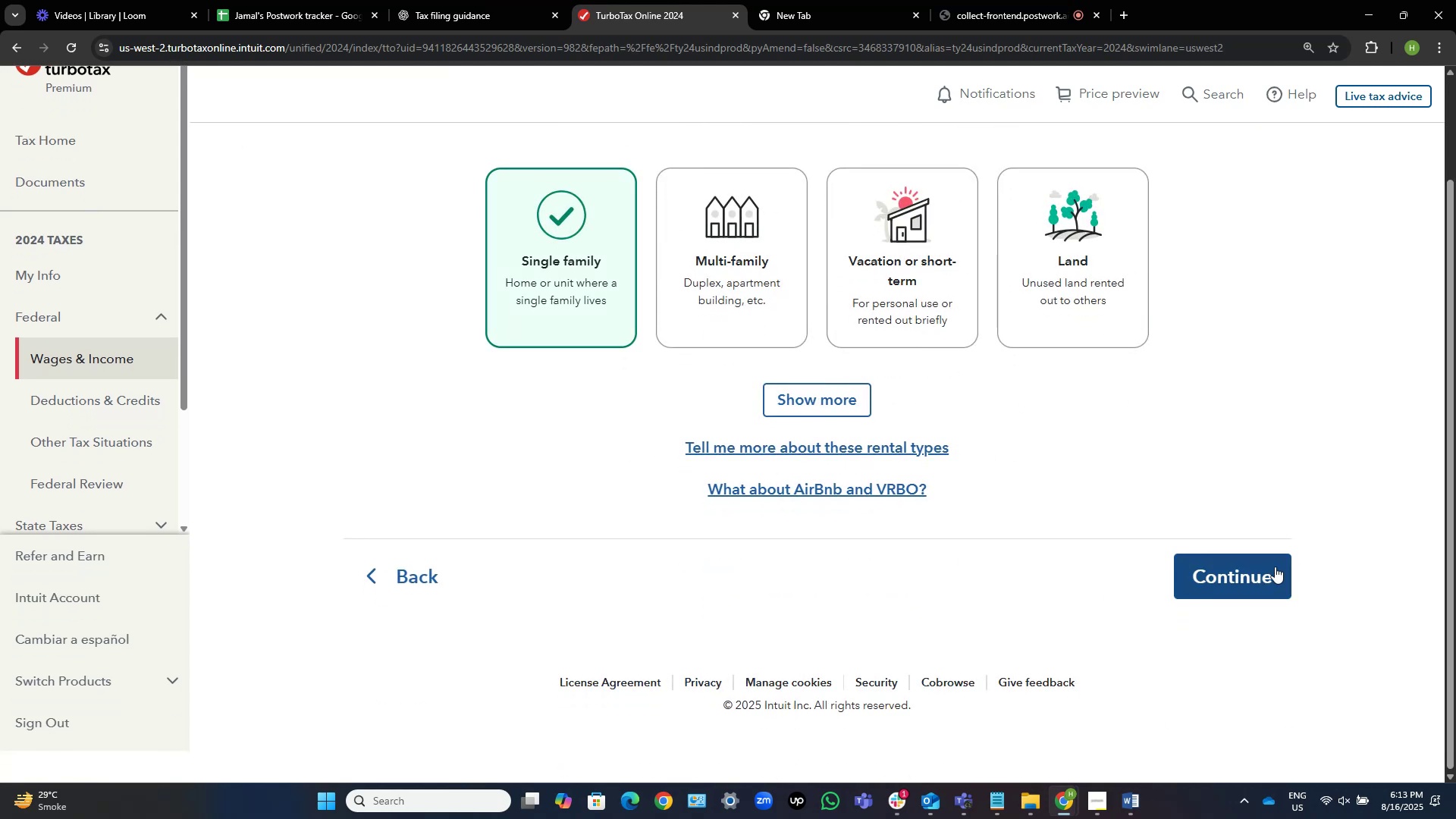 
left_click([1272, 558])
 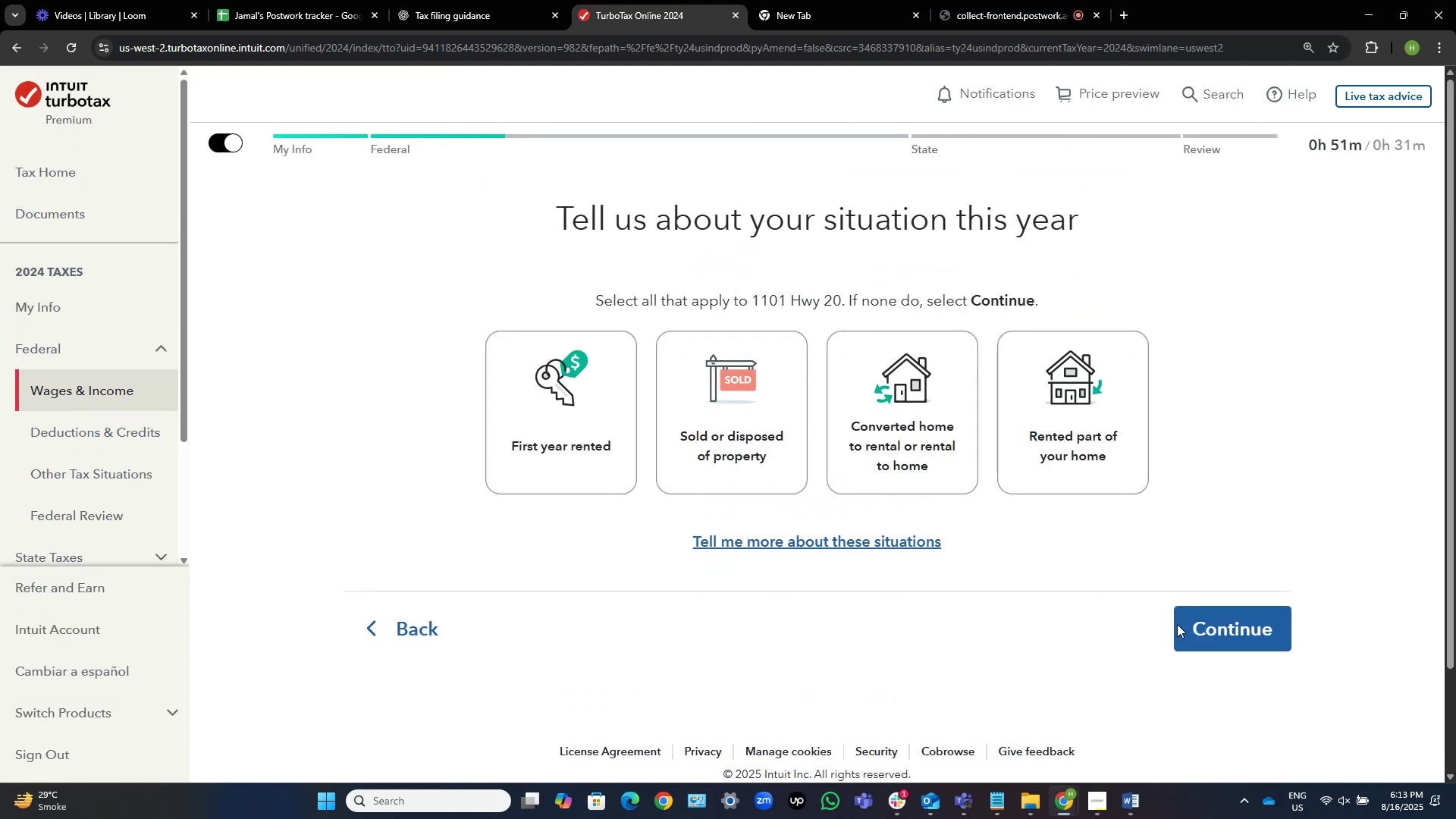 
left_click([1265, 628])
 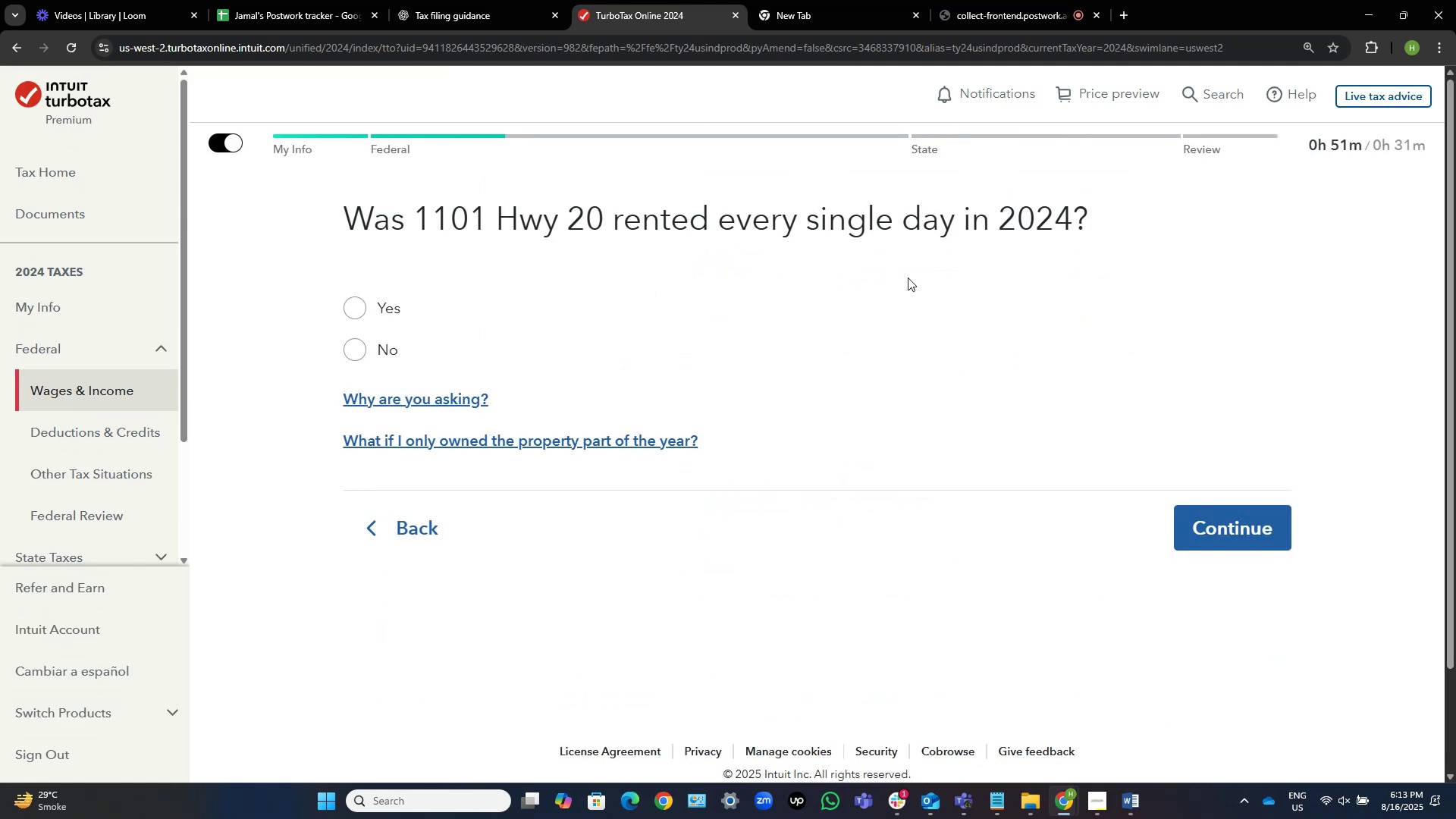 
wait(5.15)
 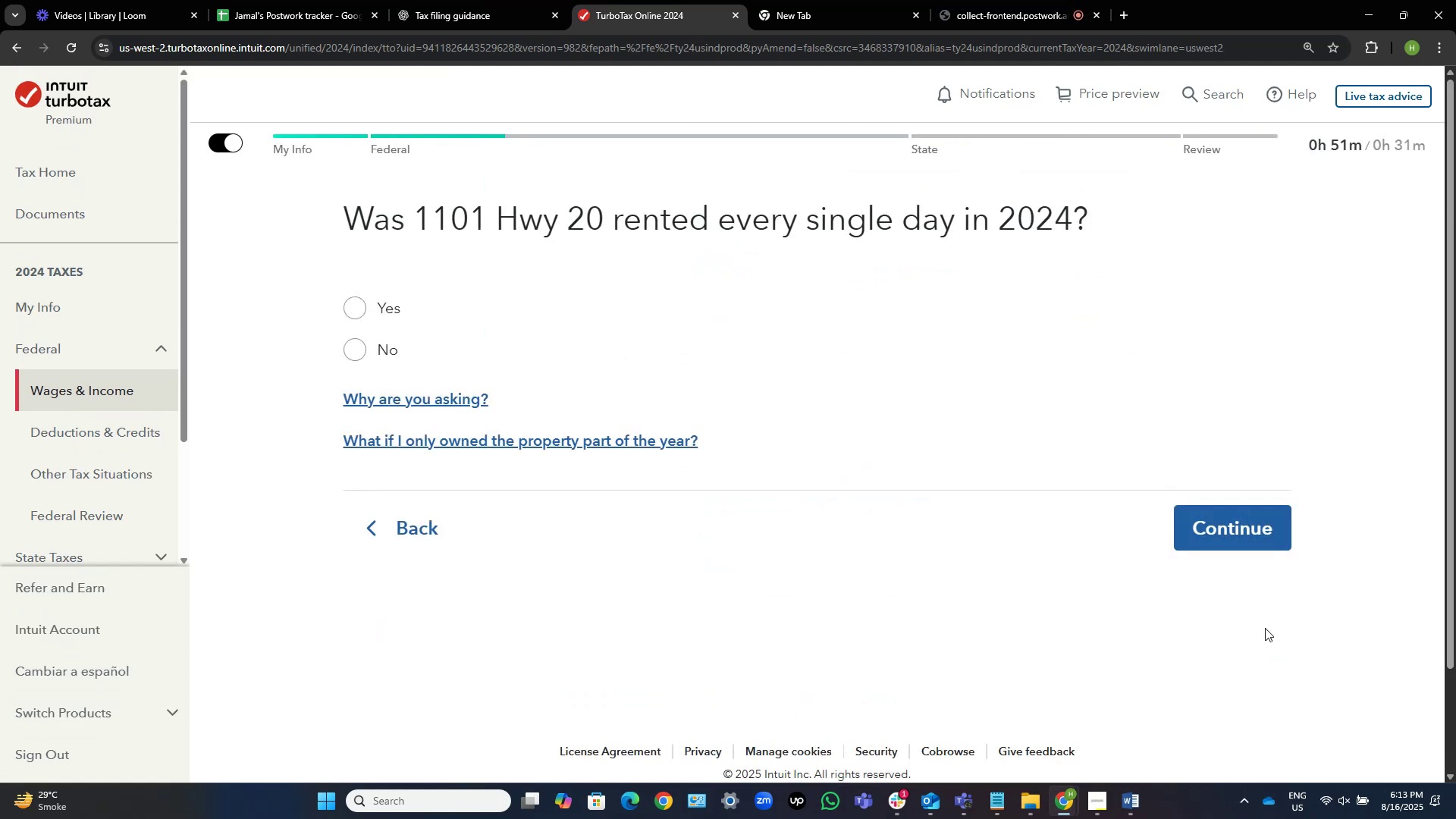 
left_click([374, 314])
 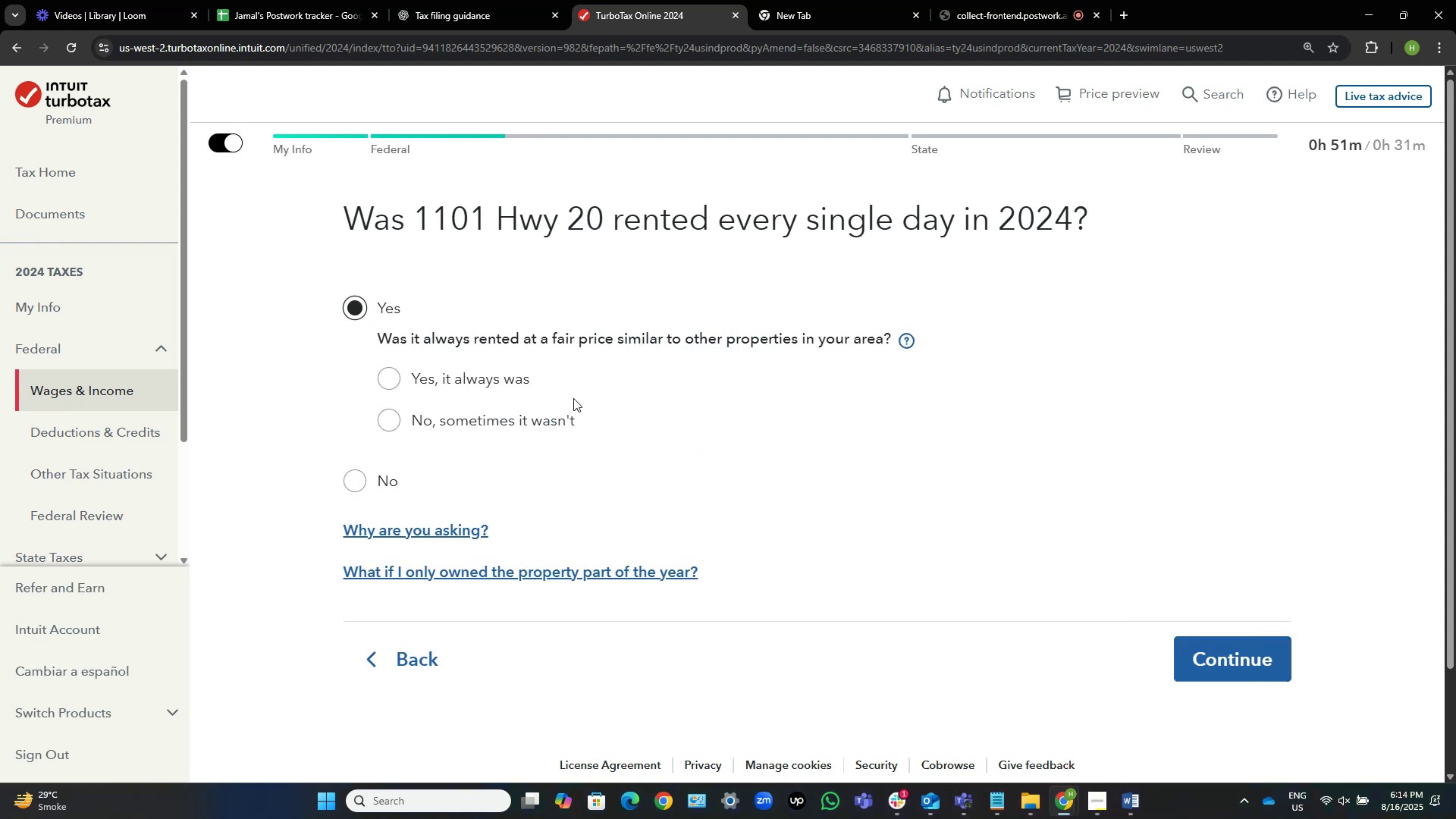 
left_click([457, 367])
 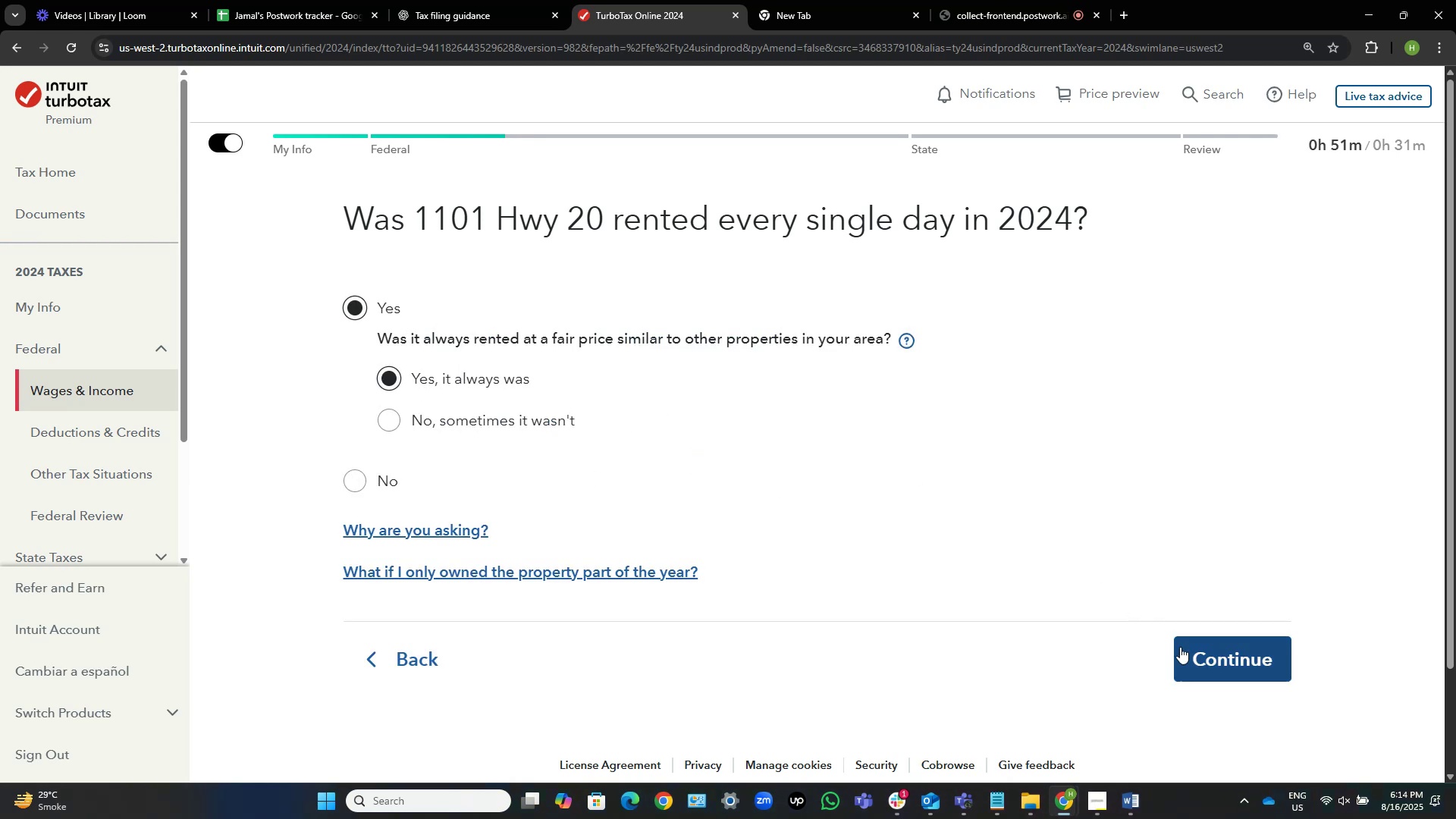 
left_click([1279, 648])
 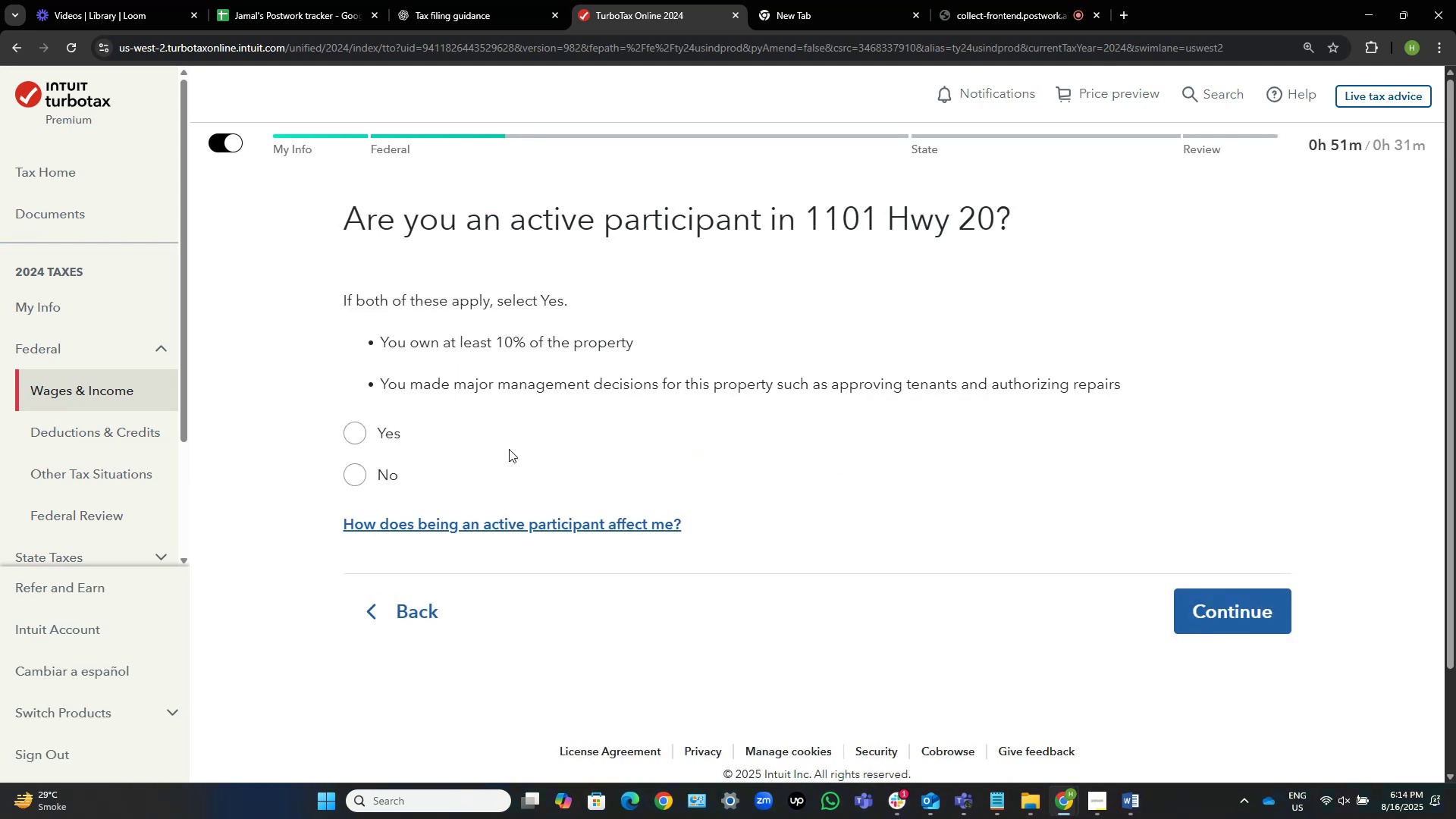 
left_click([381, 435])
 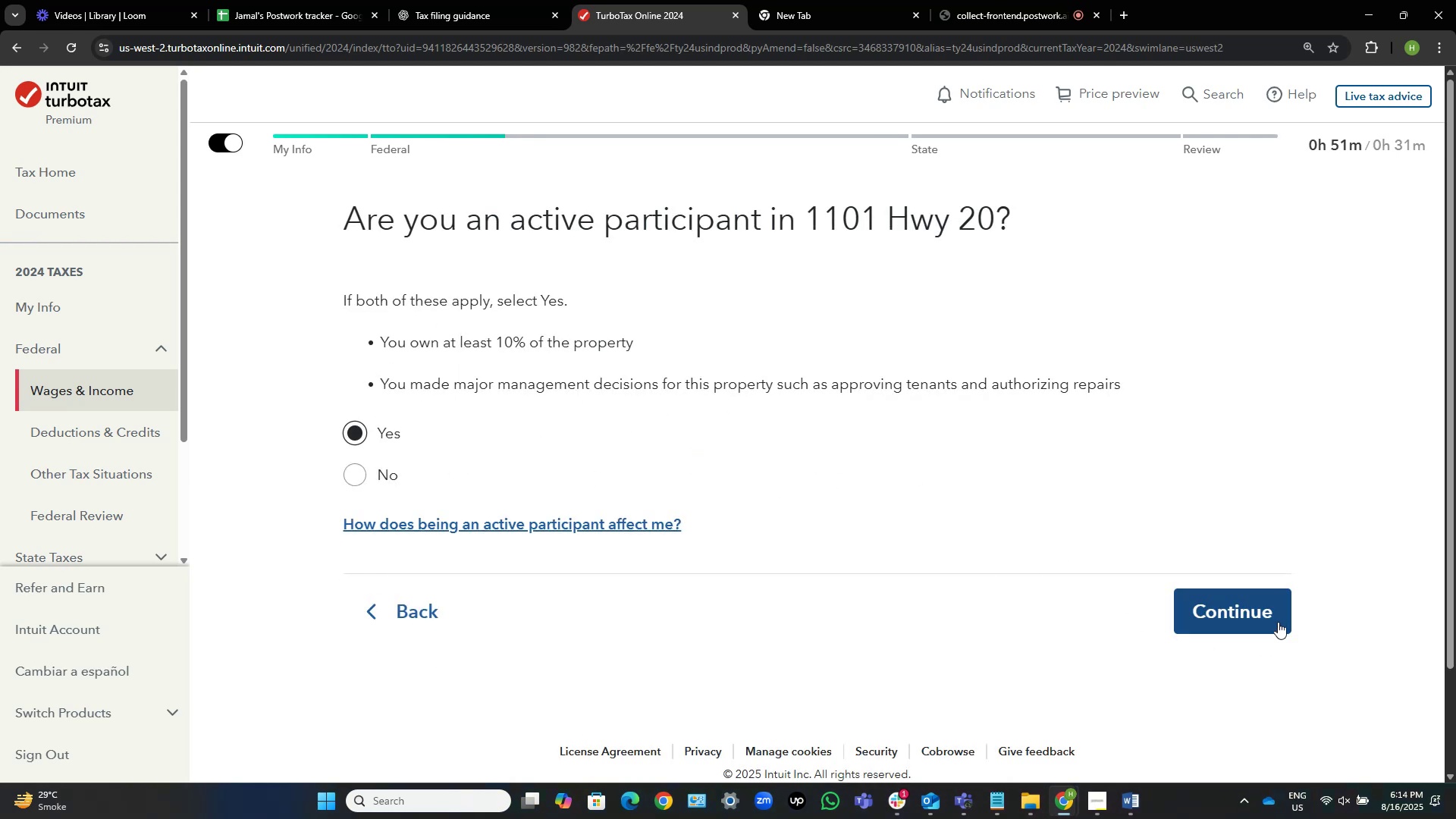 
left_click([1260, 603])
 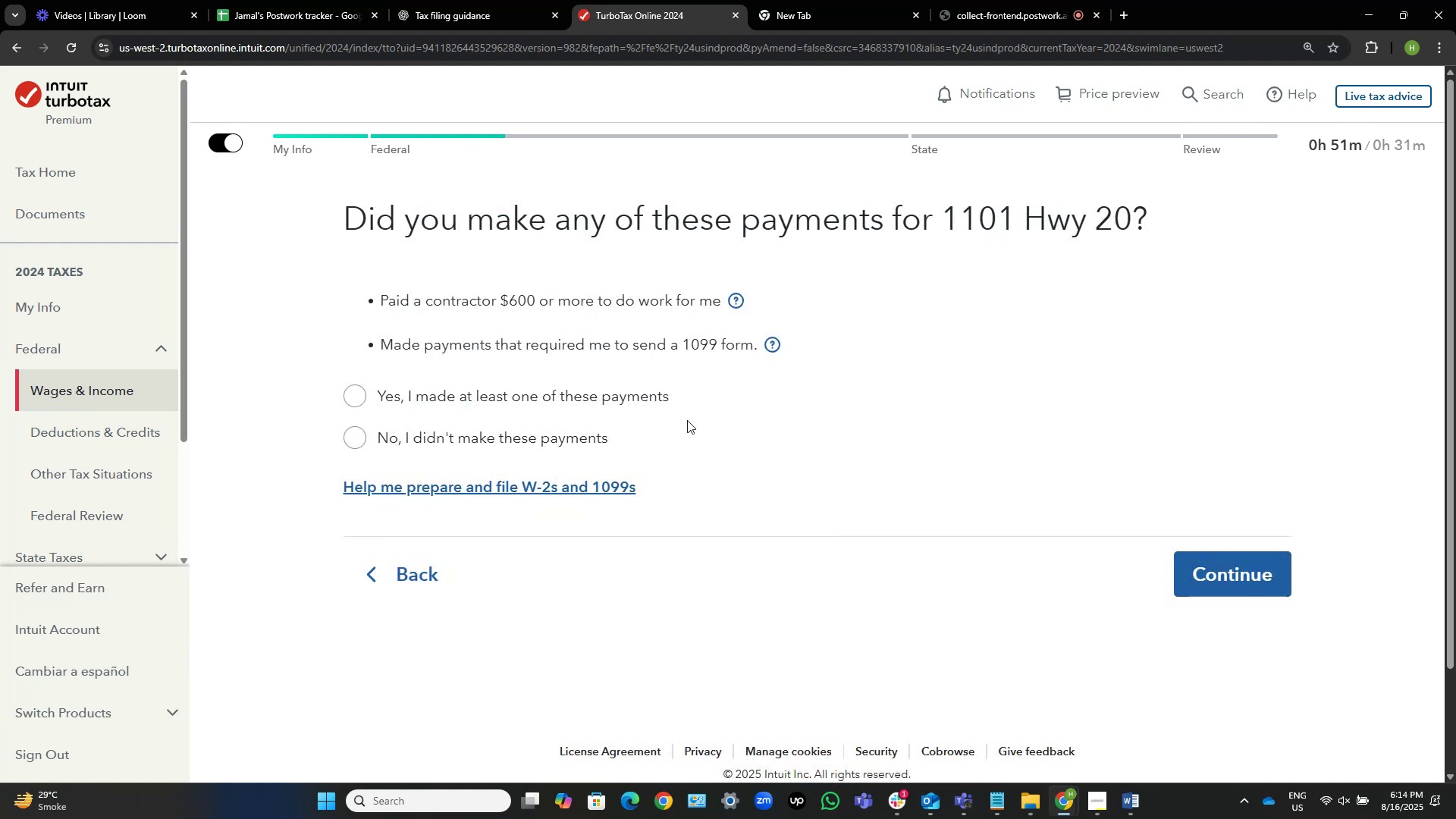 
left_click([445, 441])
 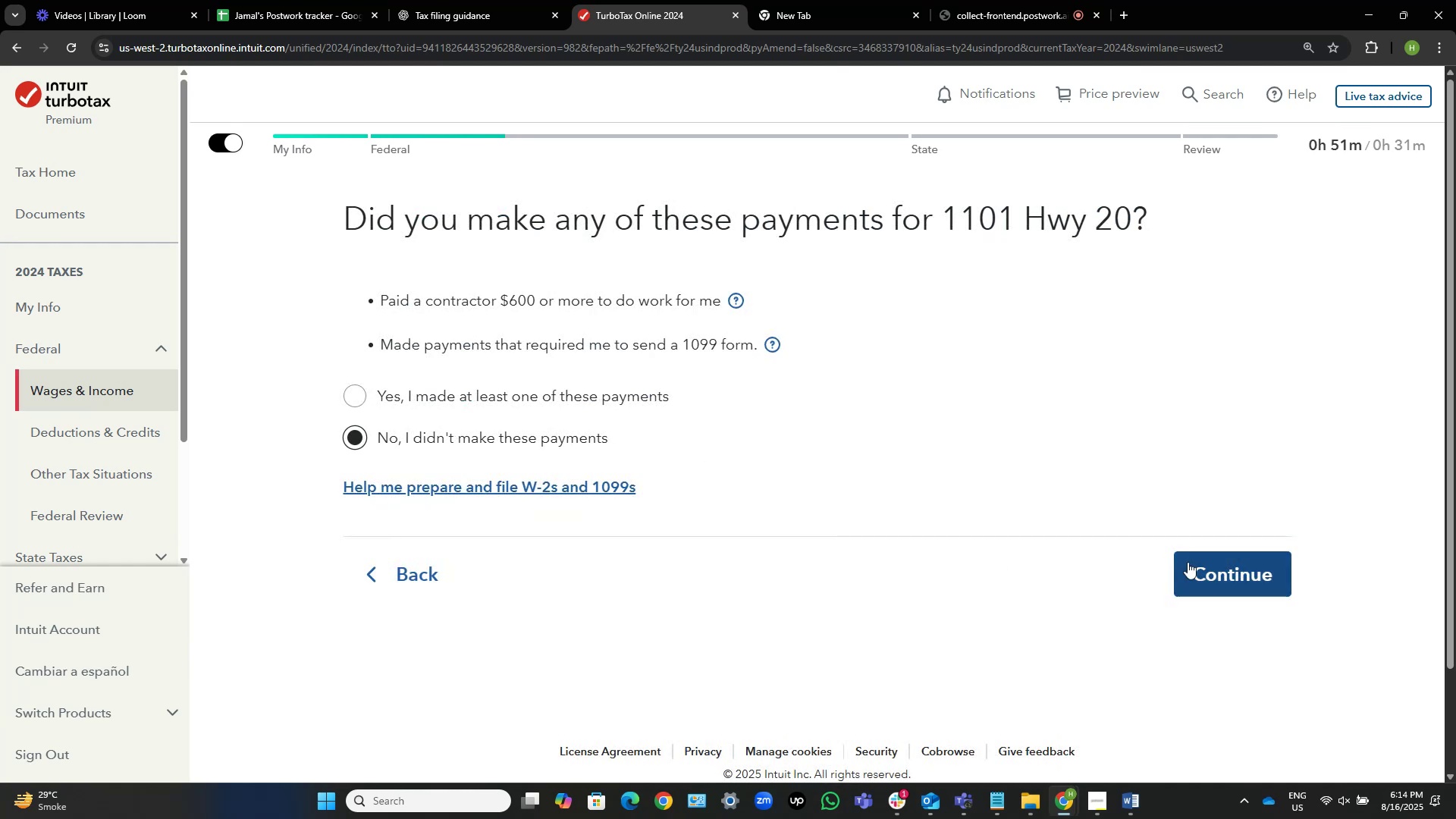 
left_click([1222, 566])
 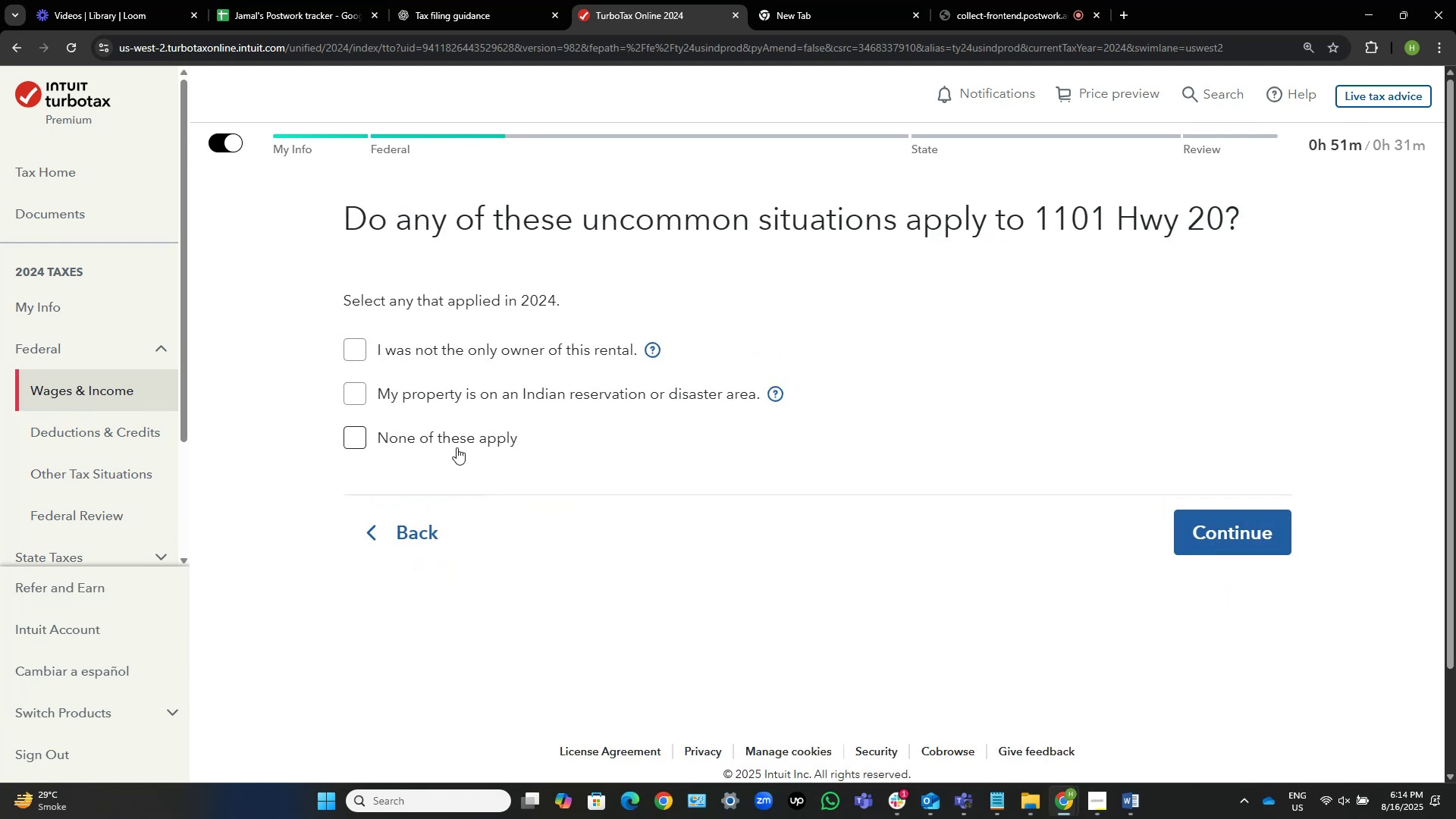 
left_click([1244, 529])
 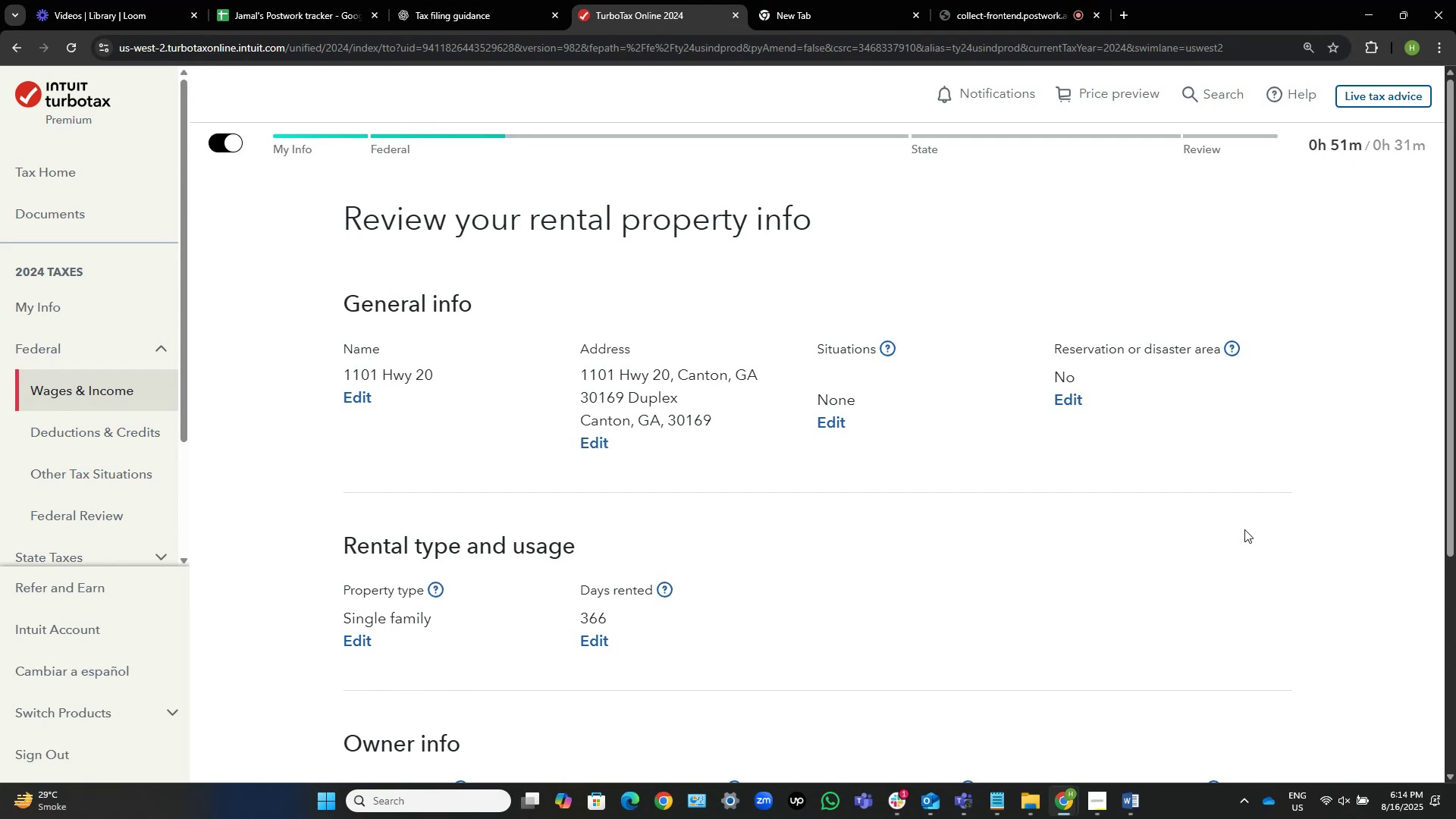 
scroll: coordinate [1222, 460], scroll_direction: down, amount: 5.0
 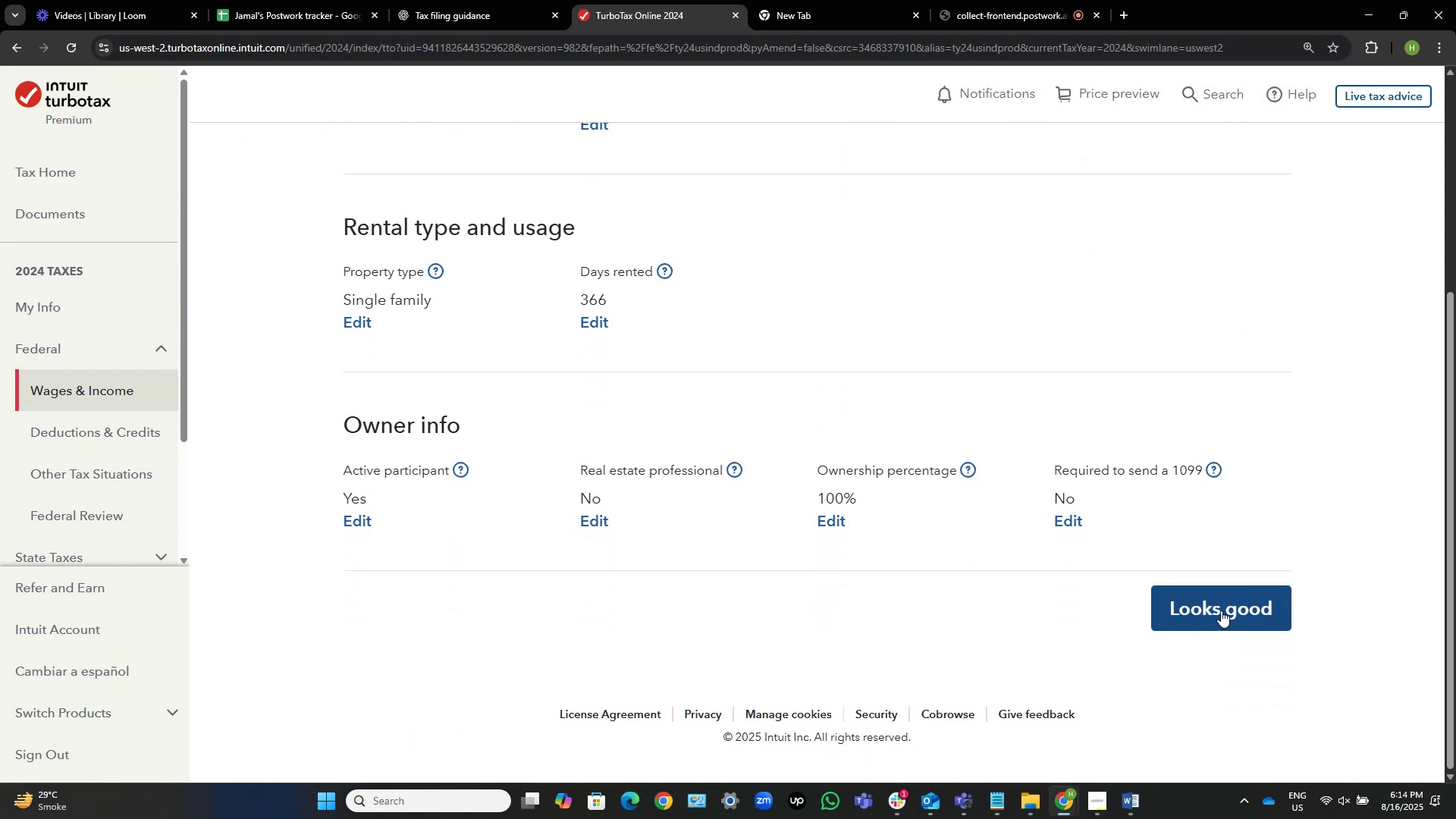 
left_click([1221, 610])
 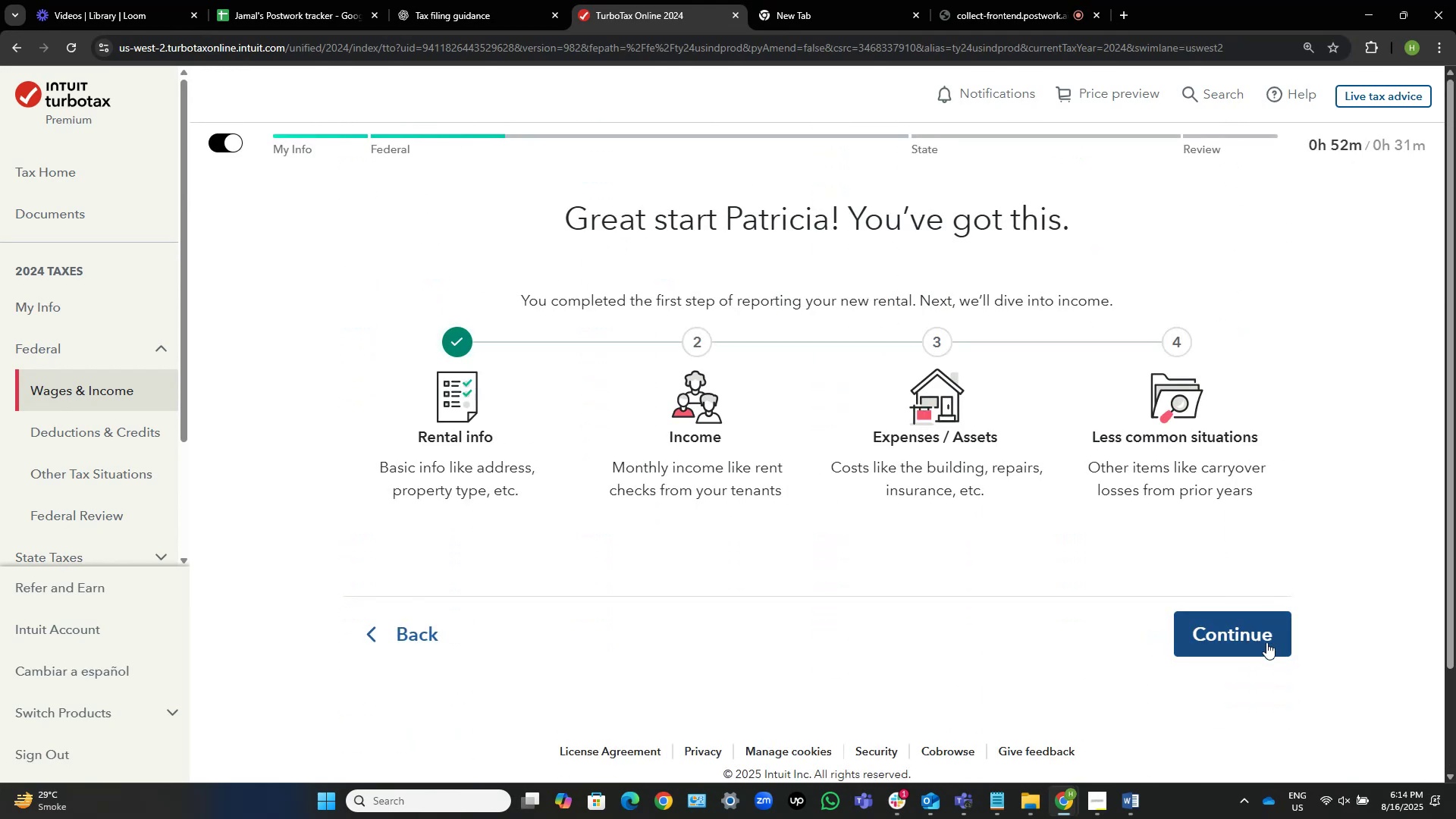 
left_click([1259, 647])
 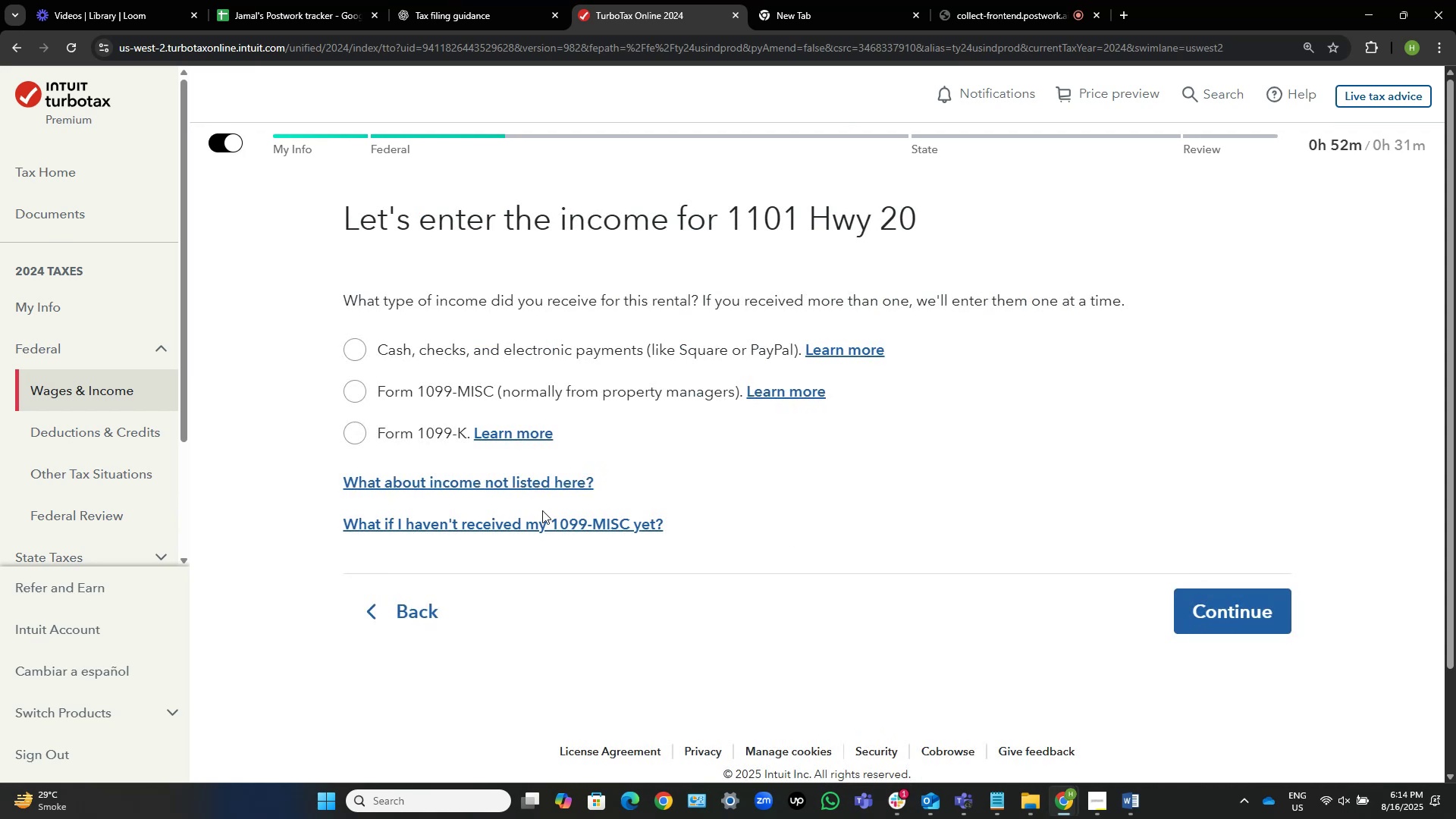 
left_click([366, 353])
 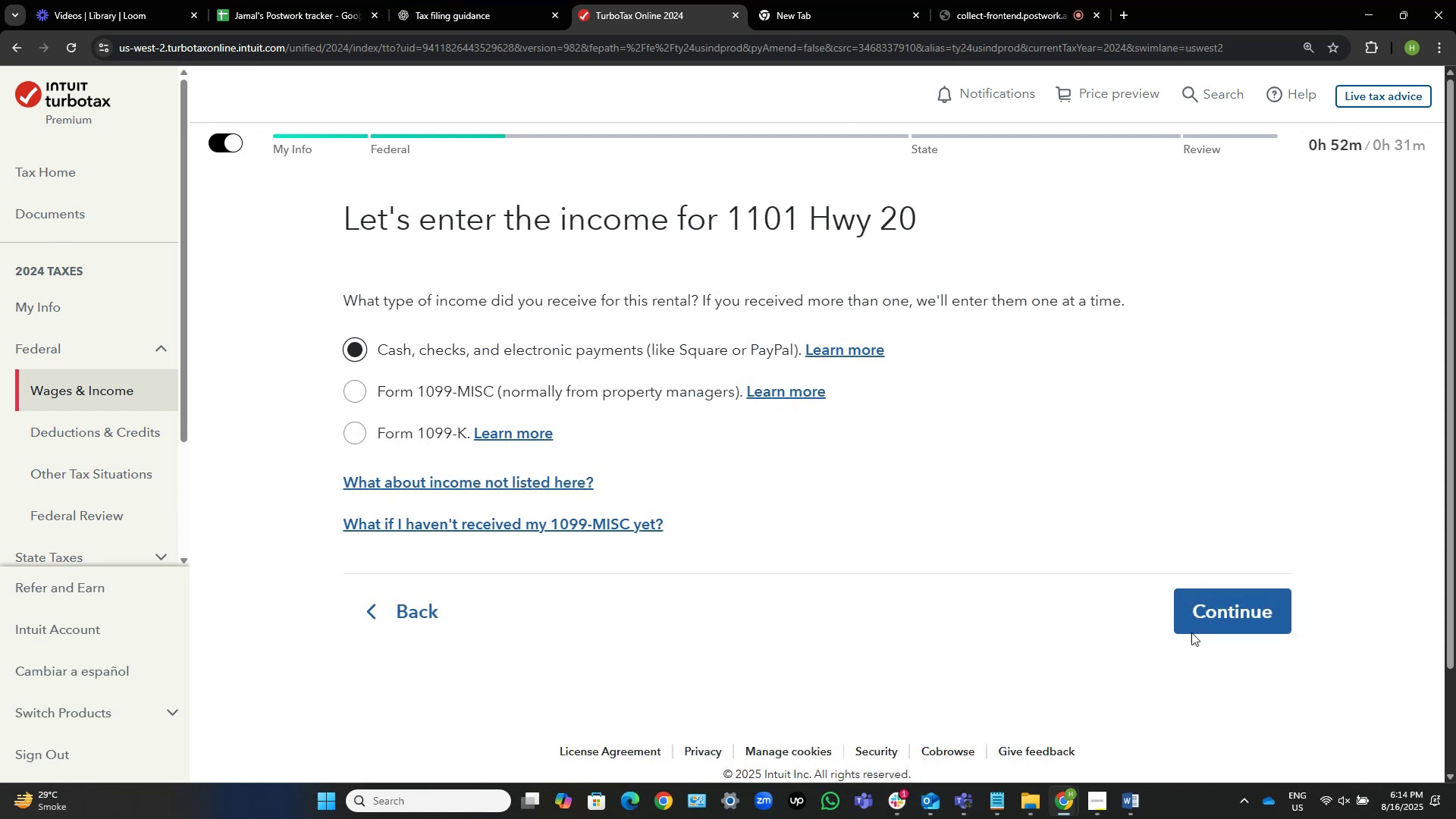 
left_click([1207, 617])
 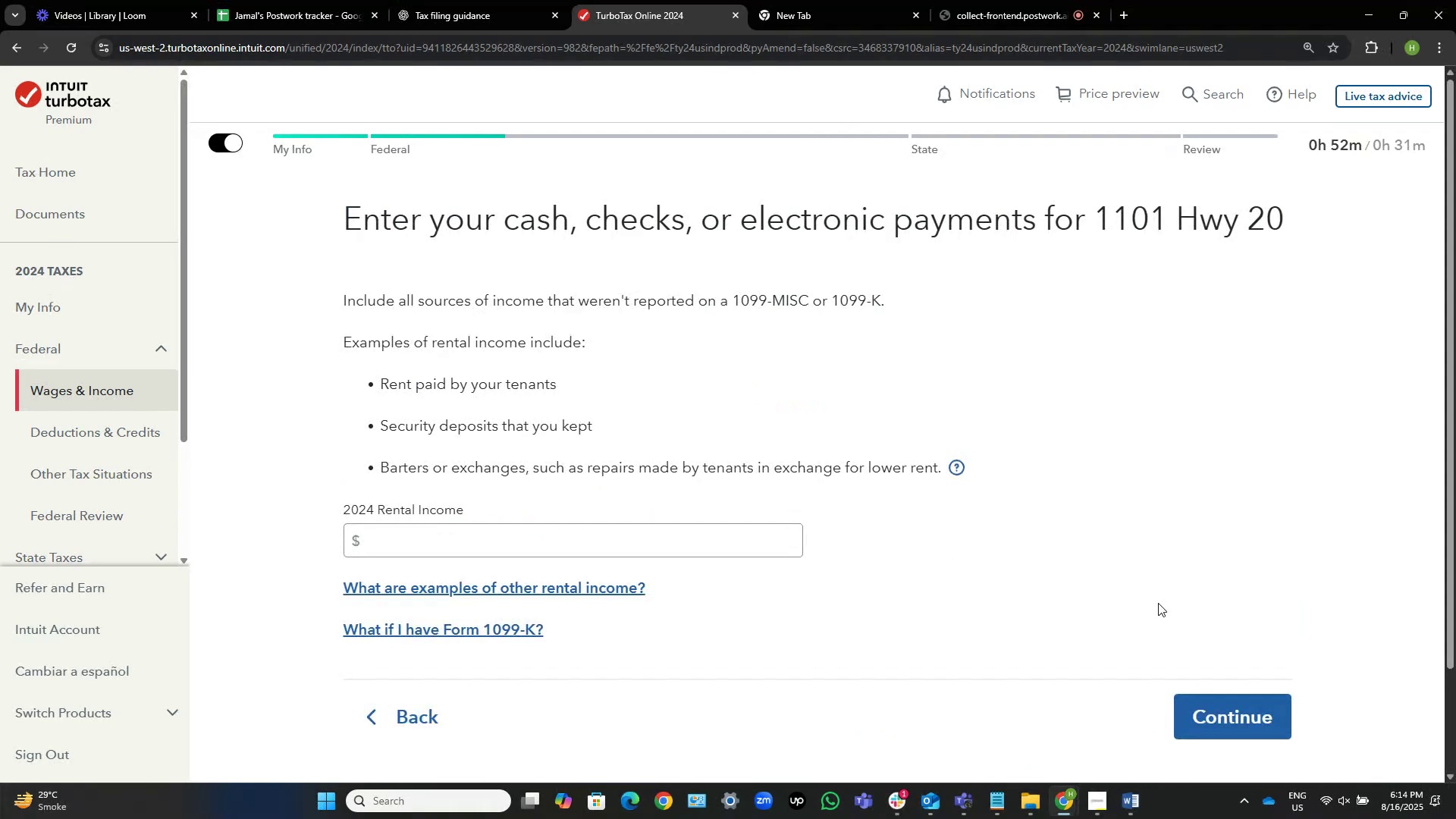 
key(Alt+AltLeft)
 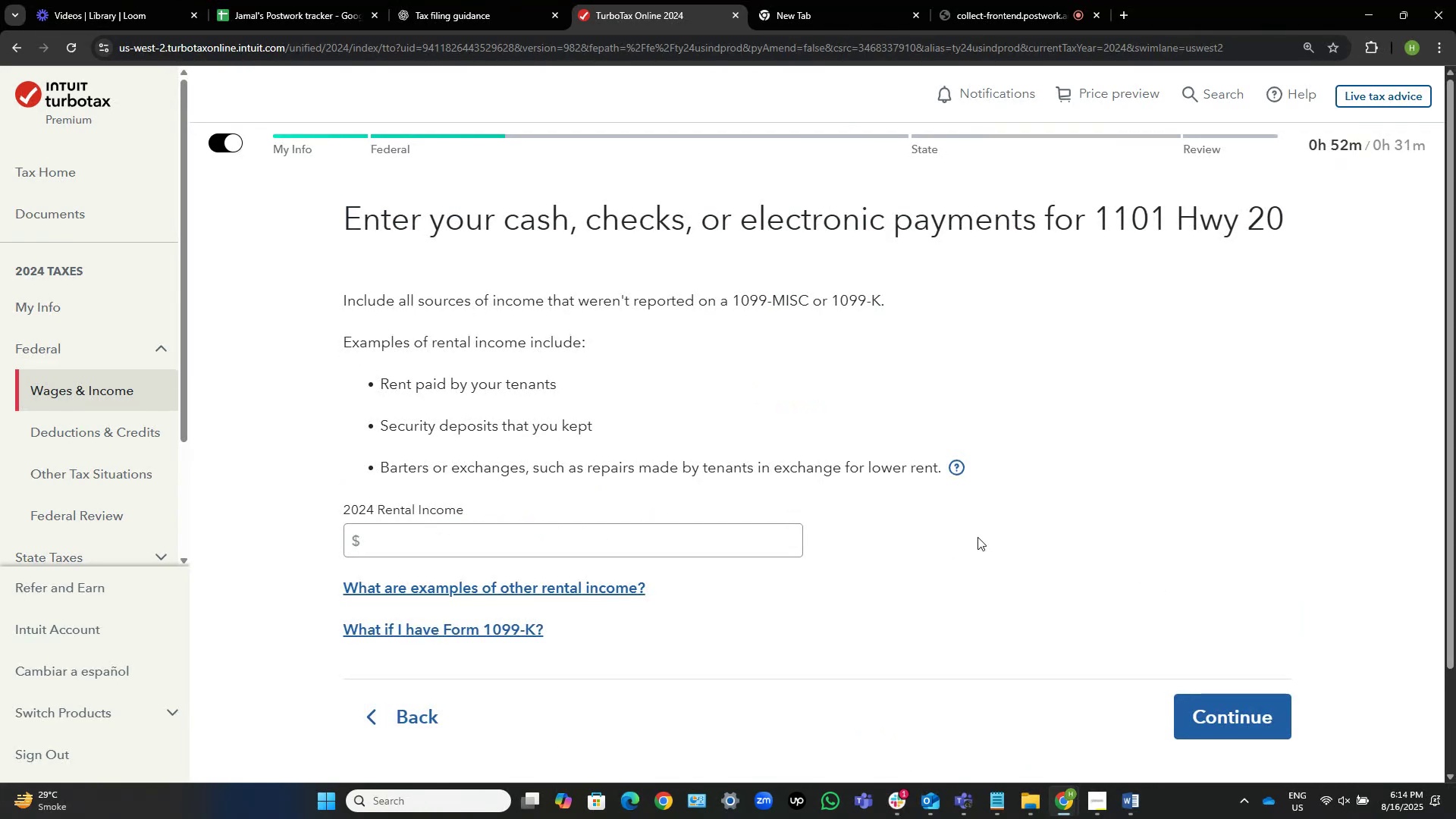 
key(Alt+Tab)
 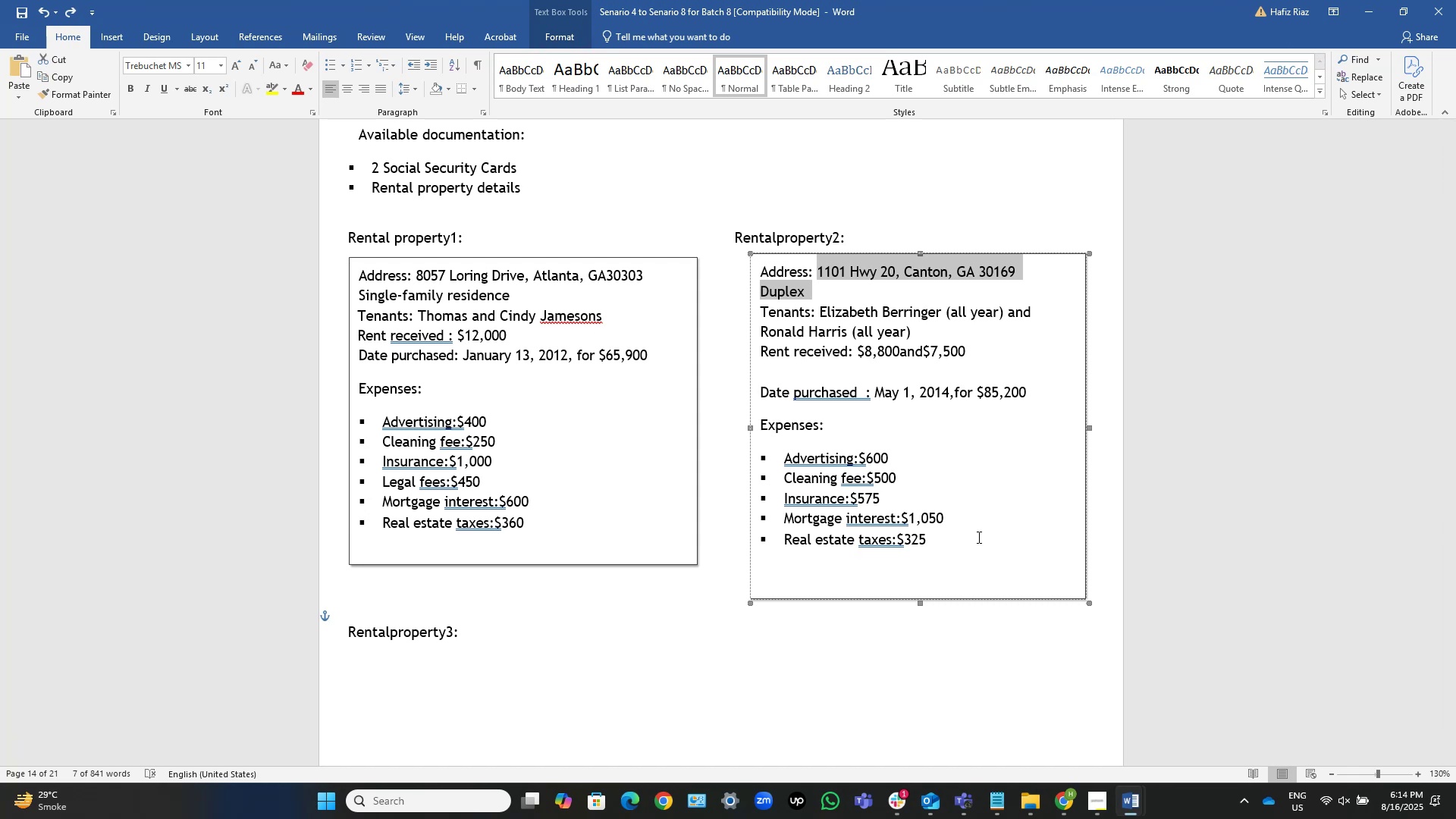 
wait(12.06)
 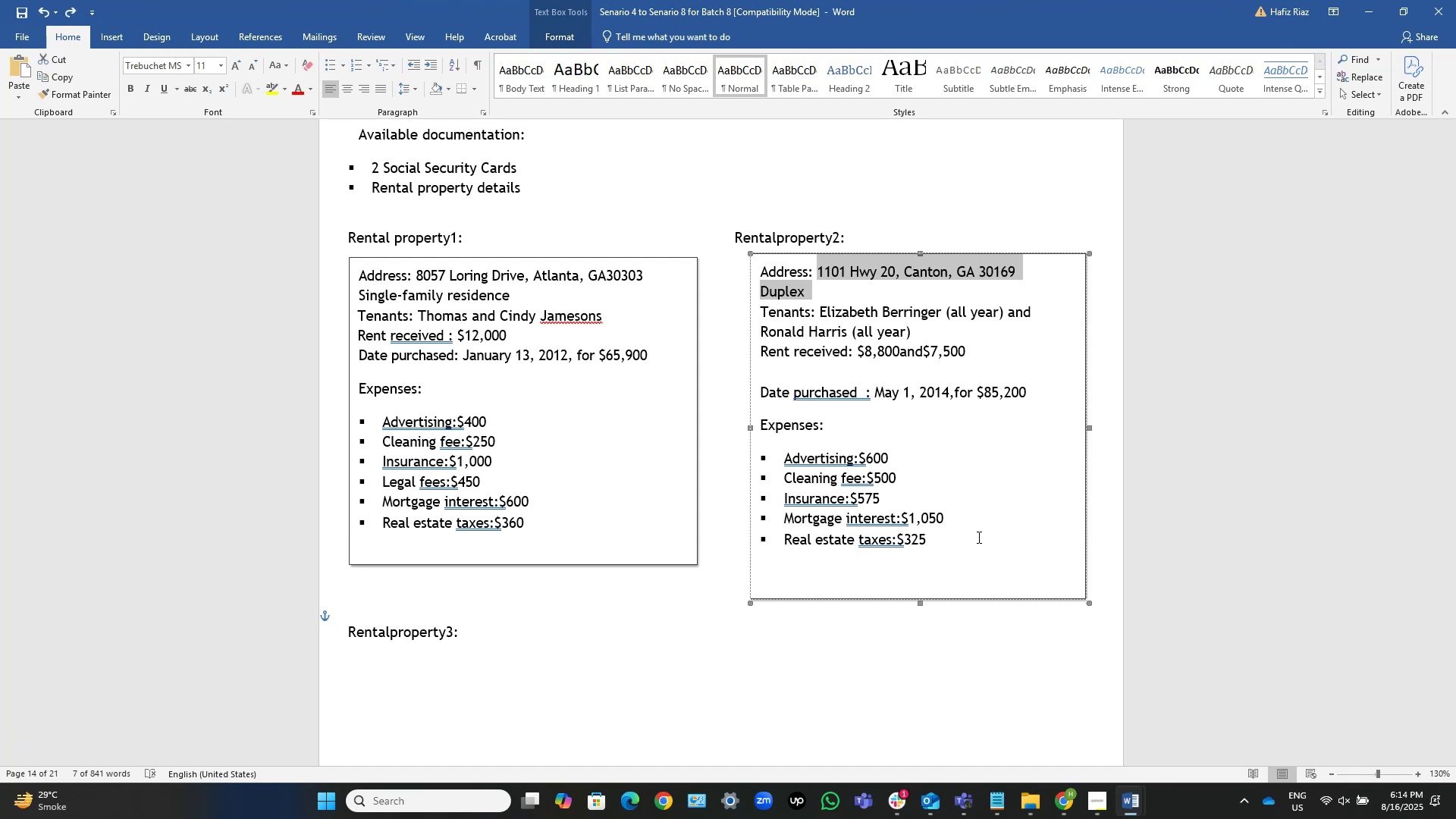 
key(Alt+AltLeft)
 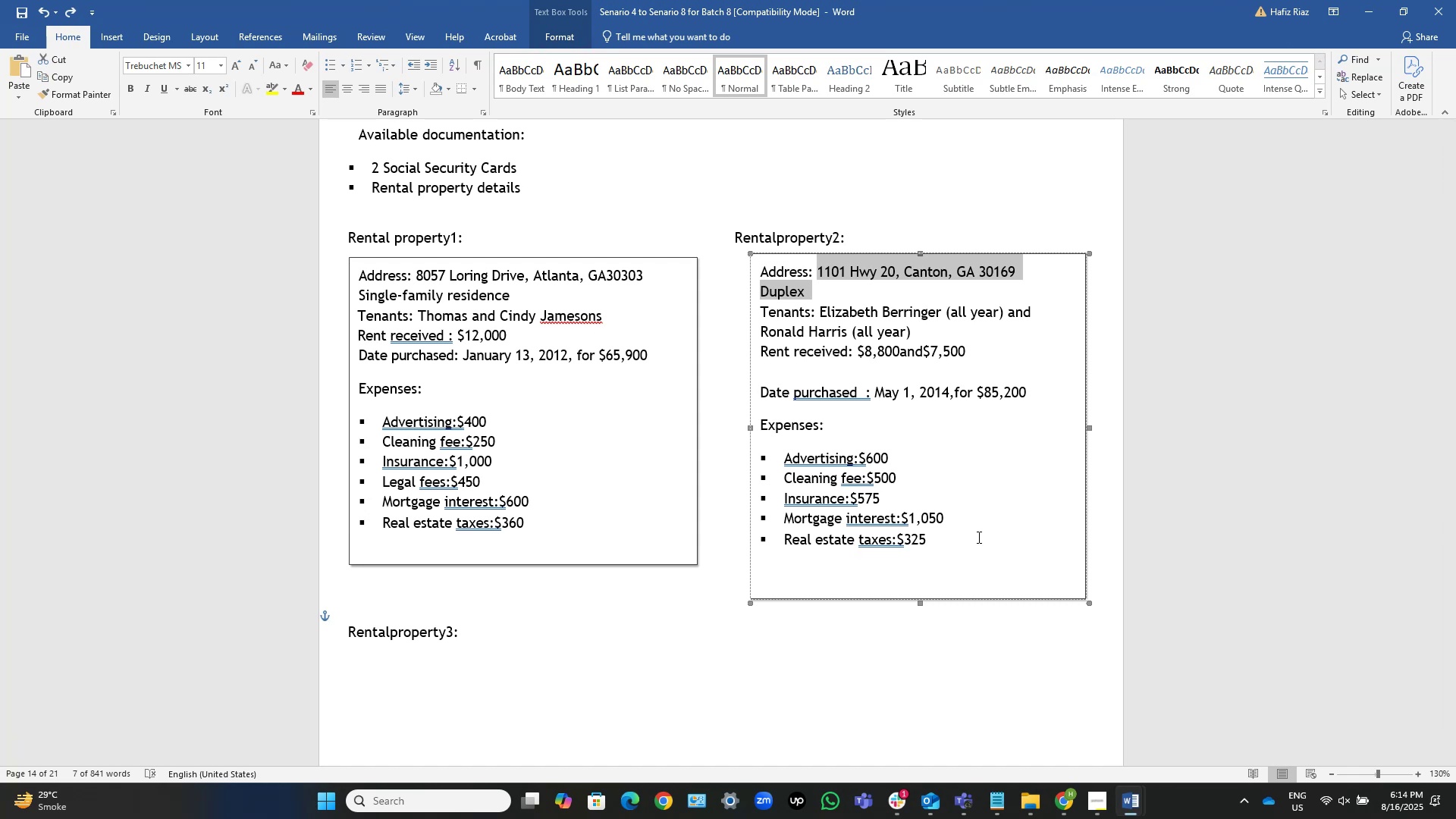 
key(Alt+Tab)
 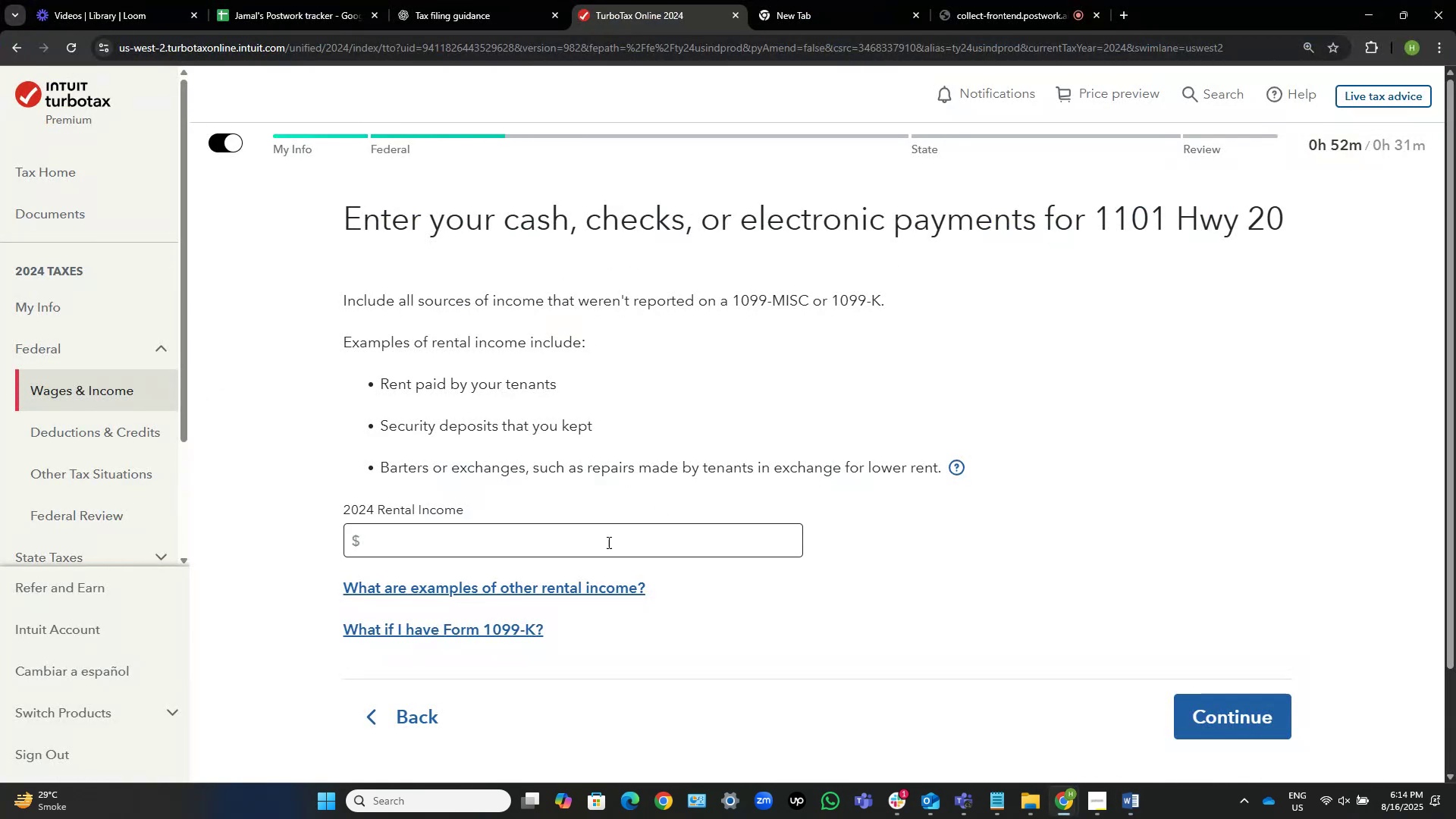 
left_click([579, 546])
 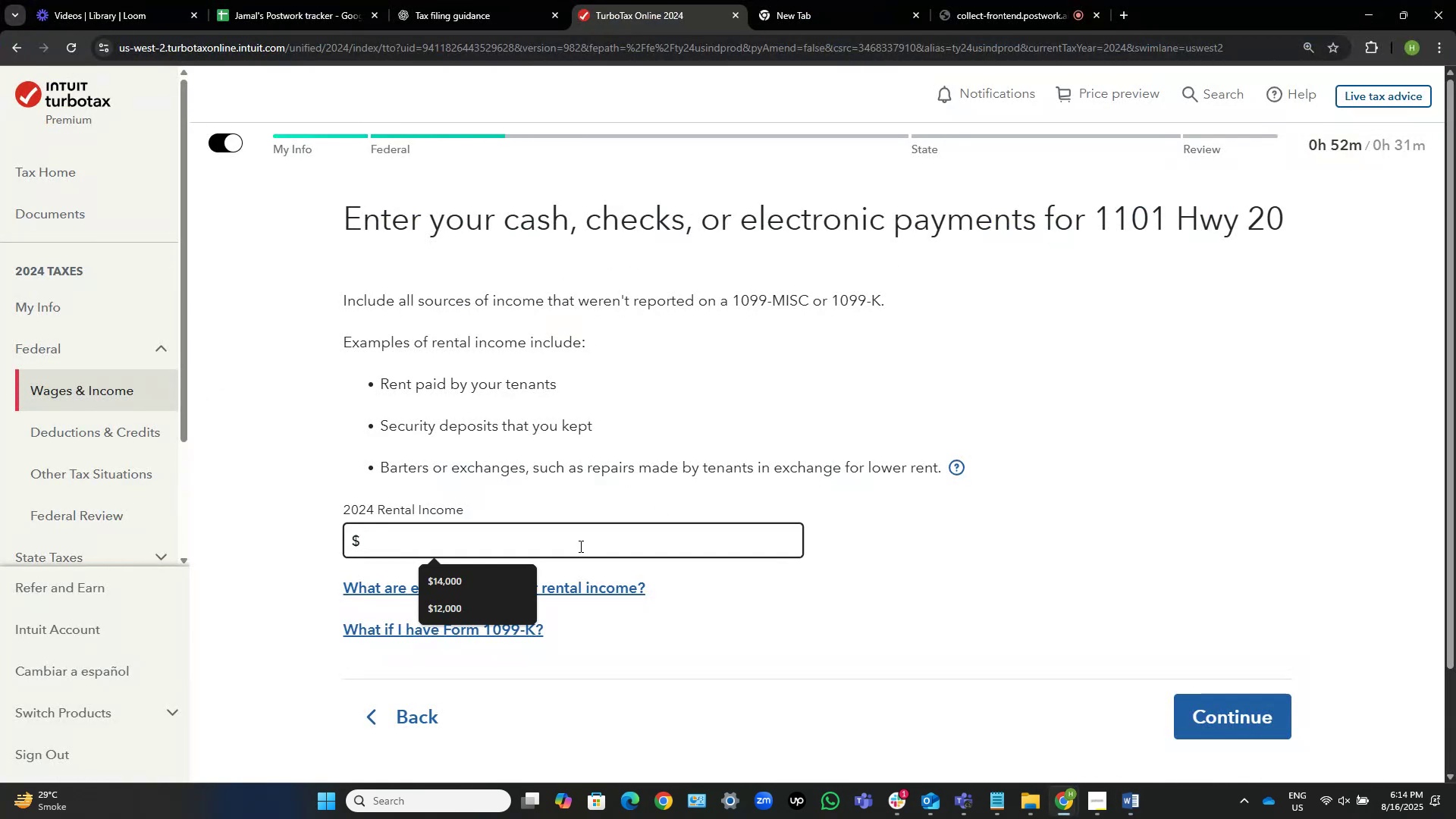 
key(Numpad1)
 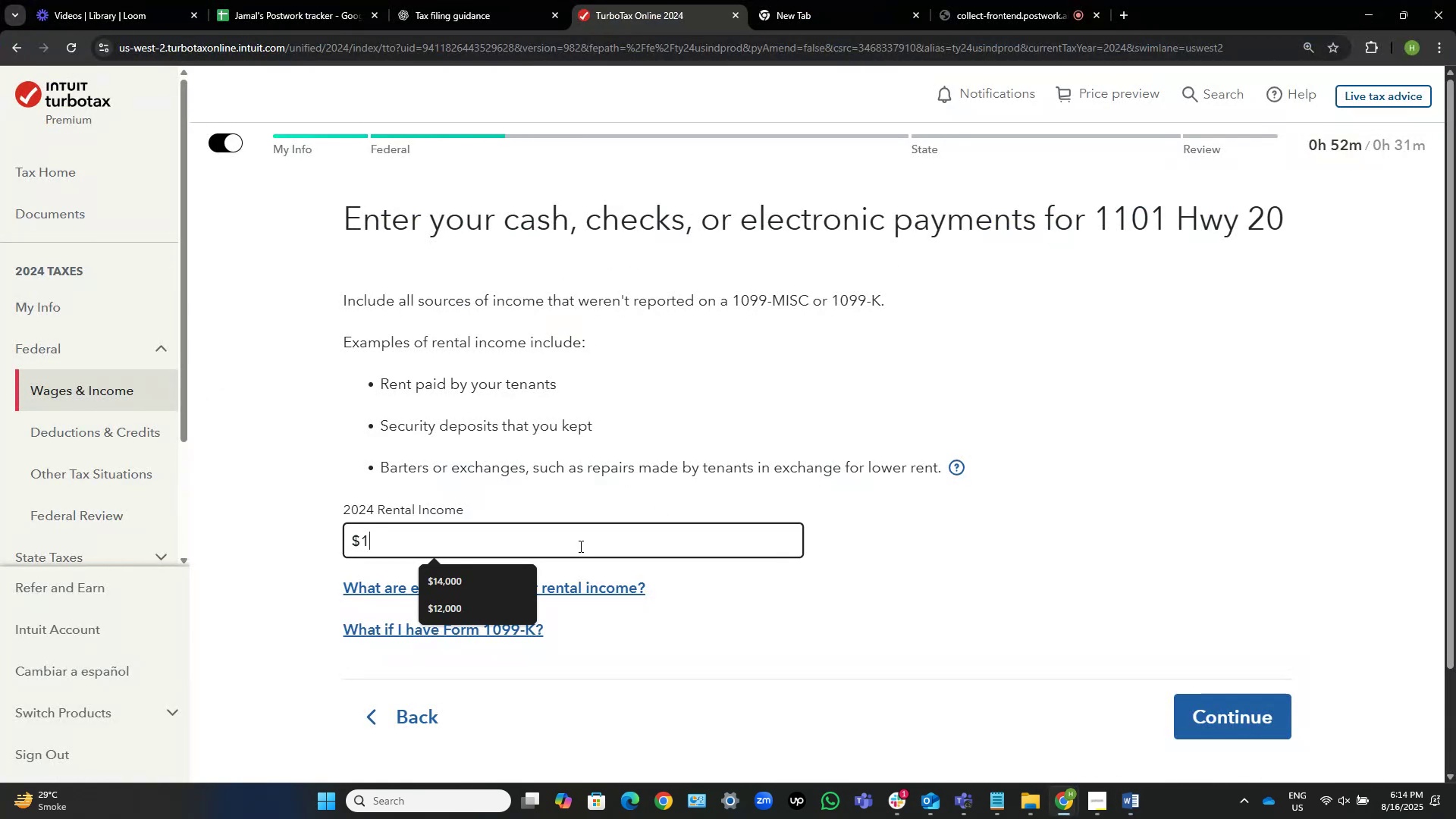 
key(Numpad6)
 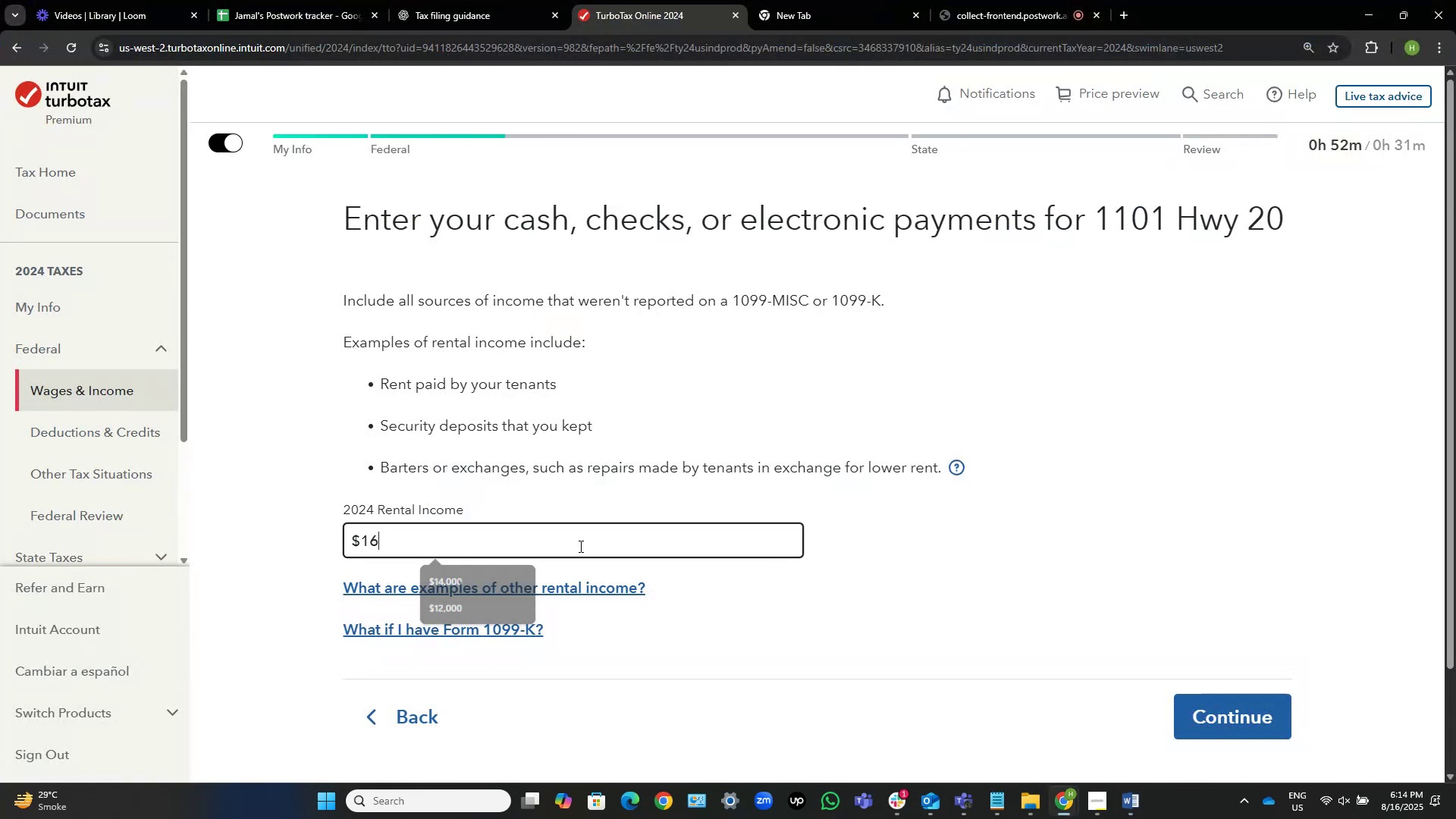 
key(Numpad3)
 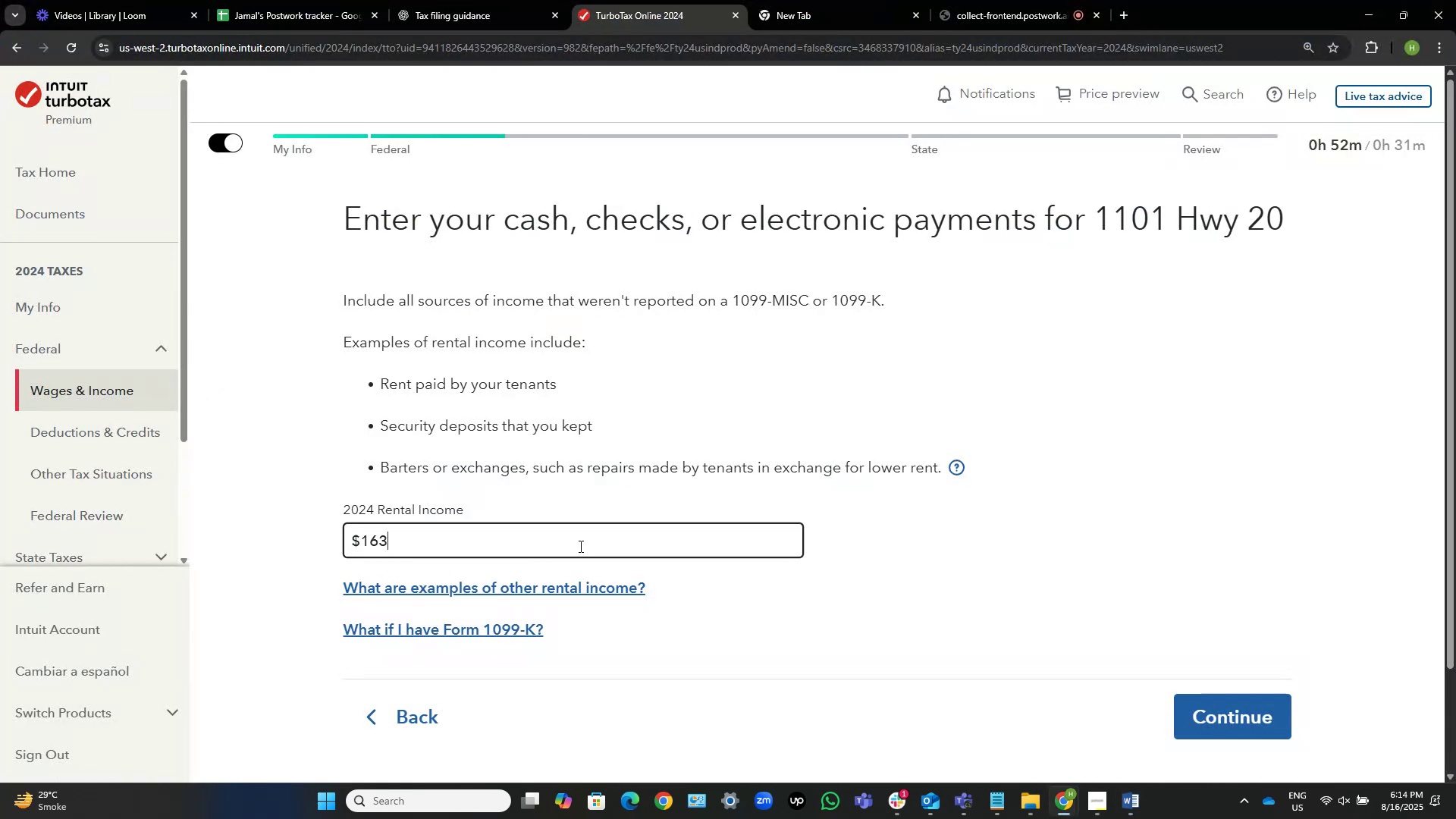 
key(Numpad0)
 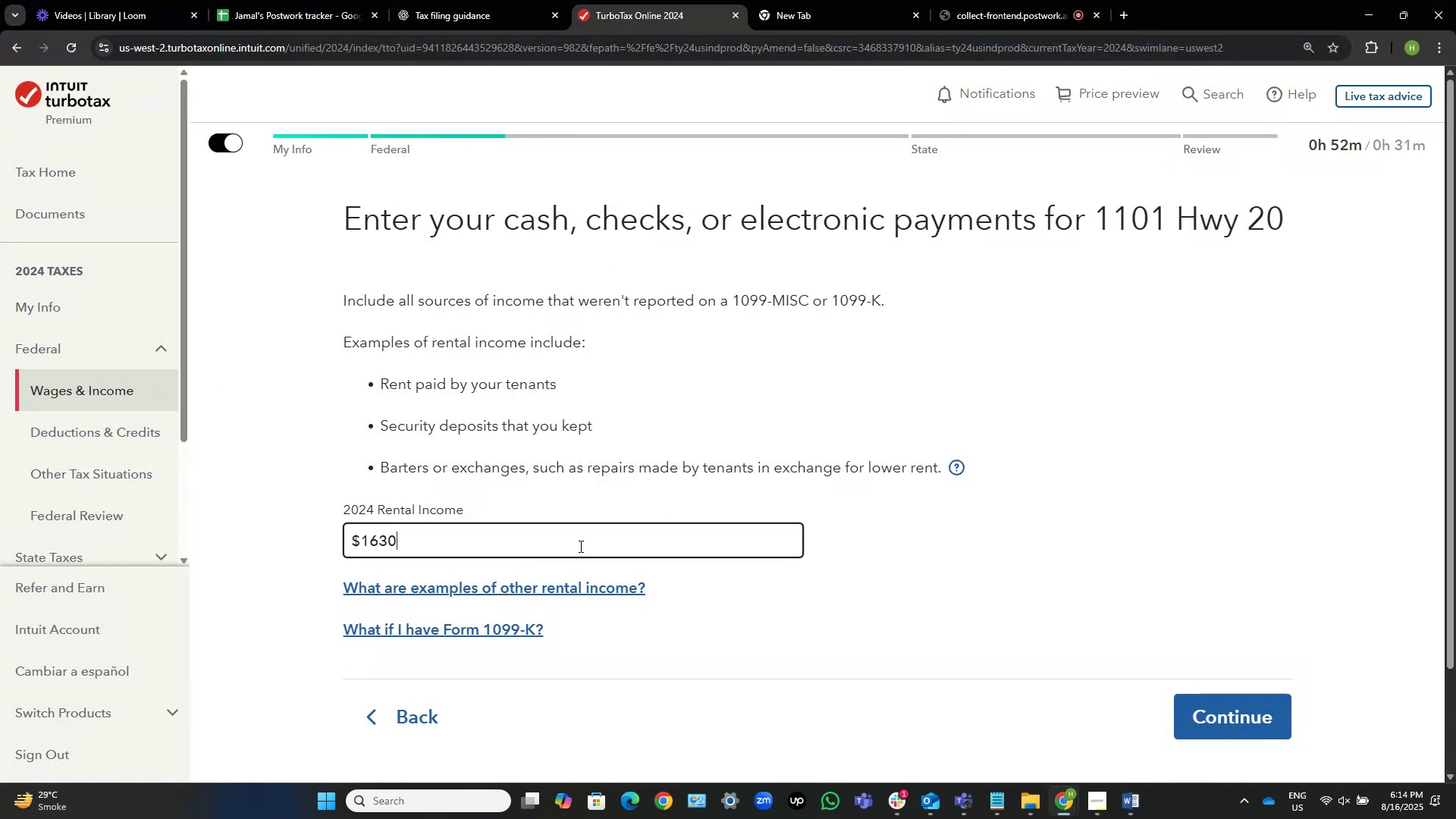 
key(Numpad0)
 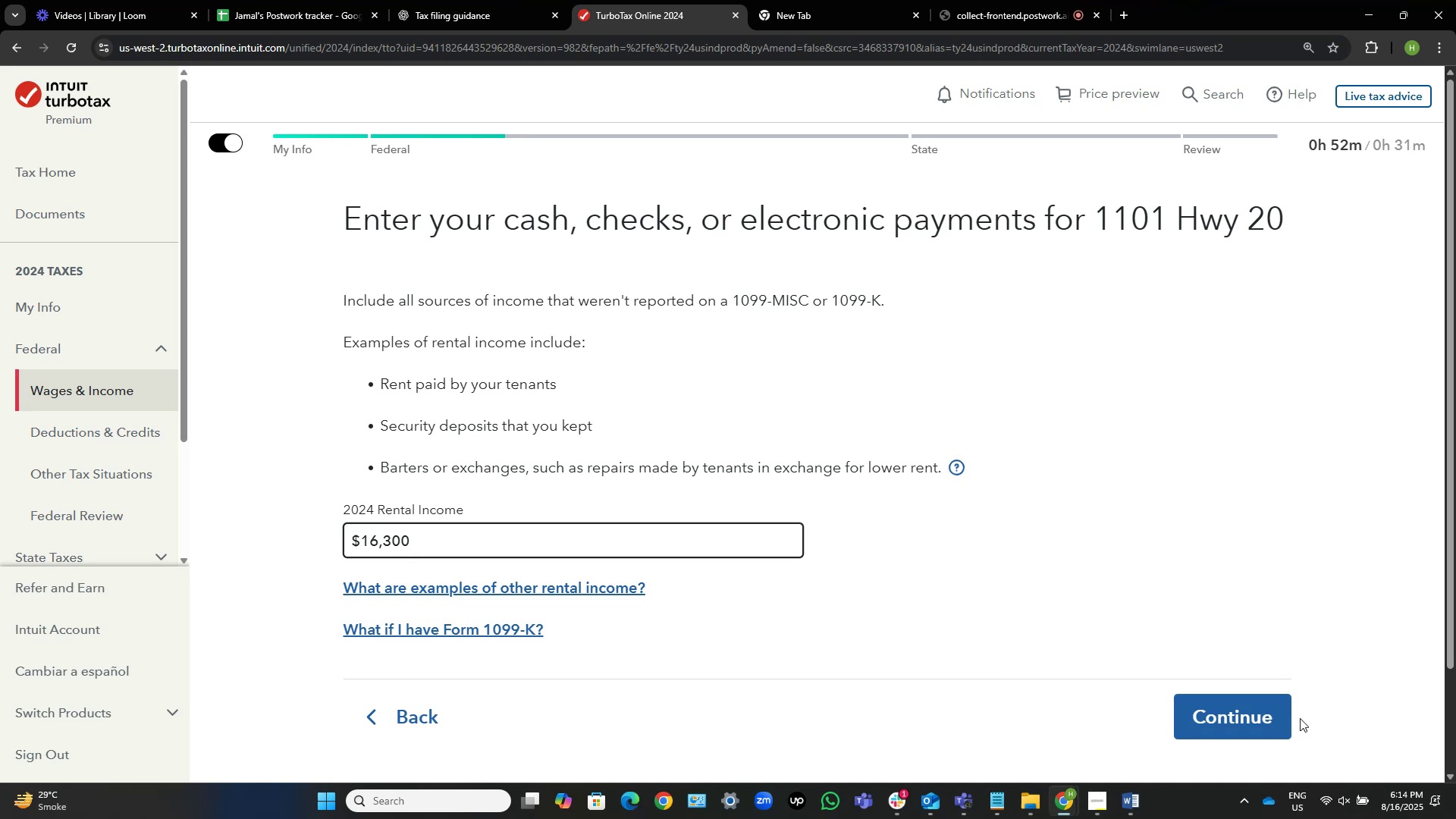 
left_click([1233, 714])
 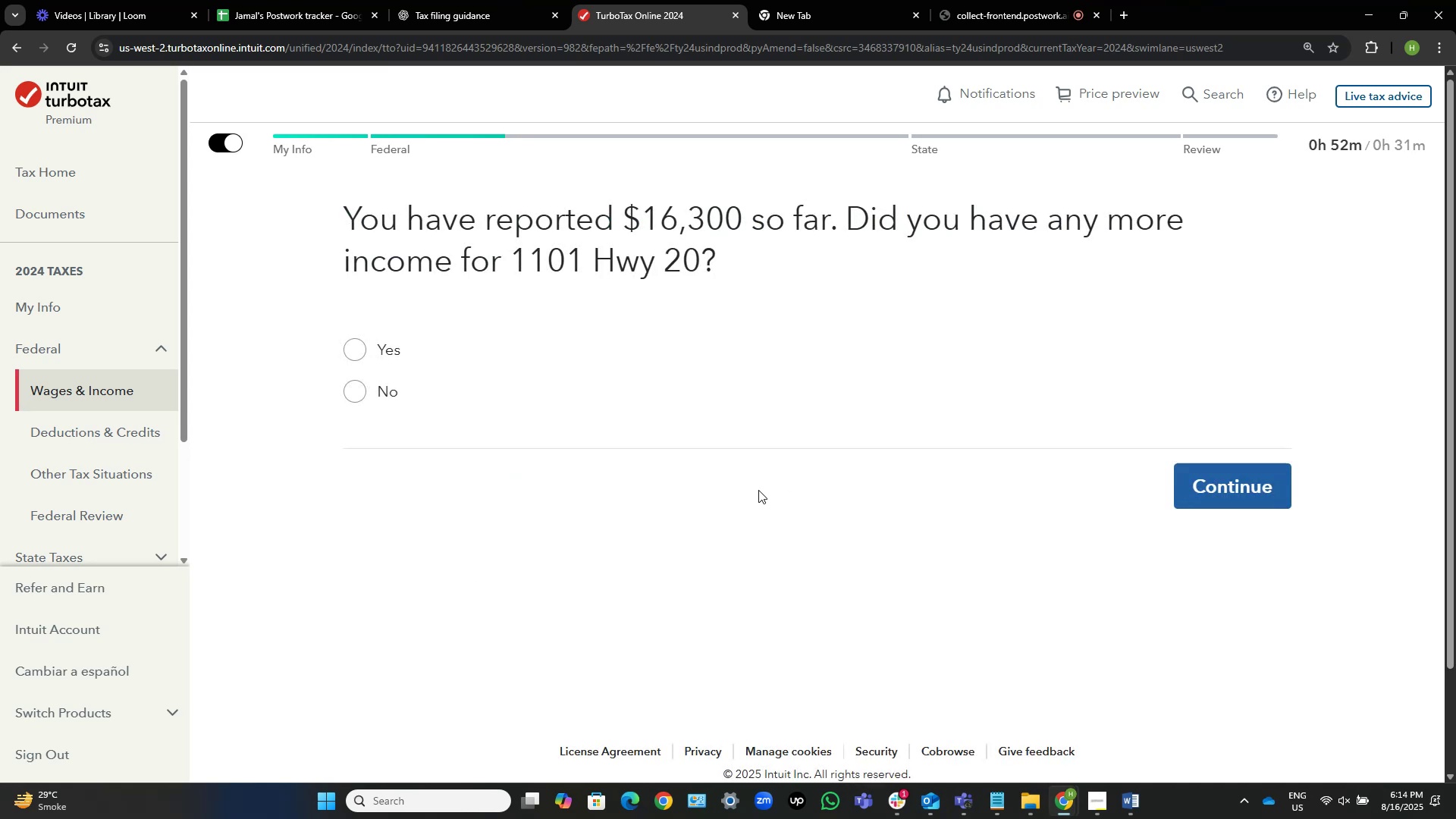 
wait(9.6)
 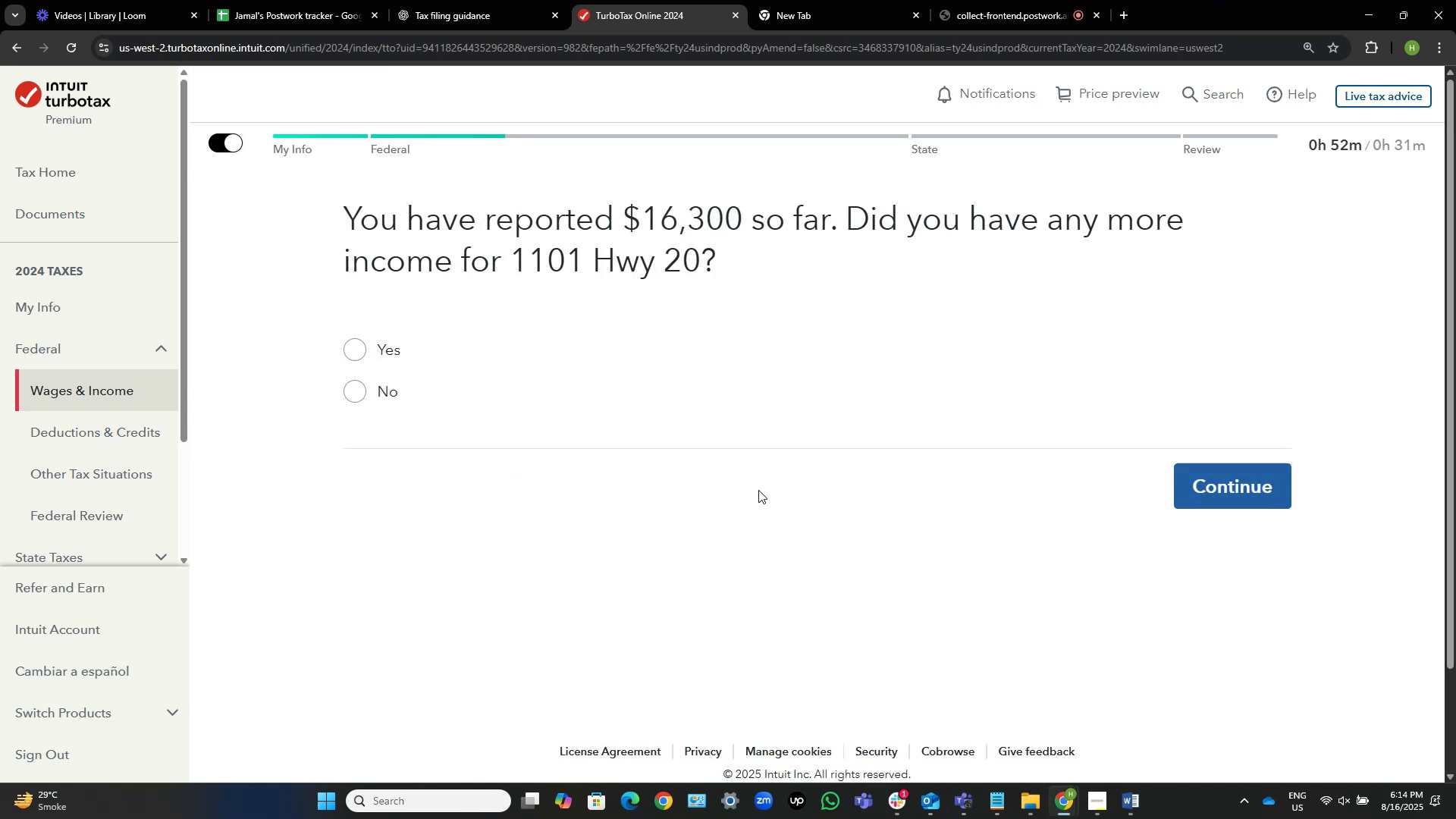 
left_click([372, 388])
 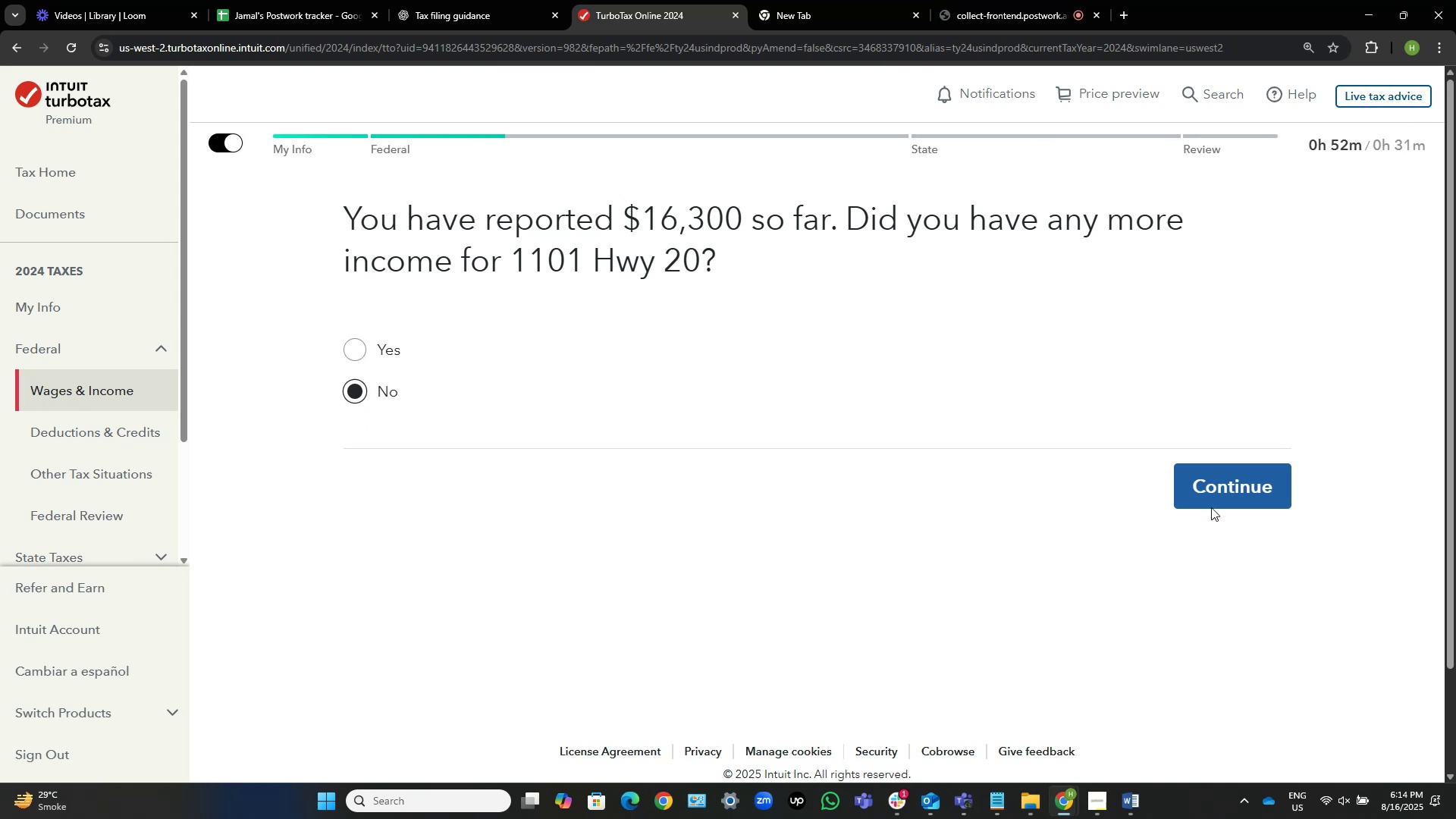 
left_click([1203, 497])
 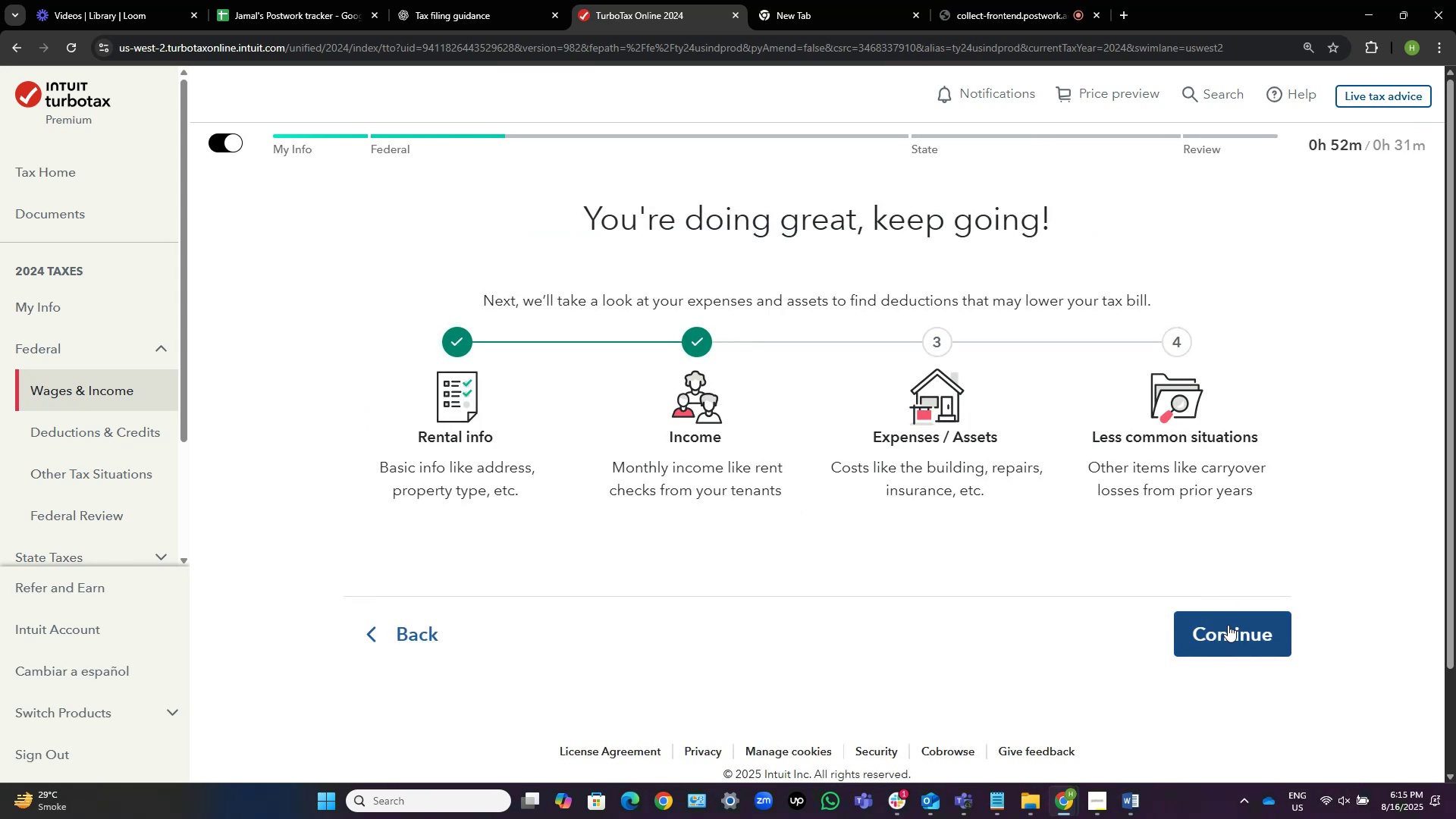 
left_click([1221, 628])
 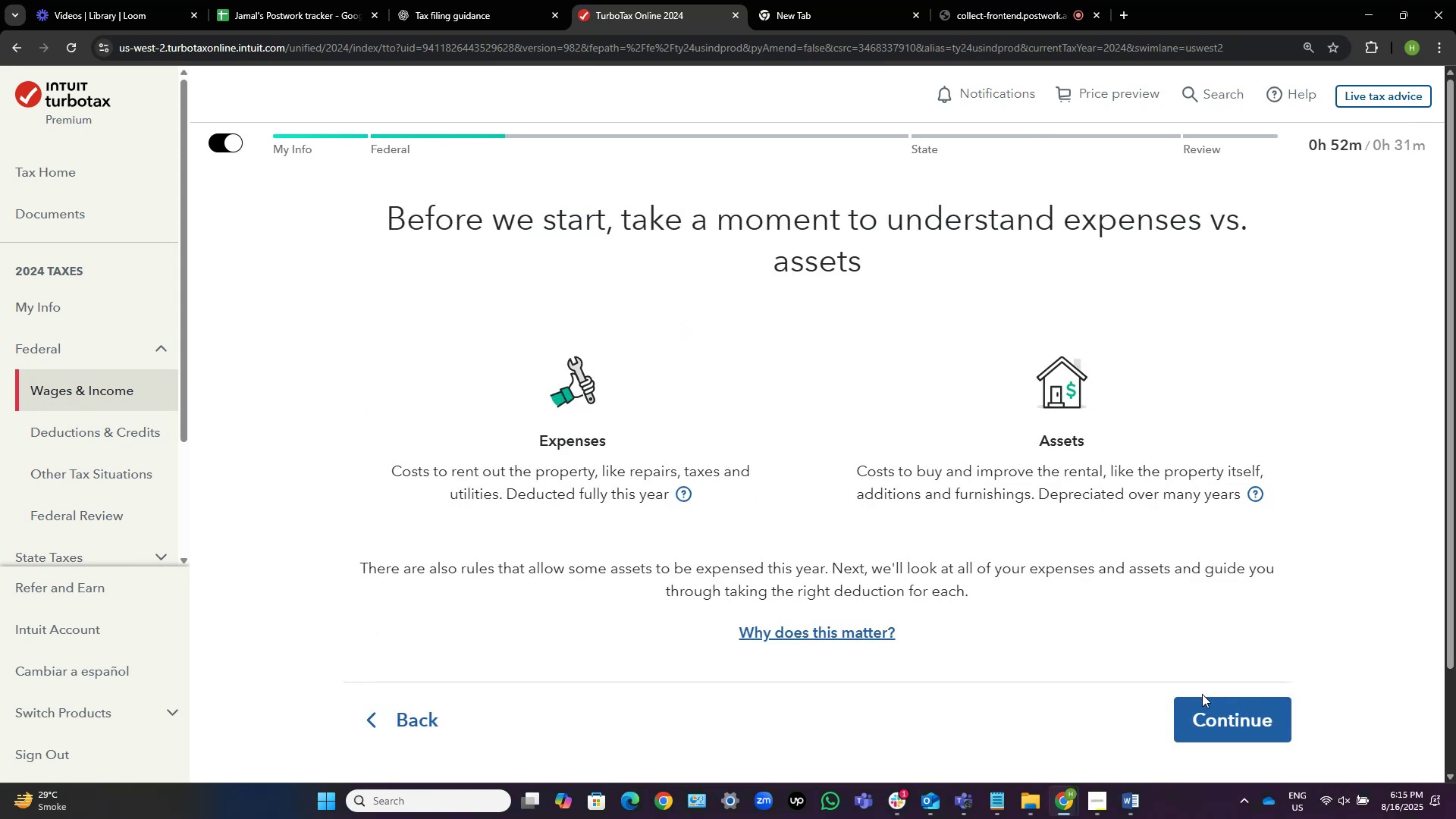 
double_click([1221, 711])
 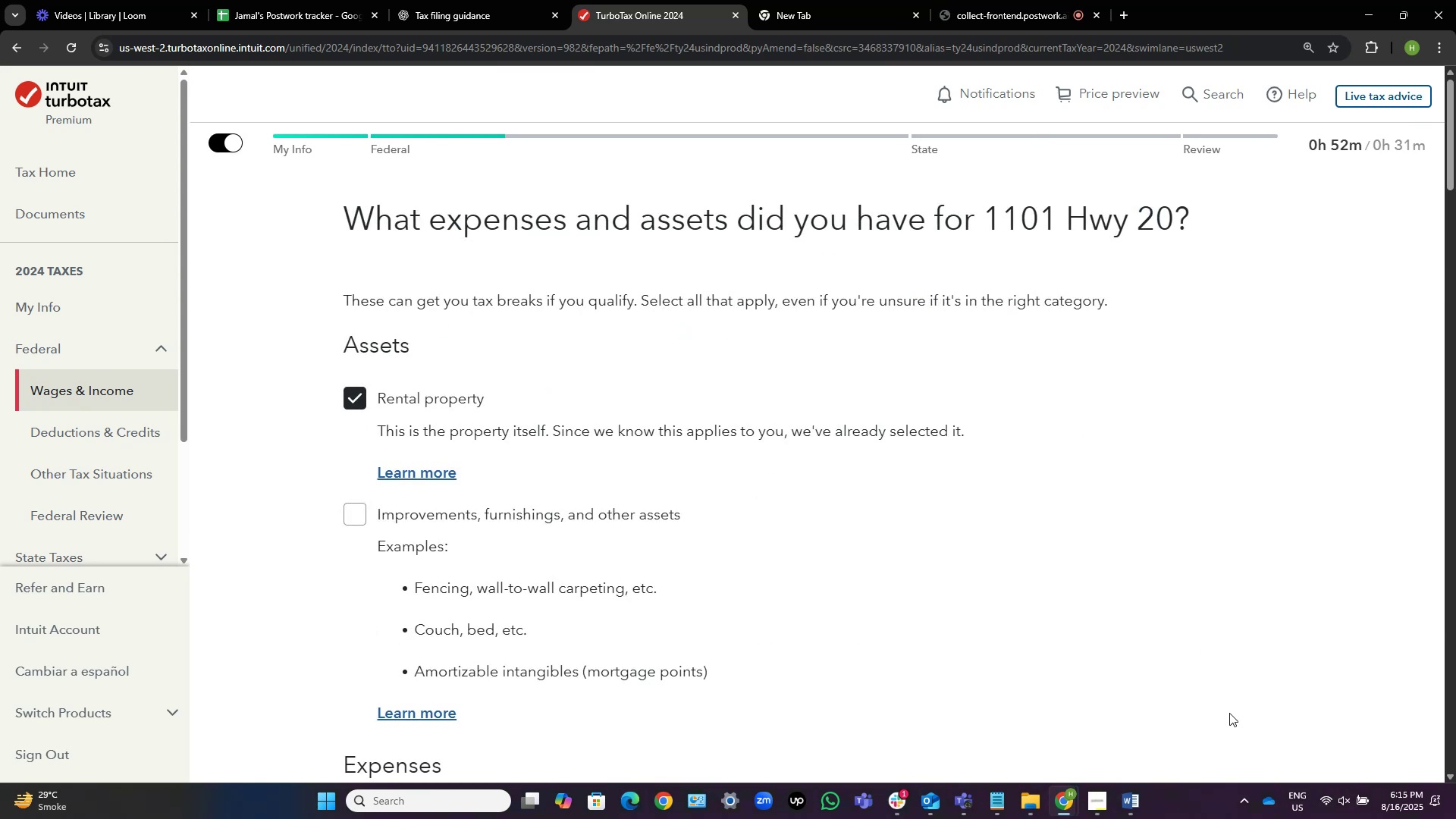 
scroll: coordinate [722, 366], scroll_direction: down, amount: 2.0
 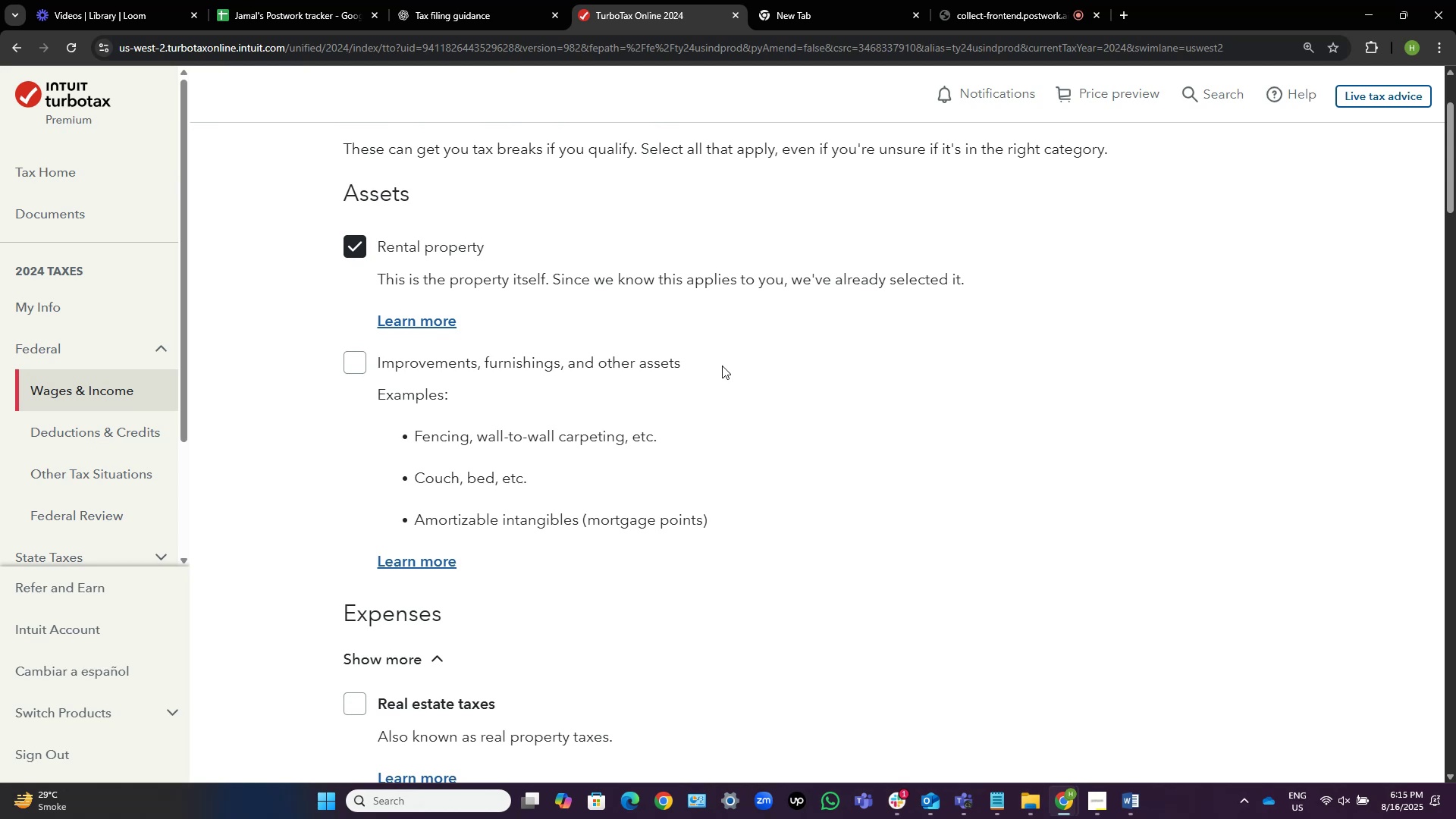 
wait(5.57)
 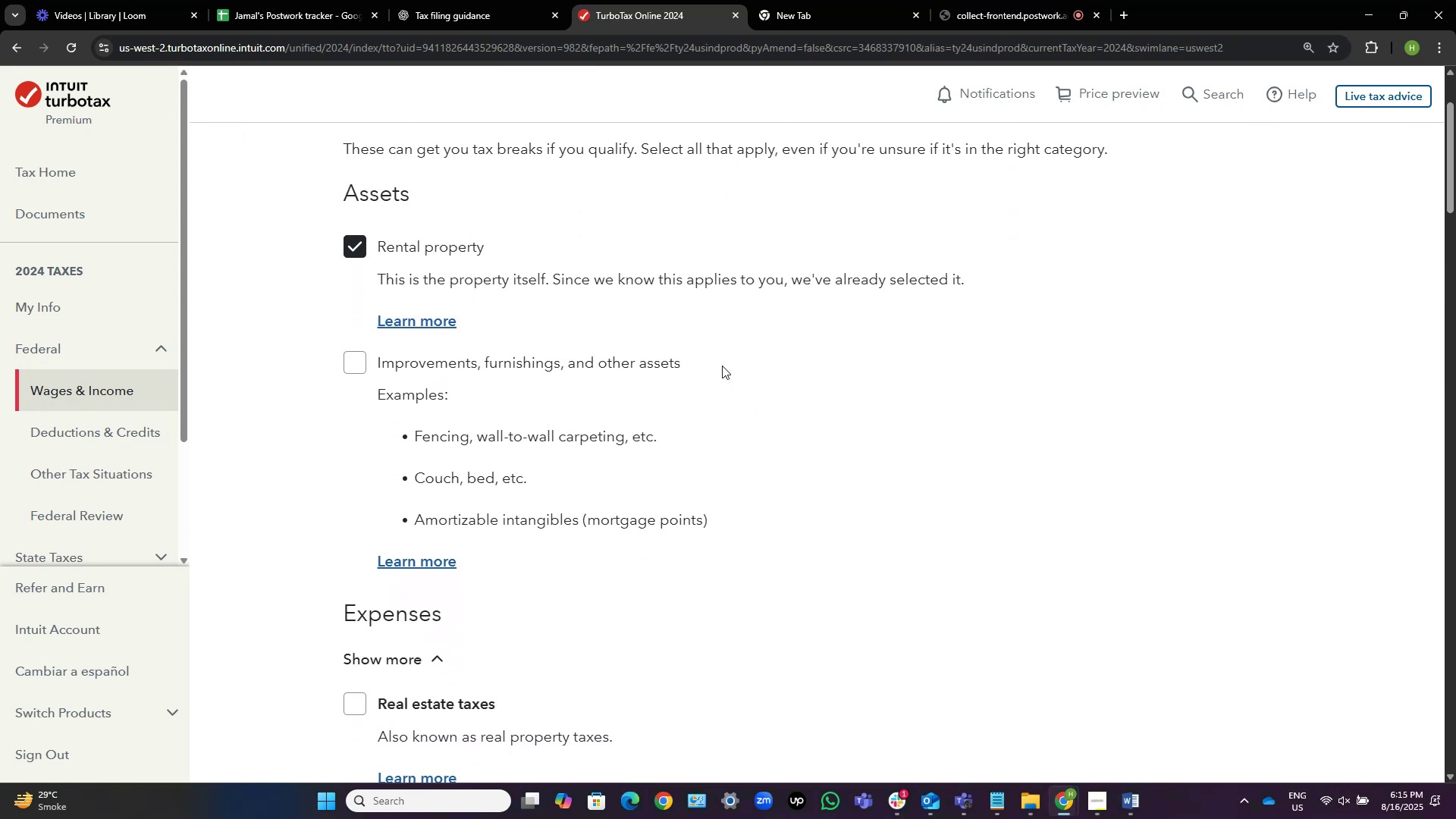 
scroll: coordinate [722, 366], scroll_direction: down, amount: 5.0
 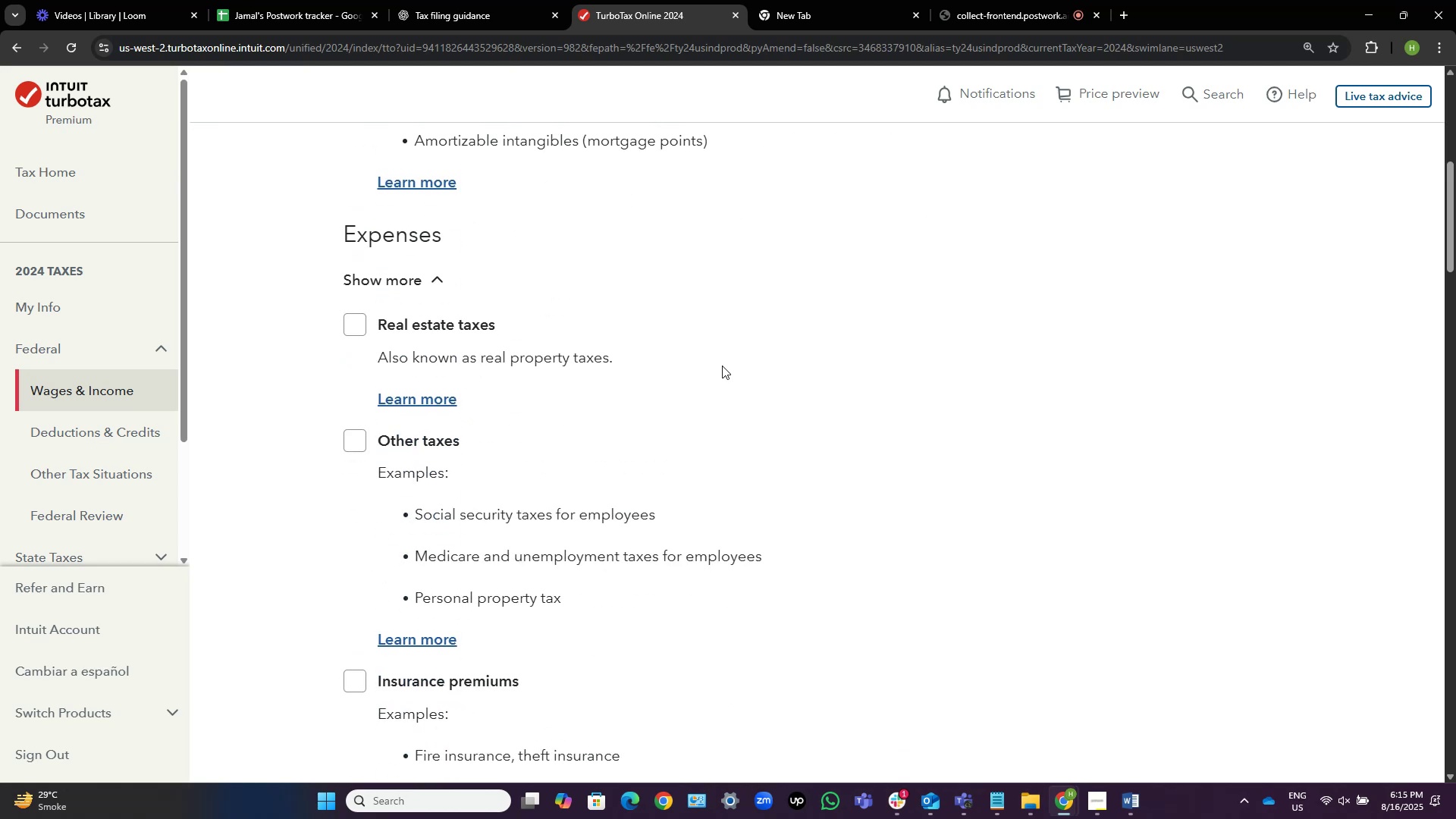 
key(Alt+Tab)
 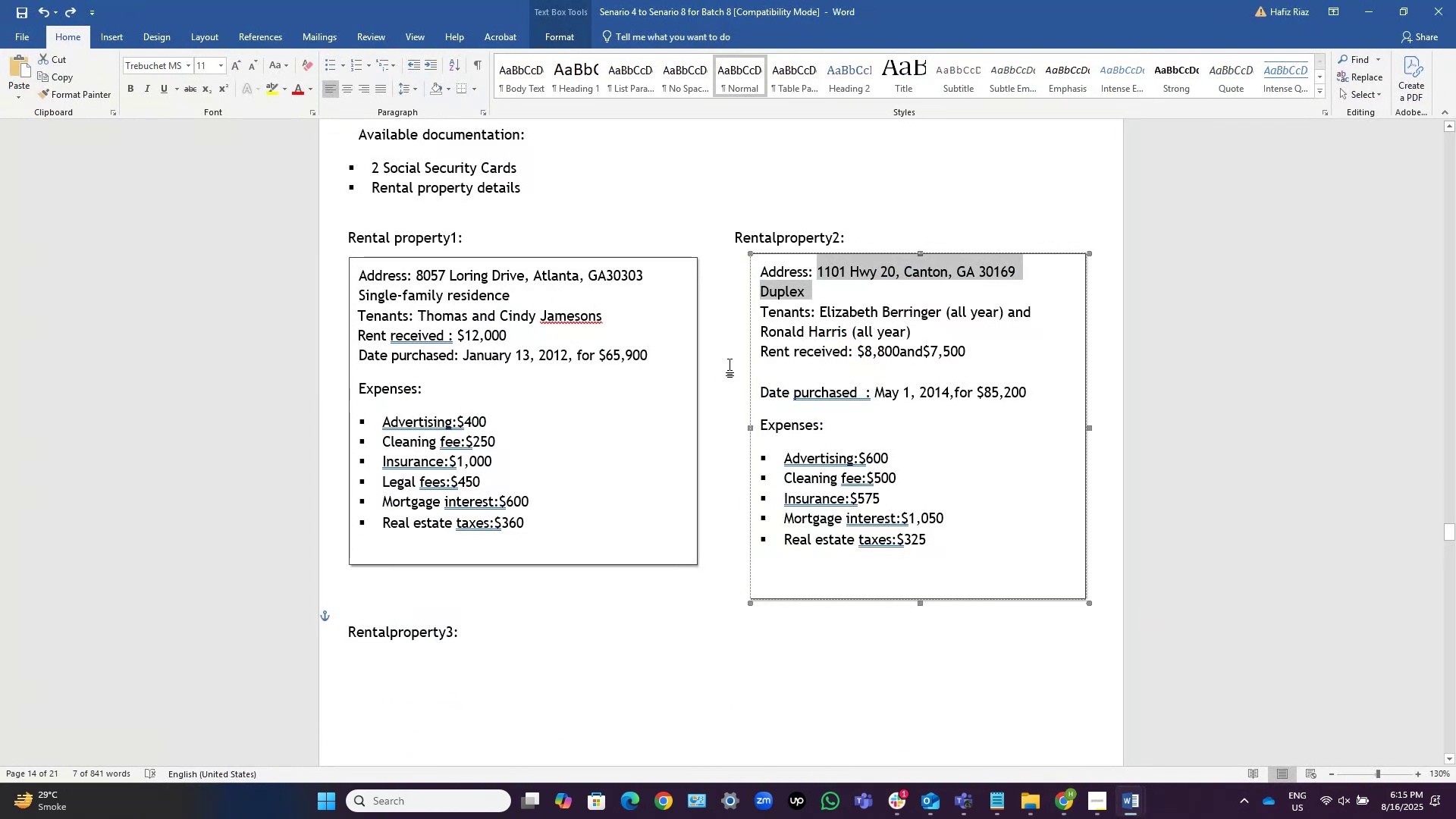 
key(Alt+AltLeft)
 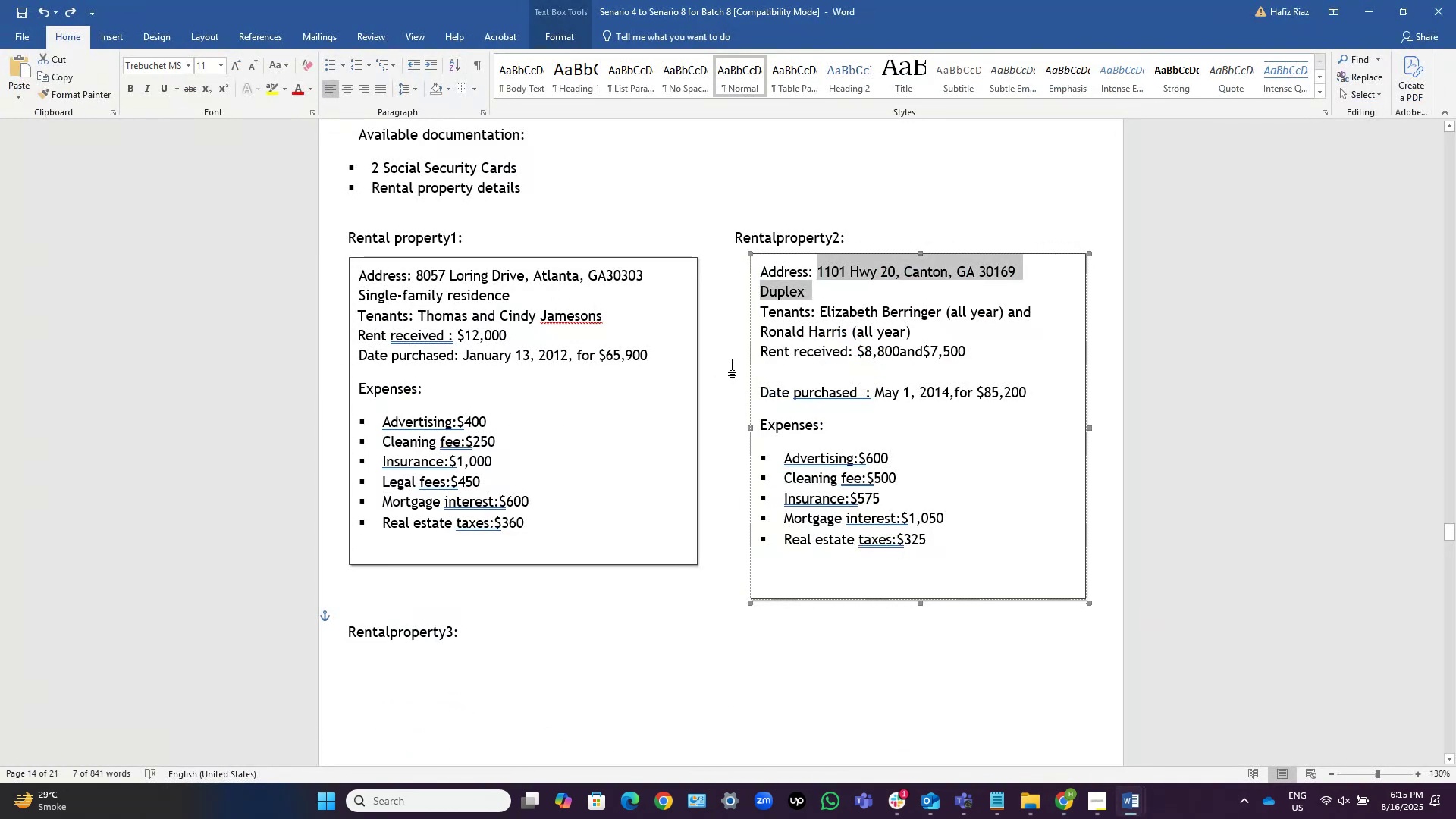 
key(Alt+Tab)
 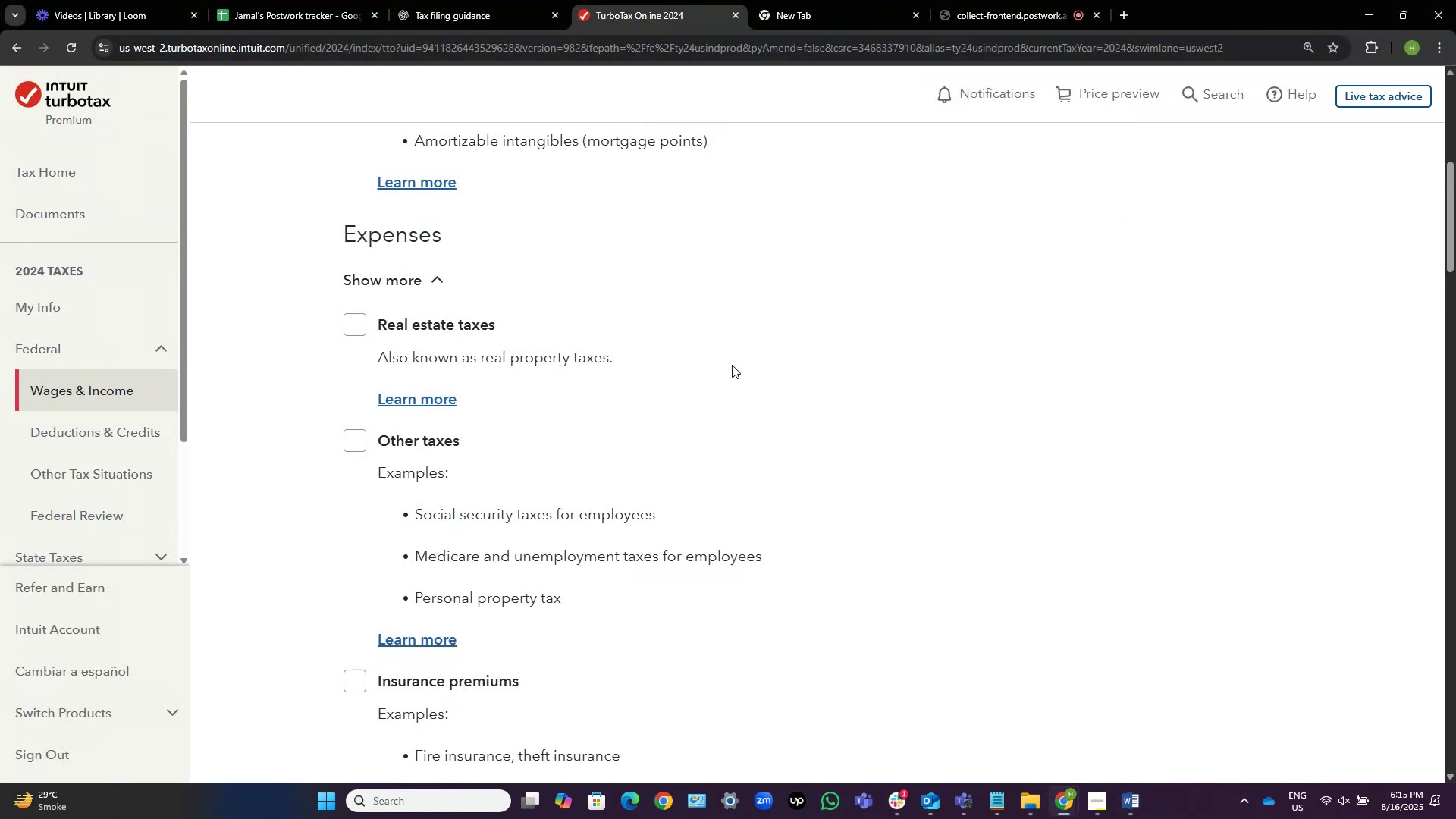 
scroll: coordinate [540, 548], scroll_direction: down, amount: 3.0
 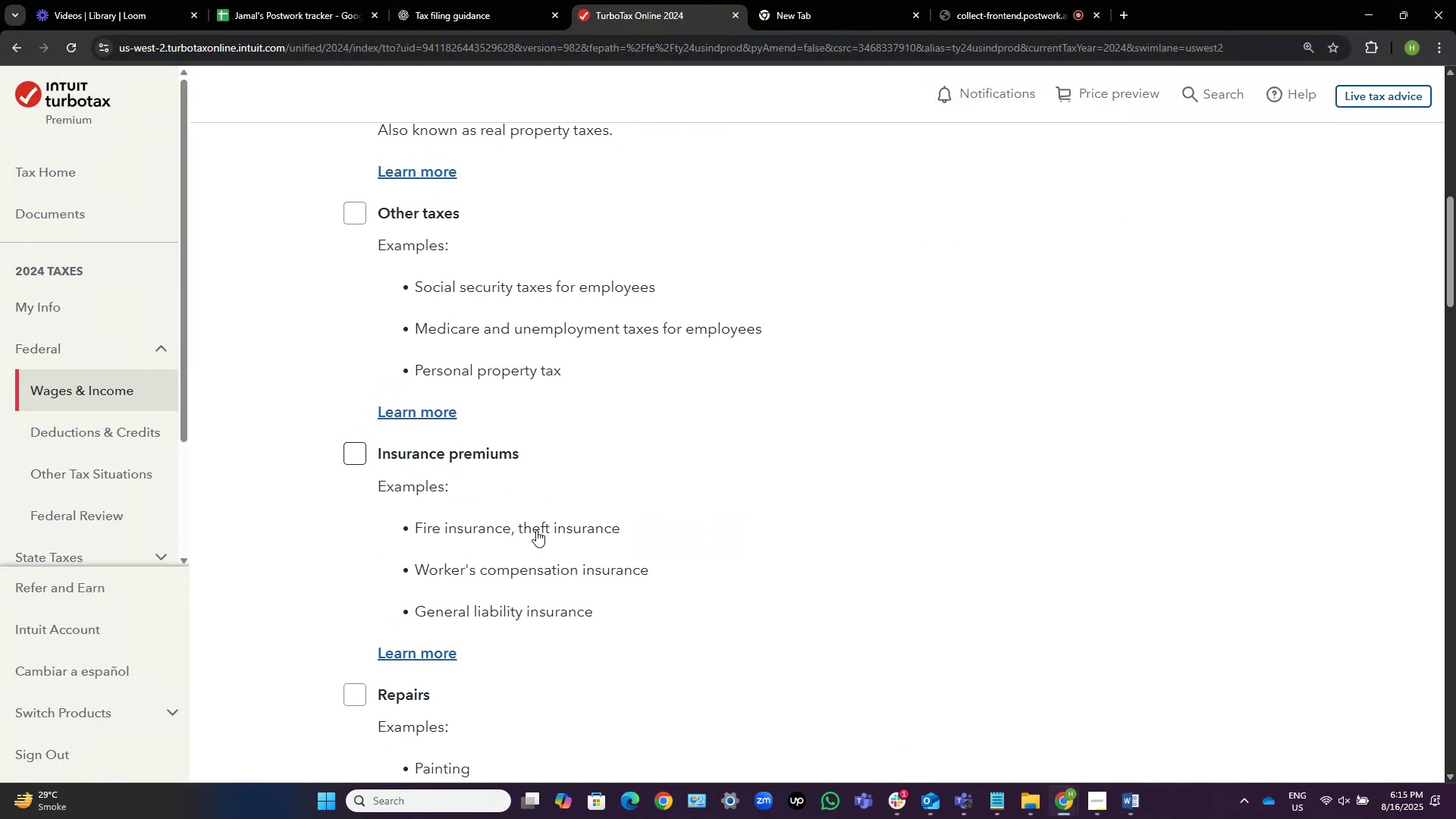 
key(Alt+AltLeft)
 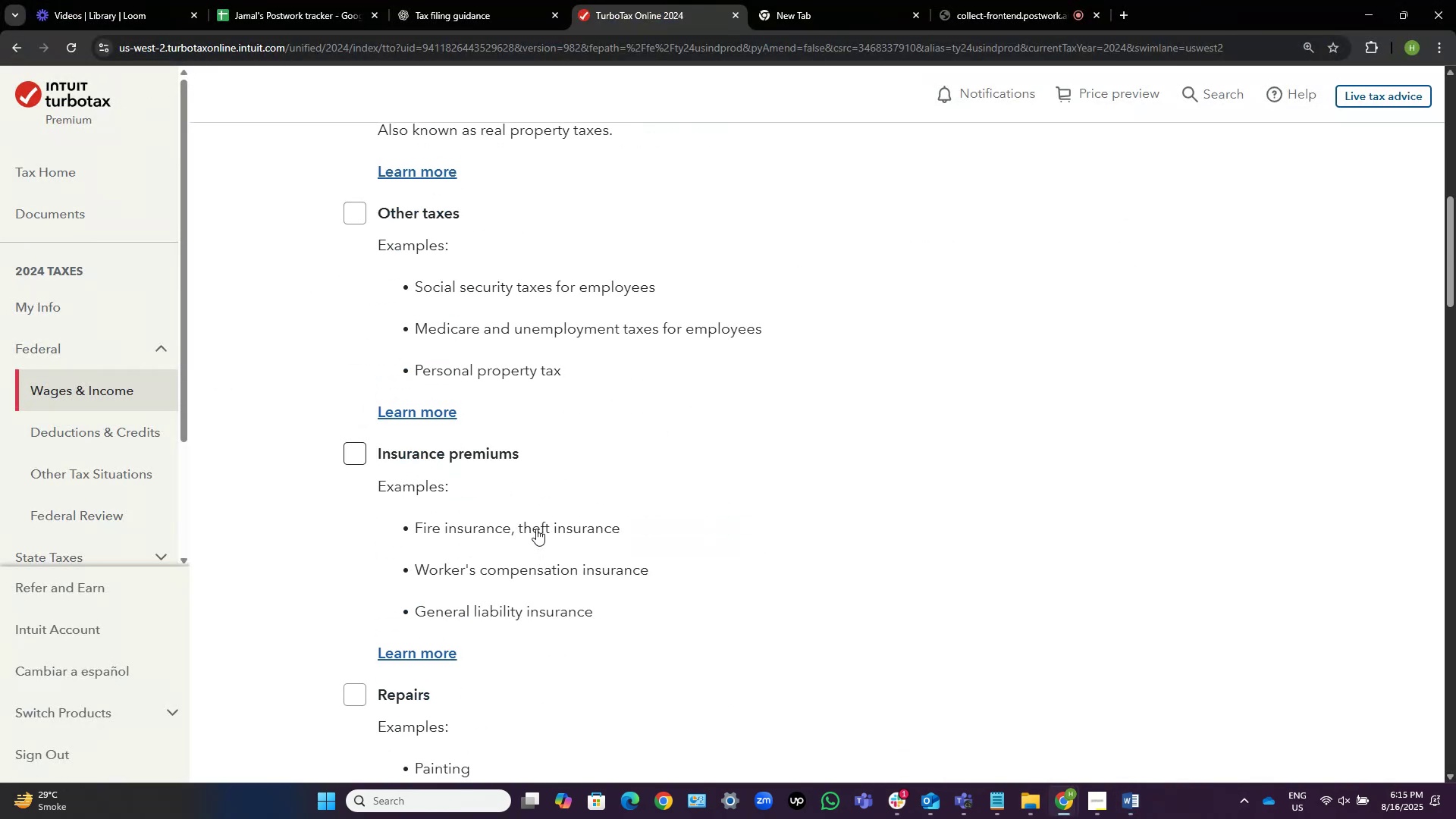 
key(Alt+Tab)
 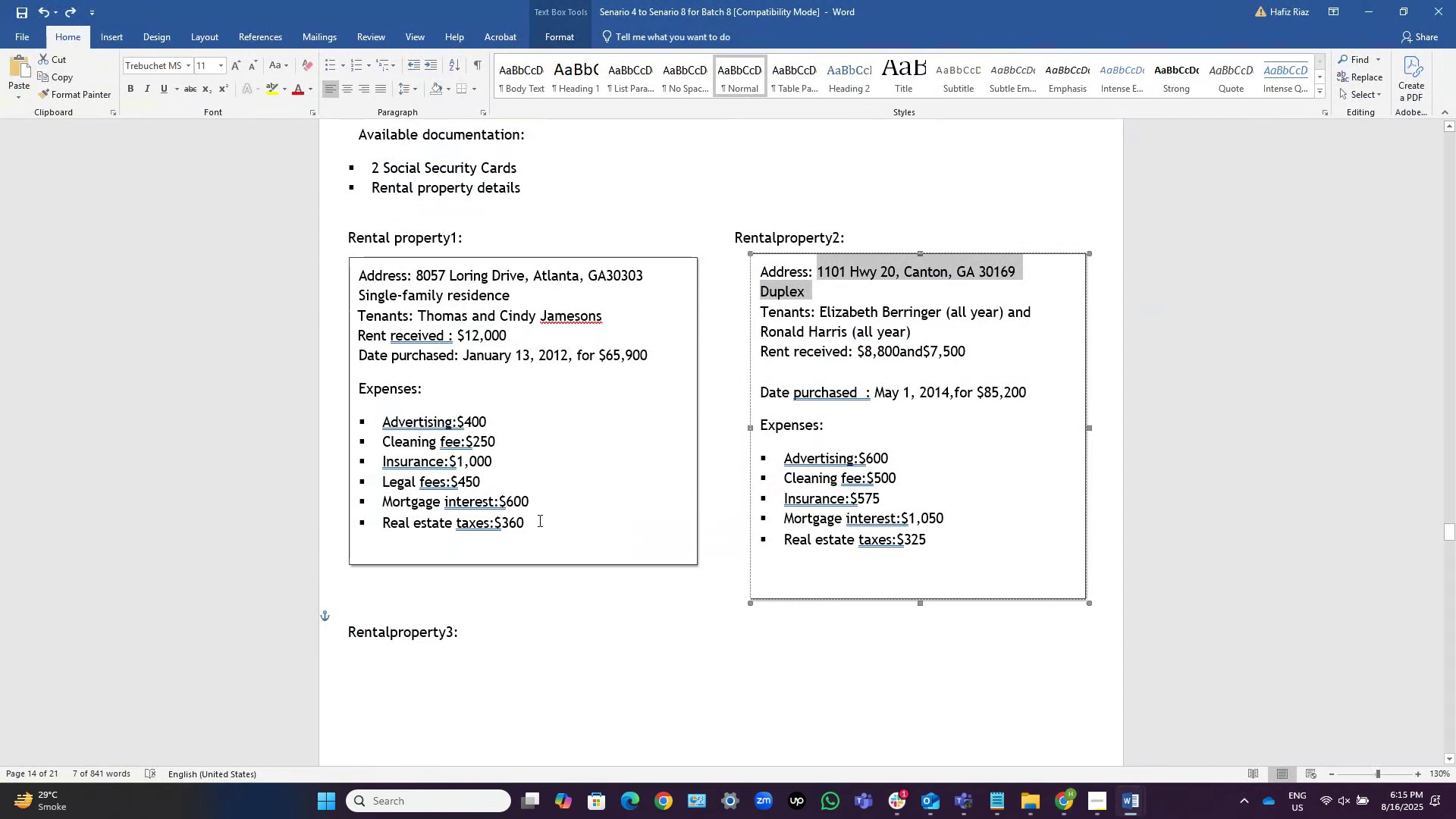 
key(Alt+AltLeft)
 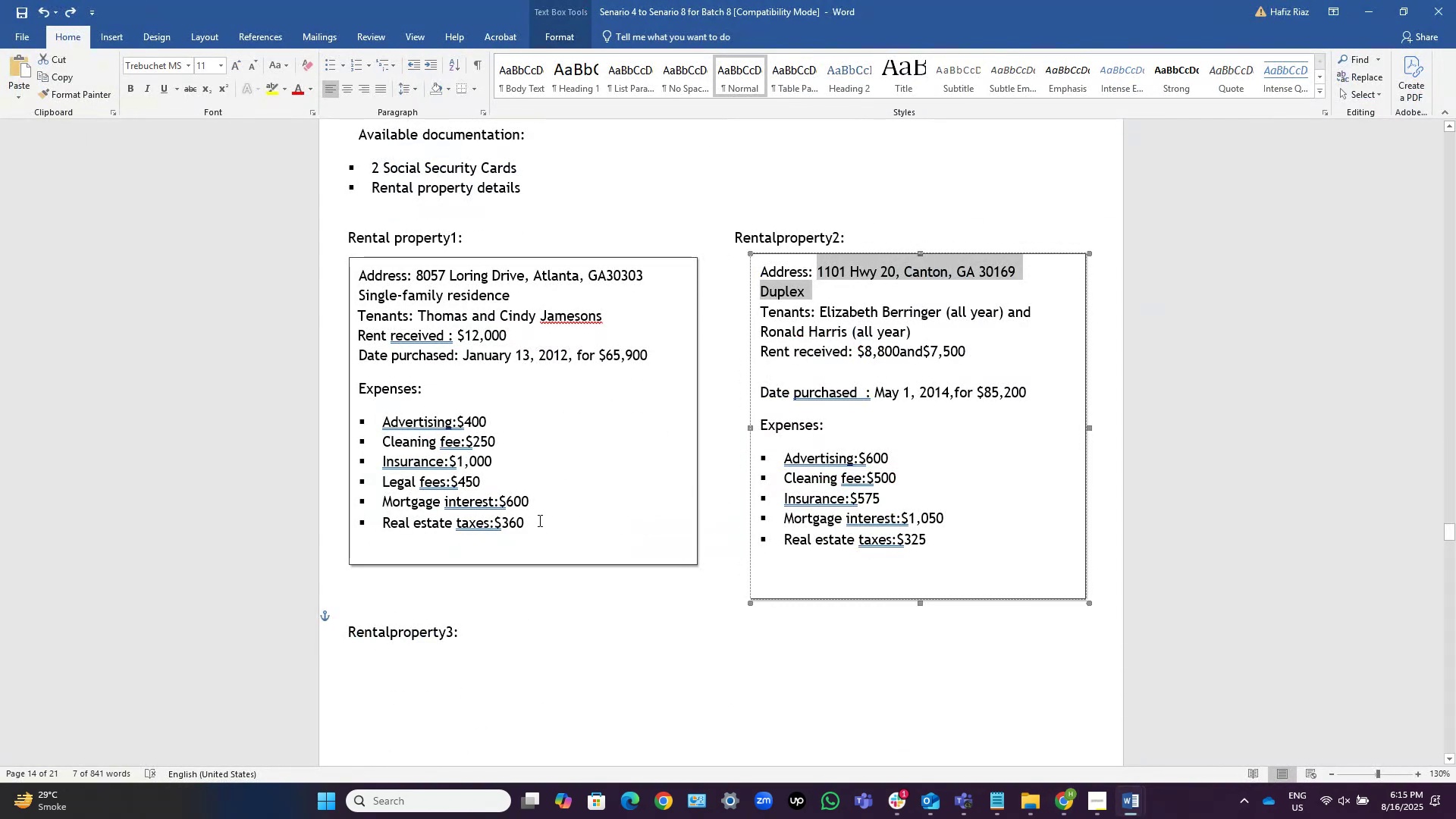 
key(Alt+Tab)
 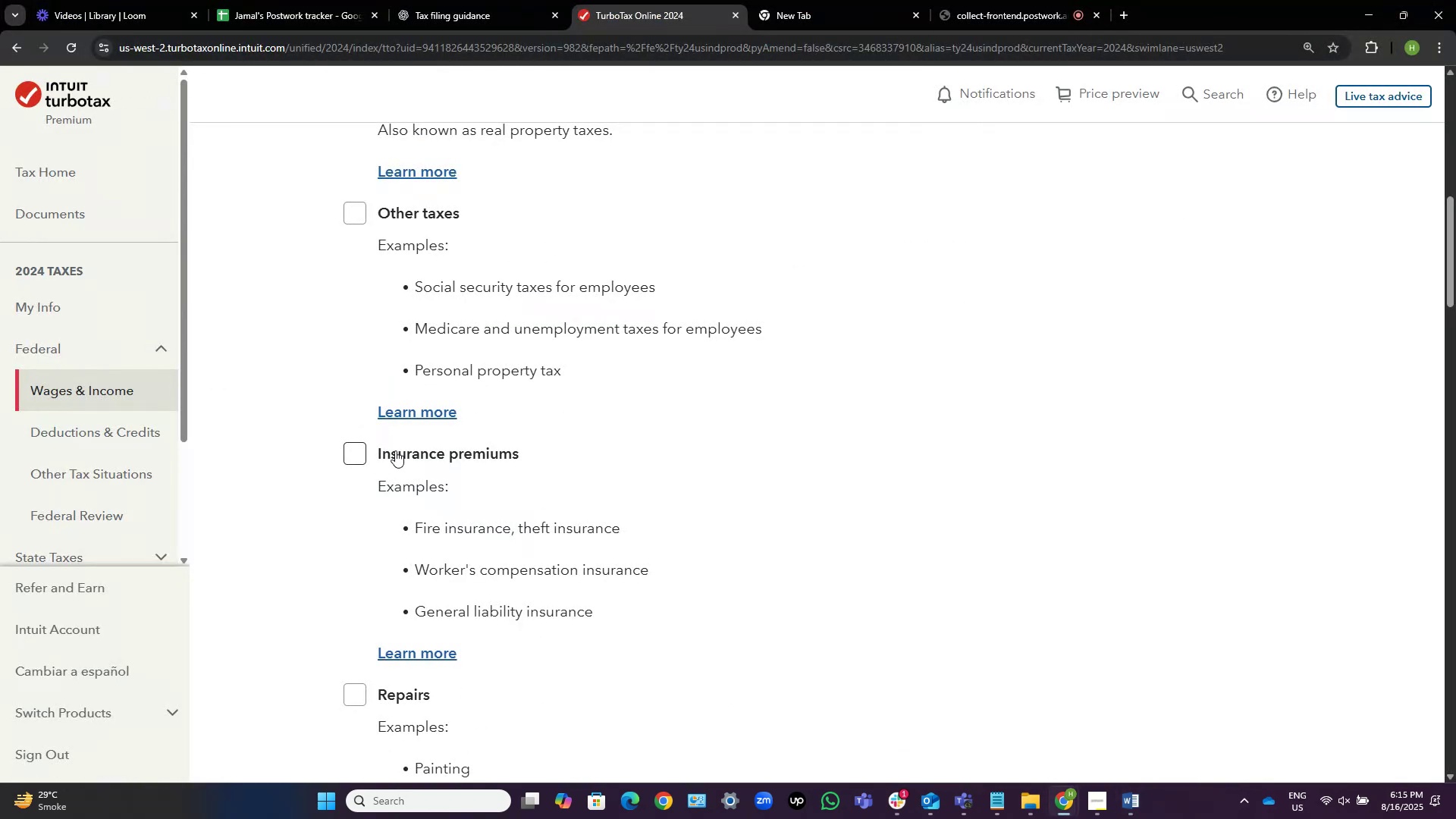 
scroll: coordinate [395, 450], scroll_direction: up, amount: 4.0
 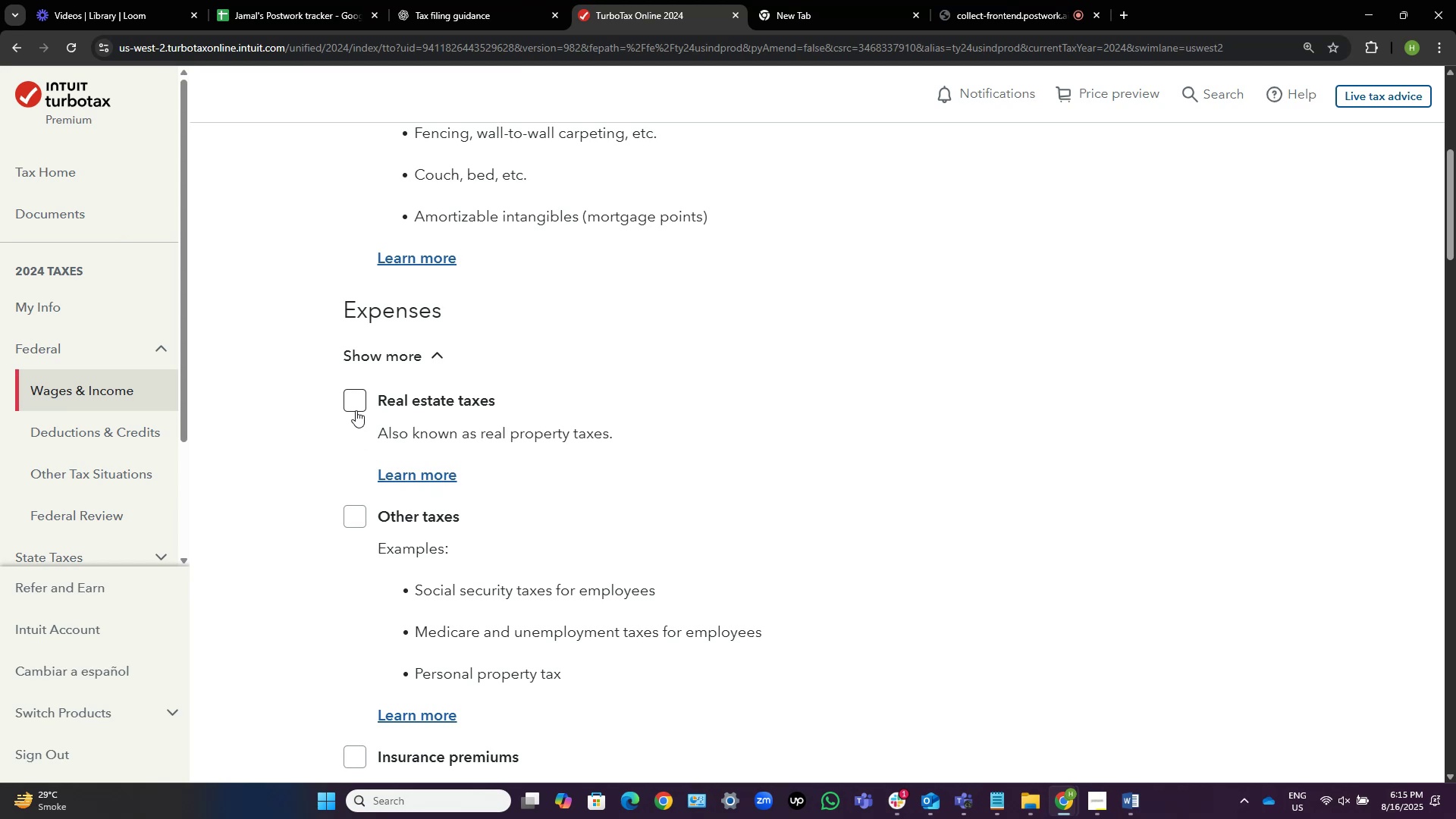 
left_click([354, 402])
 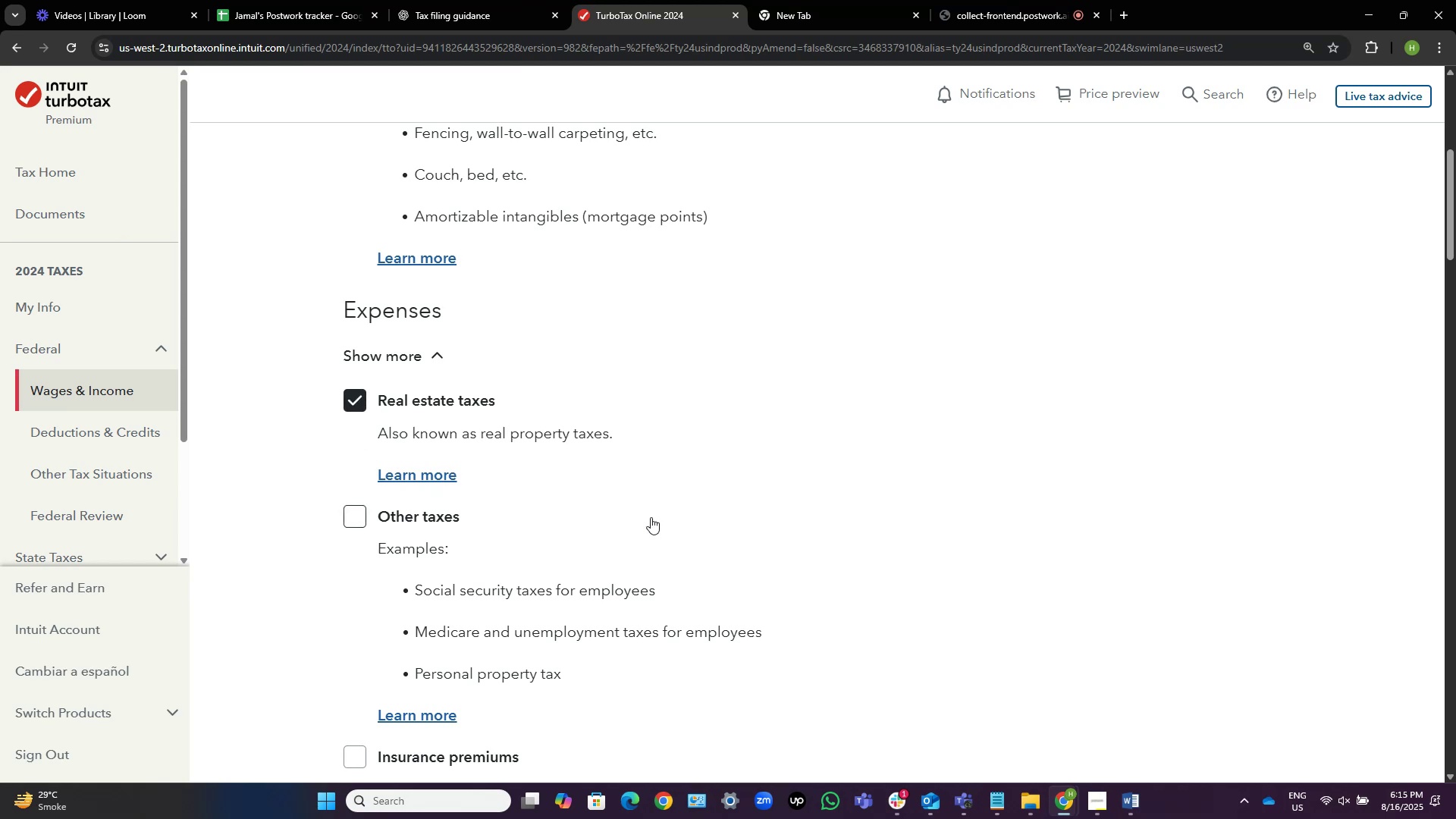 
scroll: coordinate [632, 535], scroll_direction: down, amount: 4.0
 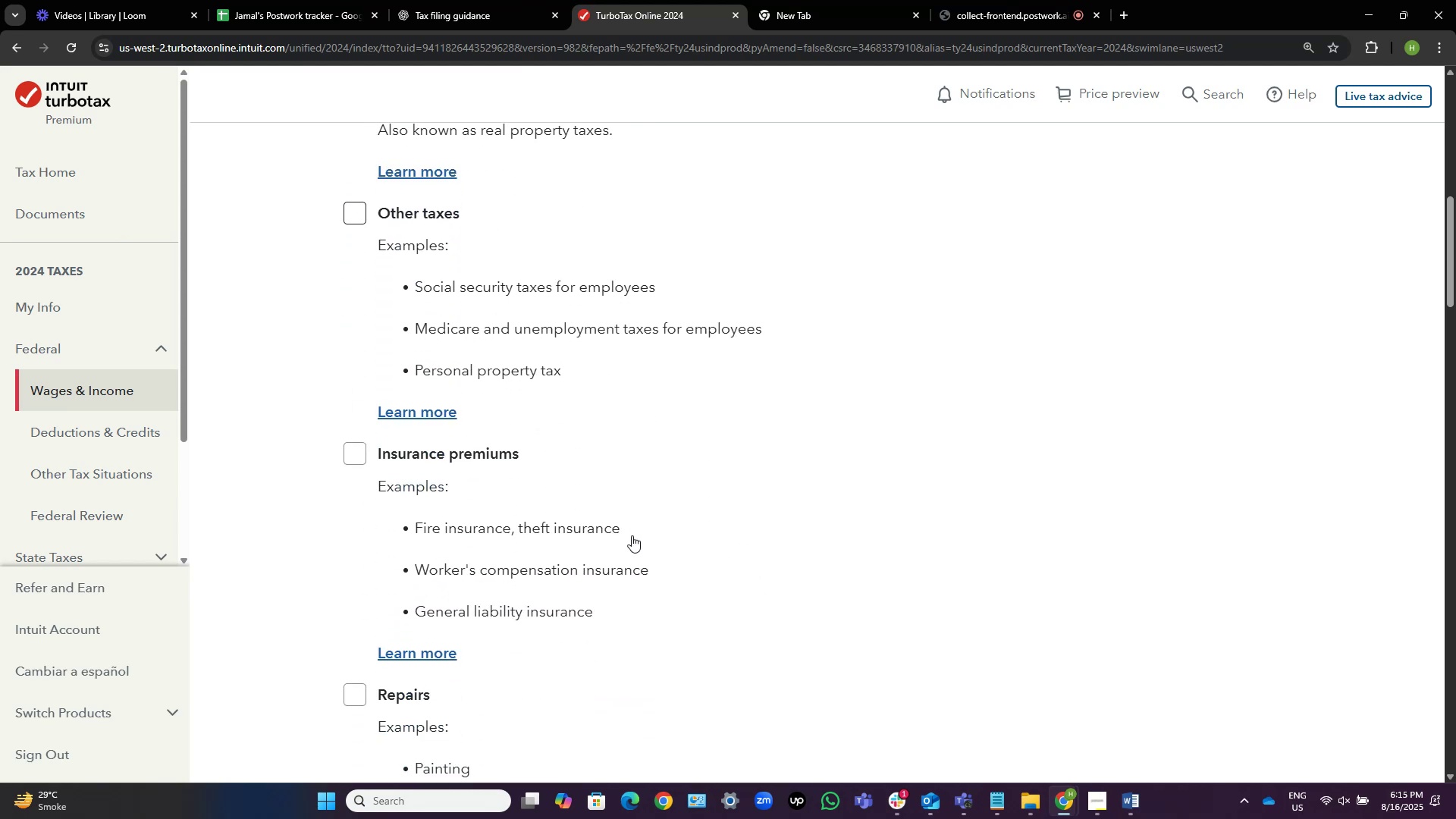 
key(Alt+AltLeft)
 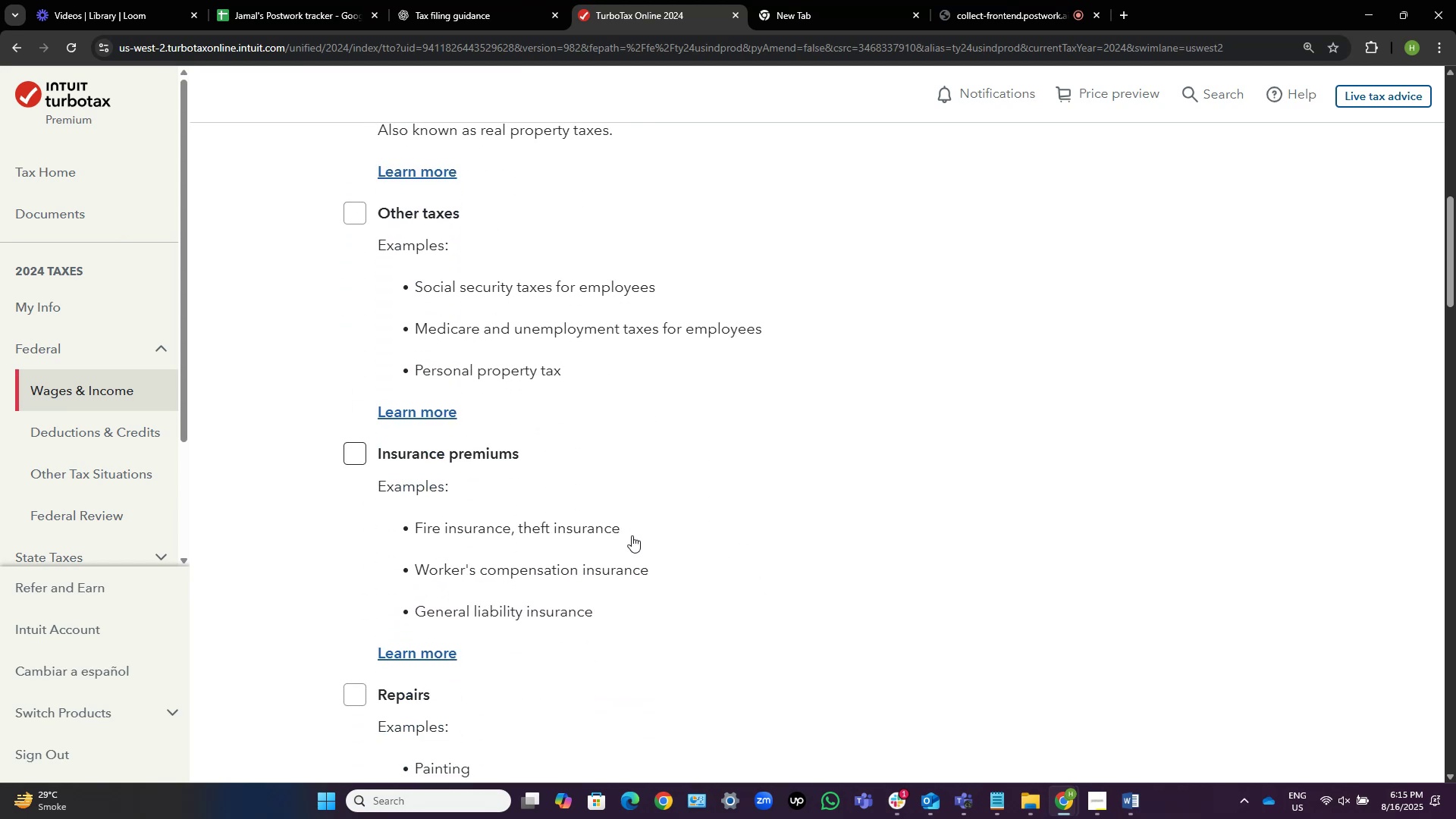 
key(Alt+Tab)
 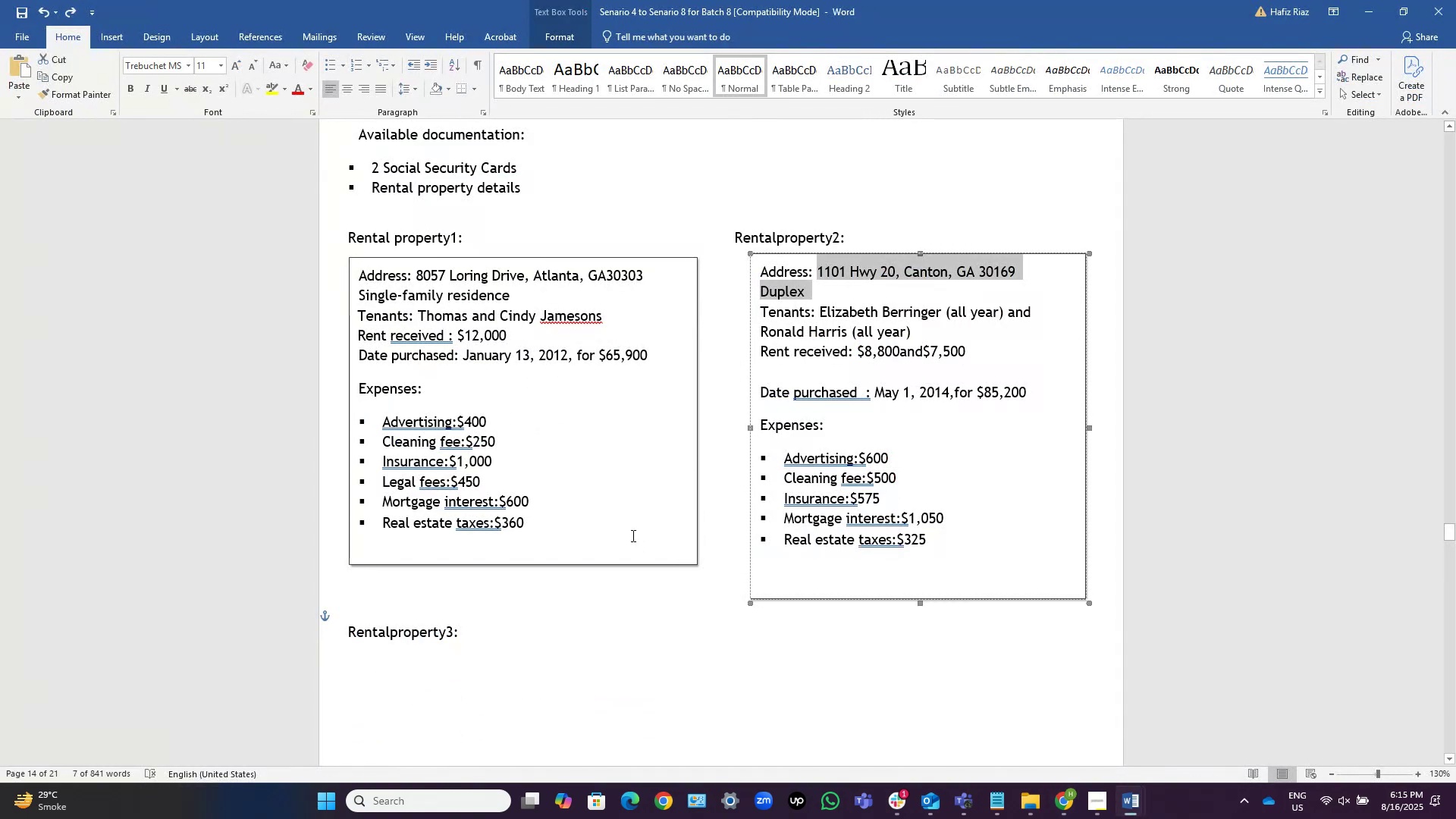 
key(Alt+AltLeft)
 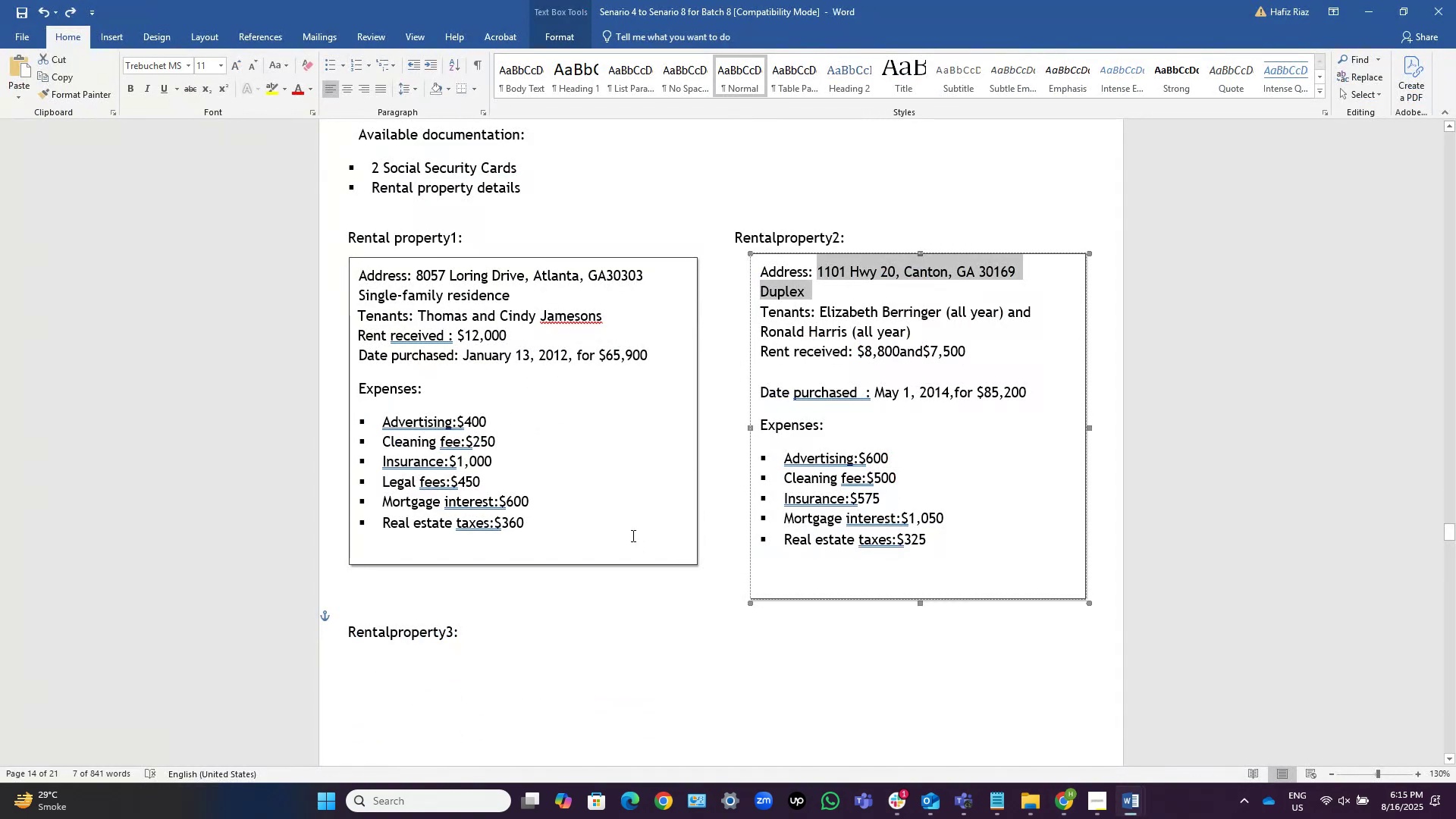 
key(Alt+Tab)
 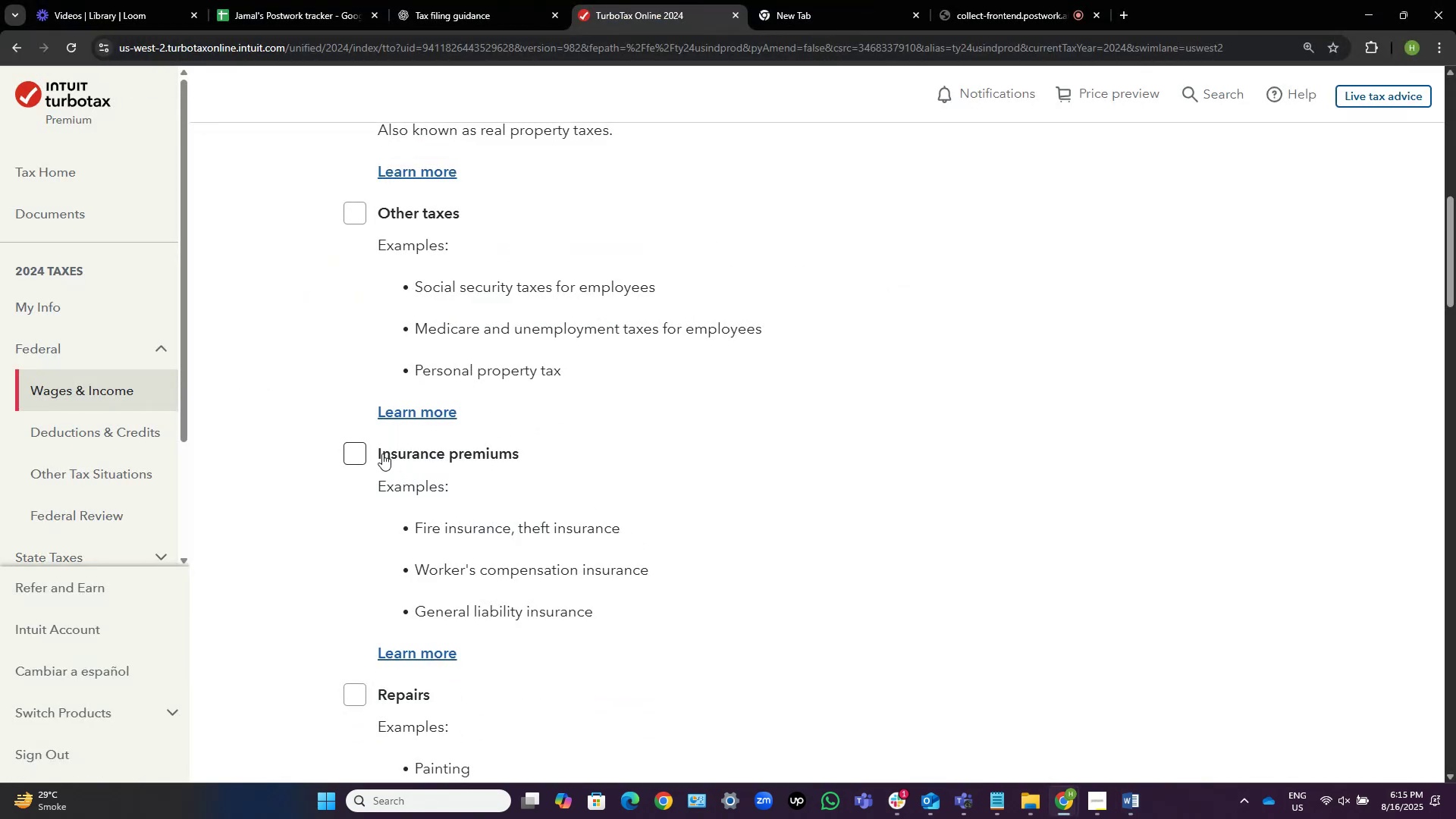 
left_click([365, 447])
 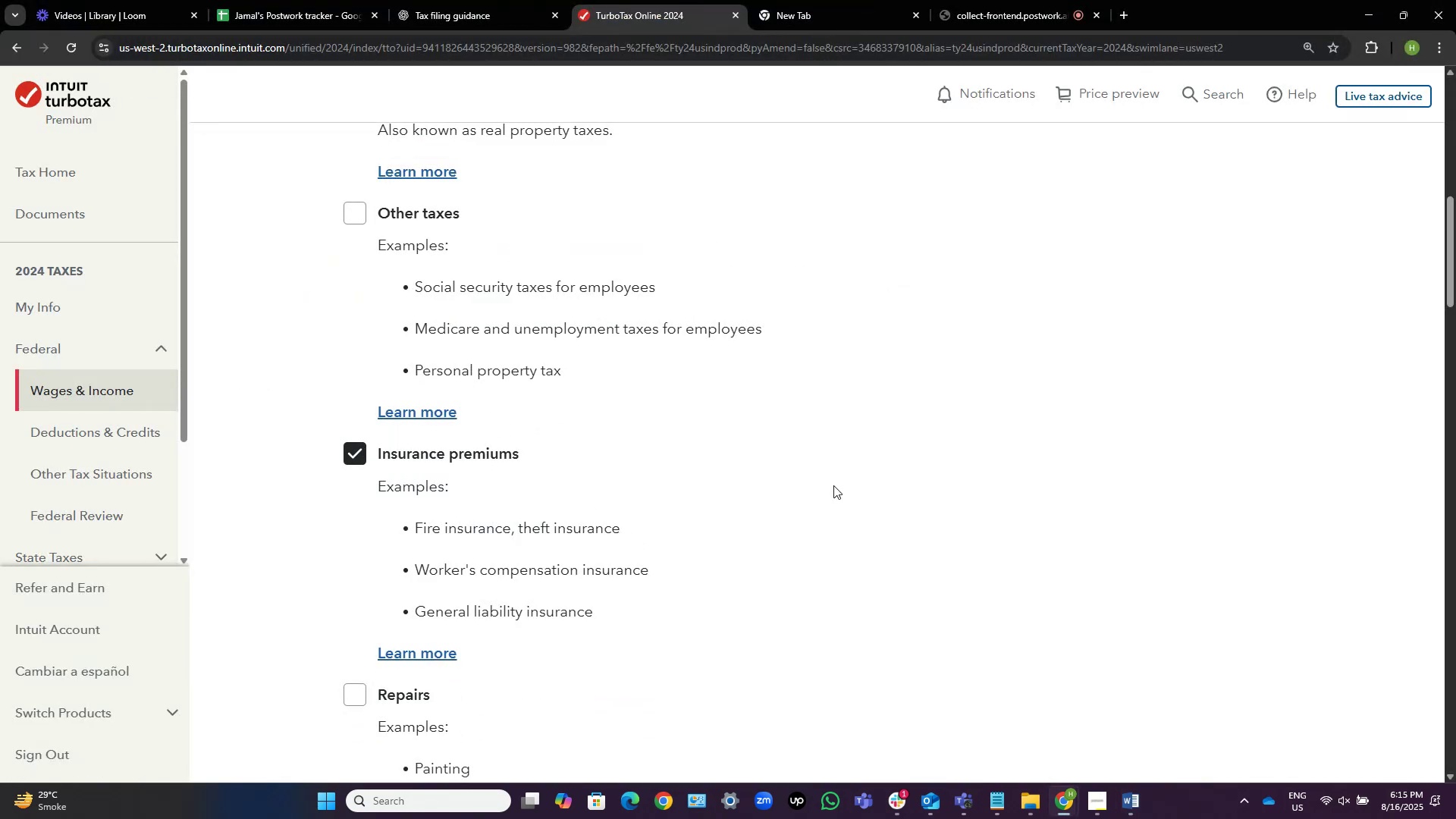 
scroll: coordinate [835, 489], scroll_direction: down, amount: 4.0
 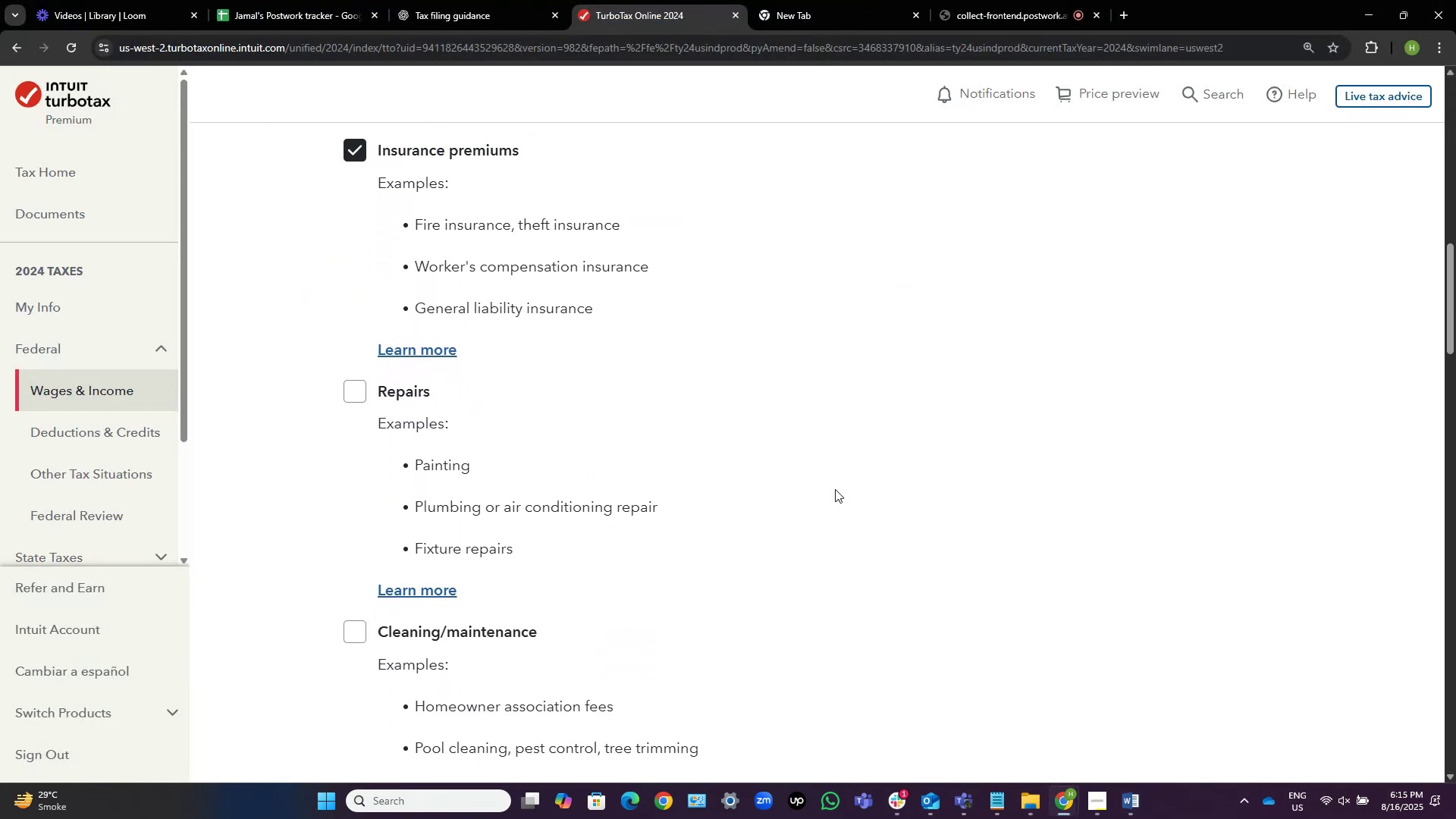 
key(Alt+AltLeft)
 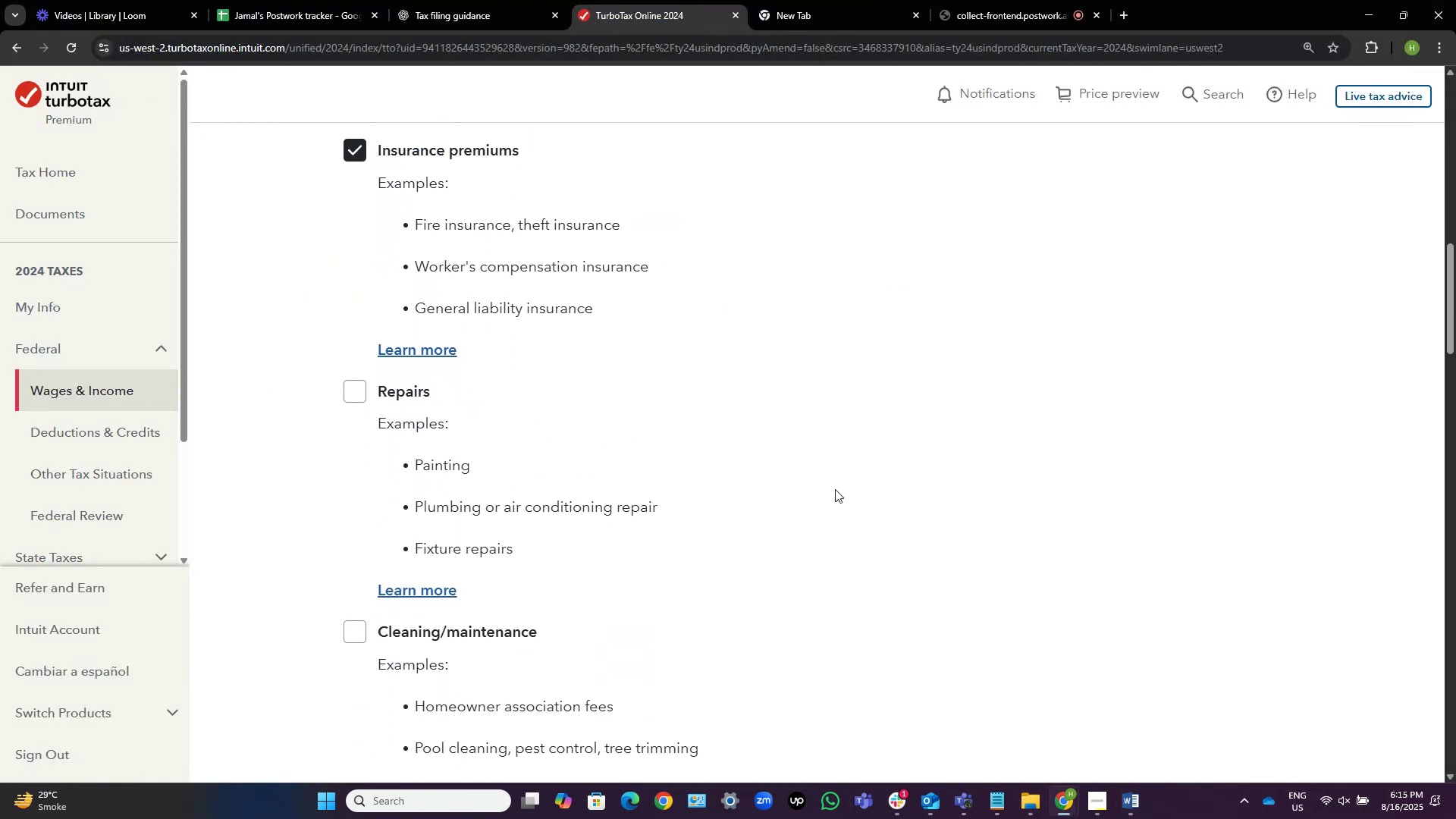 
key(Alt+Tab)
 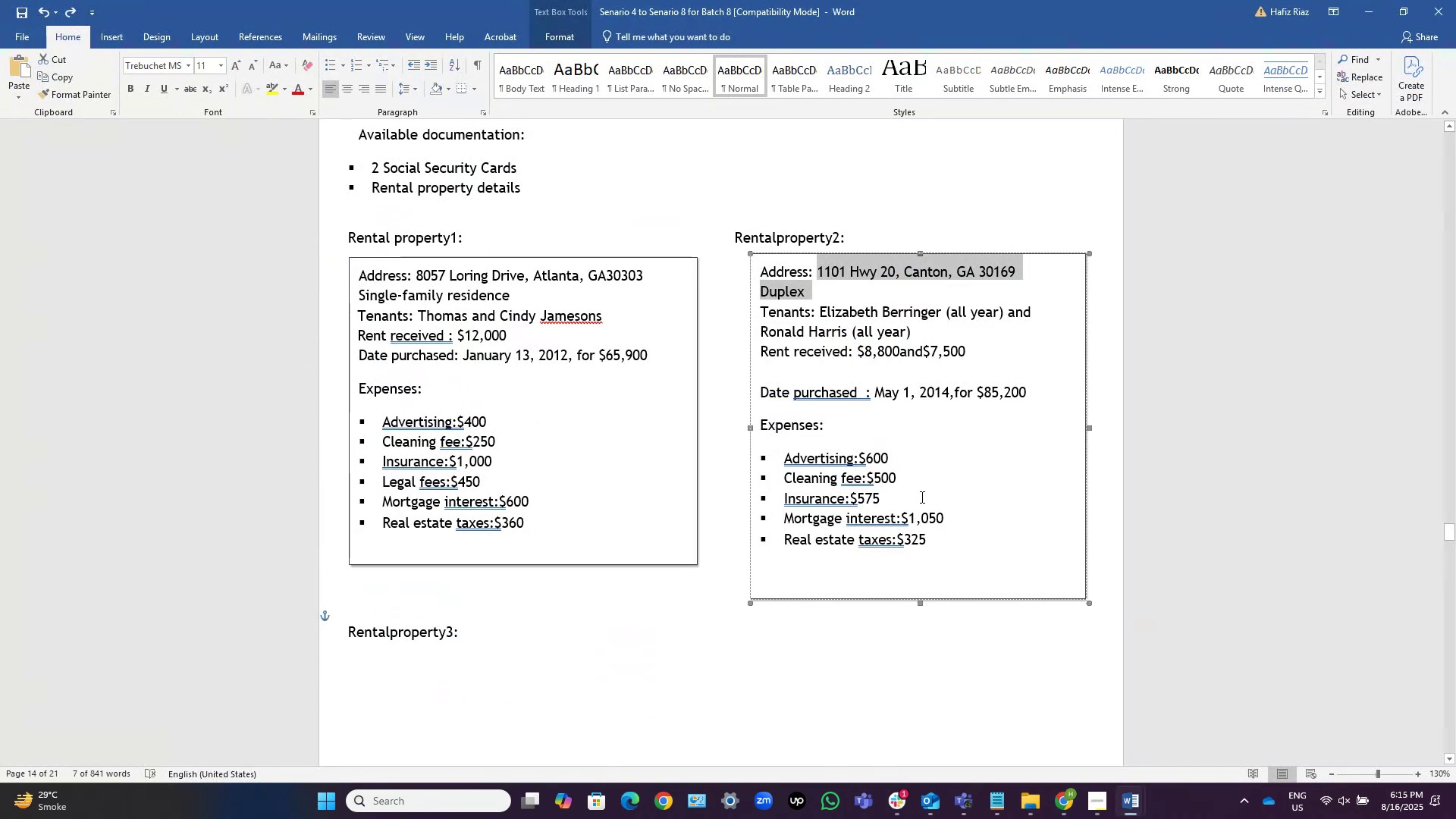 
key(Alt+AltLeft)
 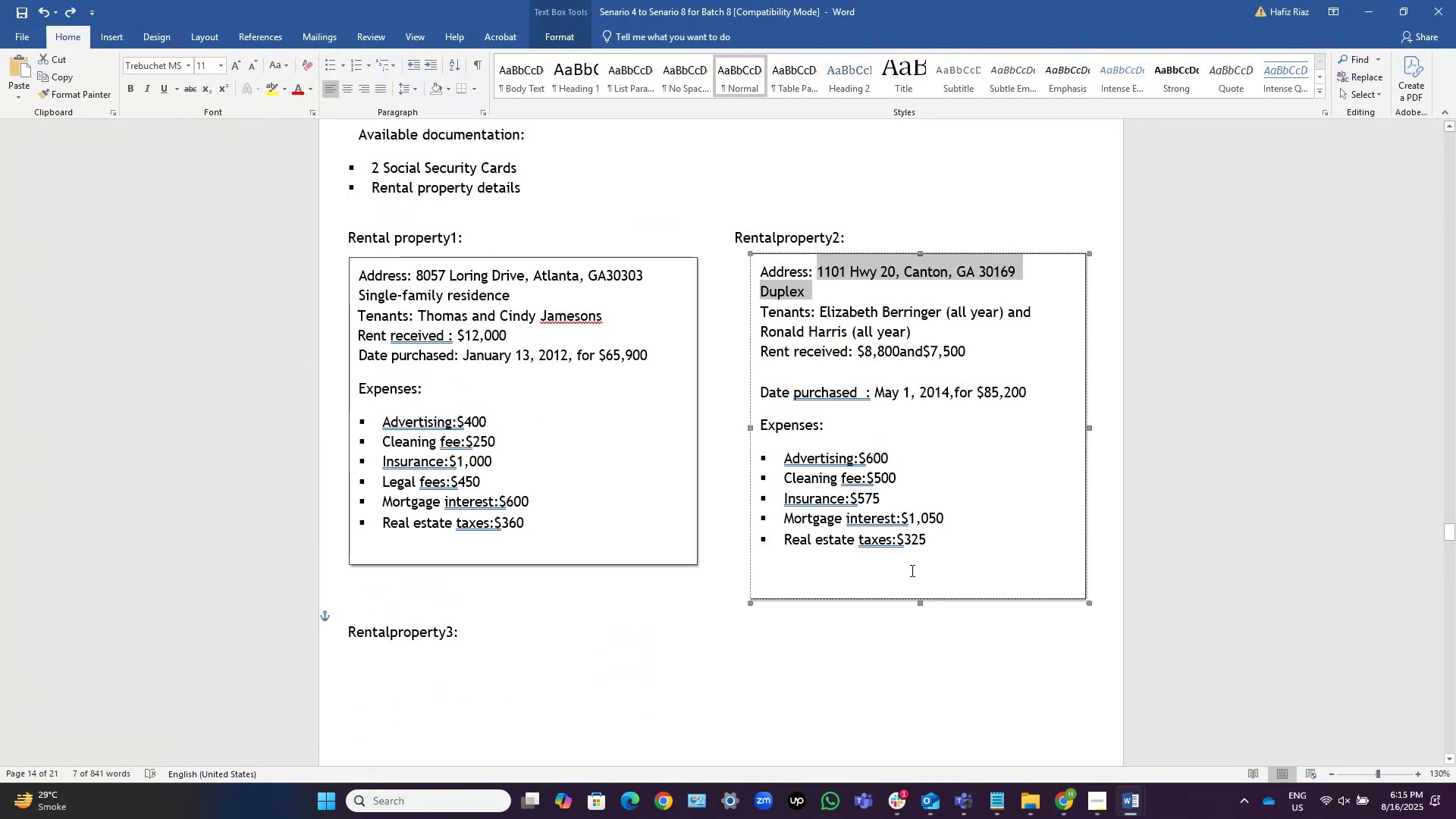 
key(Alt+Tab)
 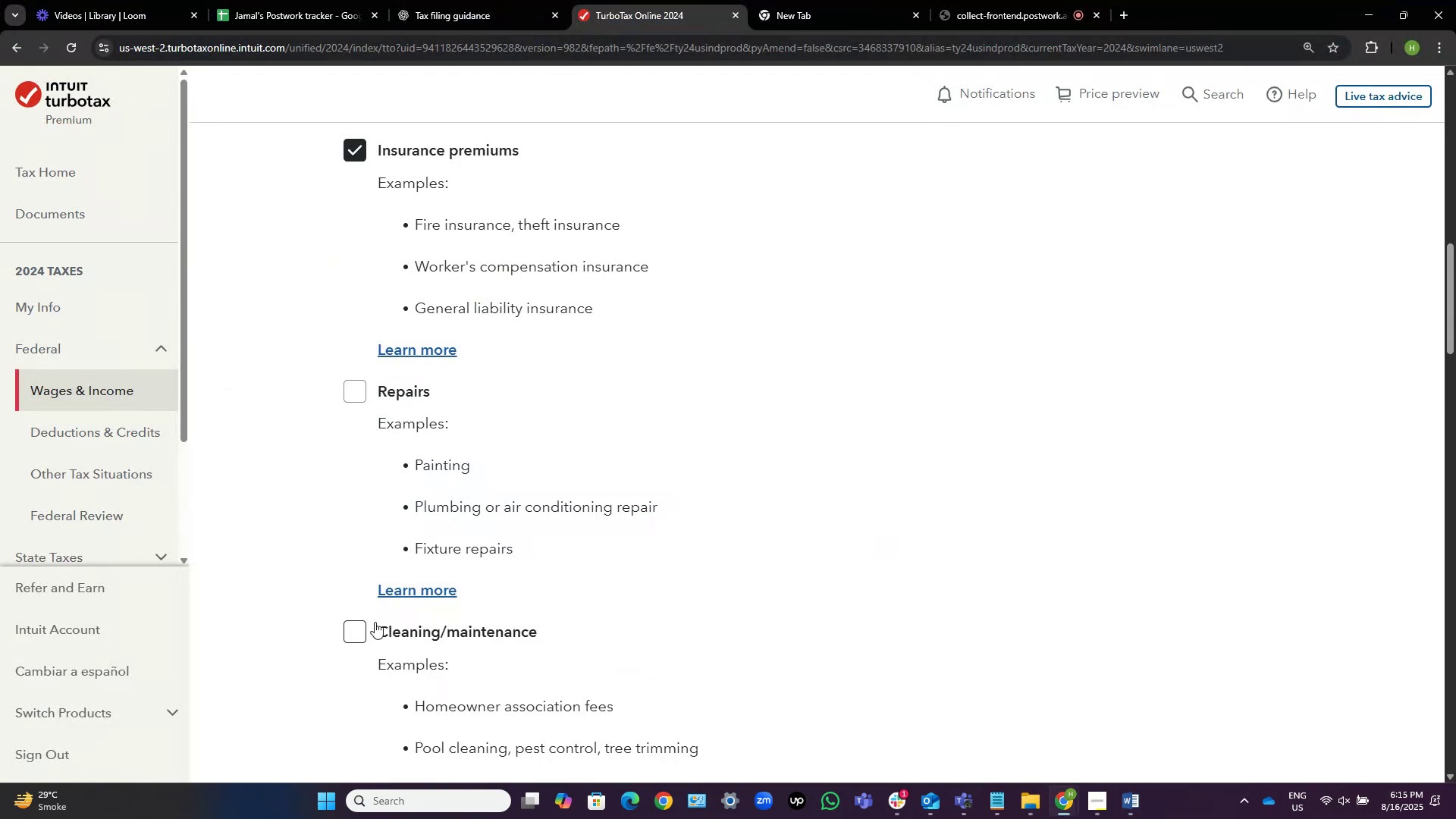 
left_click([344, 625])
 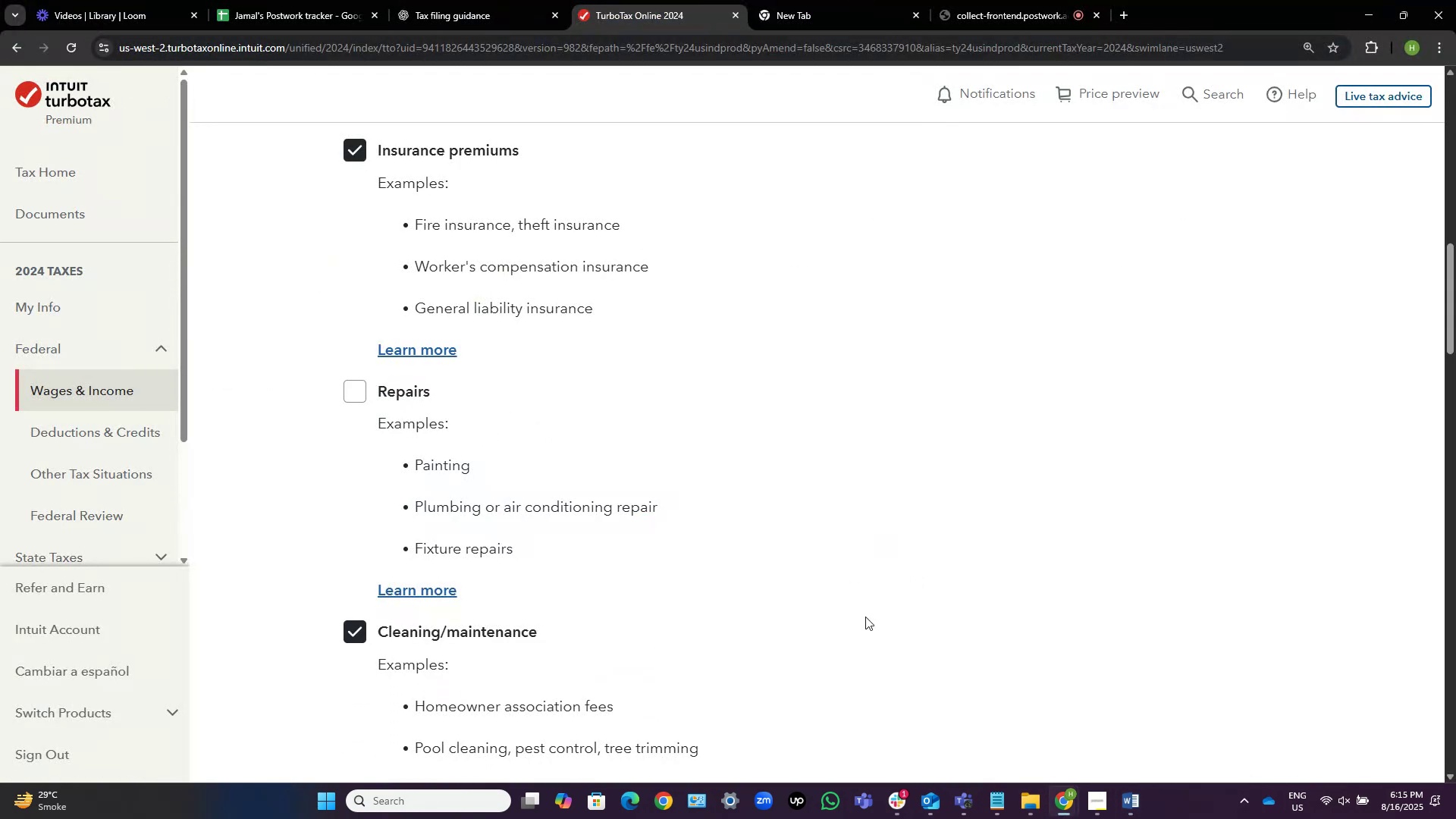 
scroll: coordinate [877, 611], scroll_direction: down, amount: 4.0
 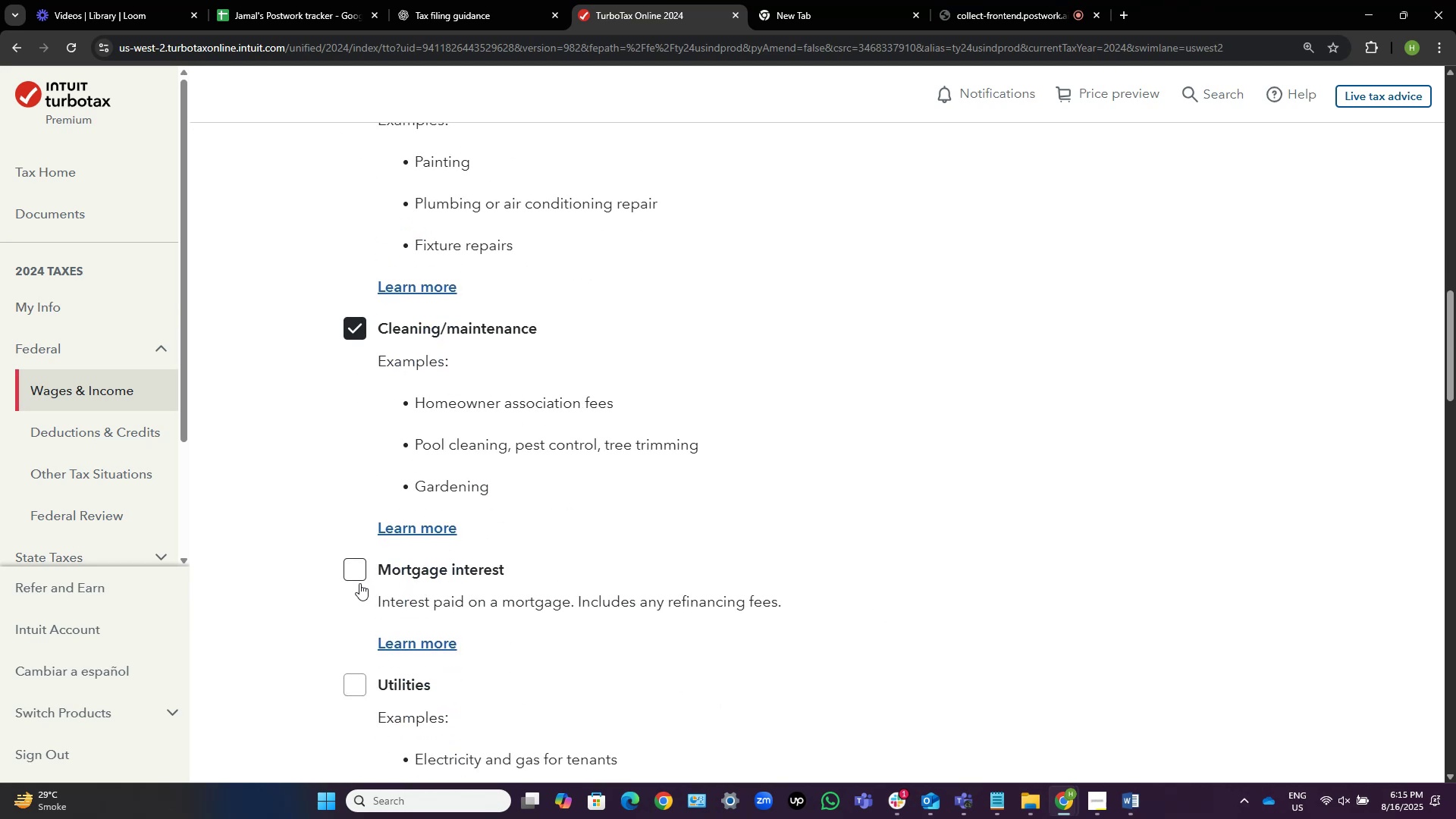 
left_click([359, 572])
 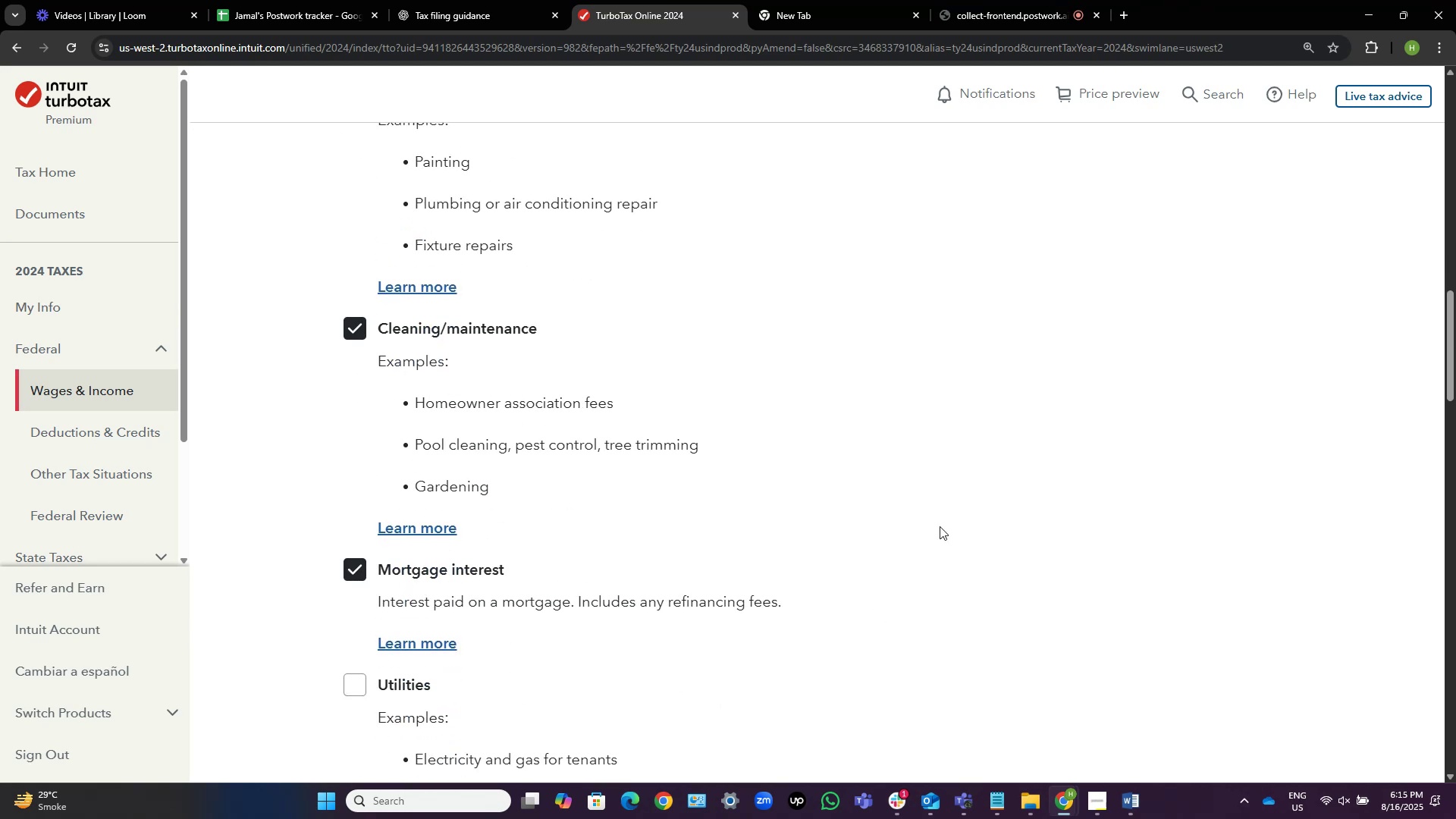 
key(Alt+AltLeft)
 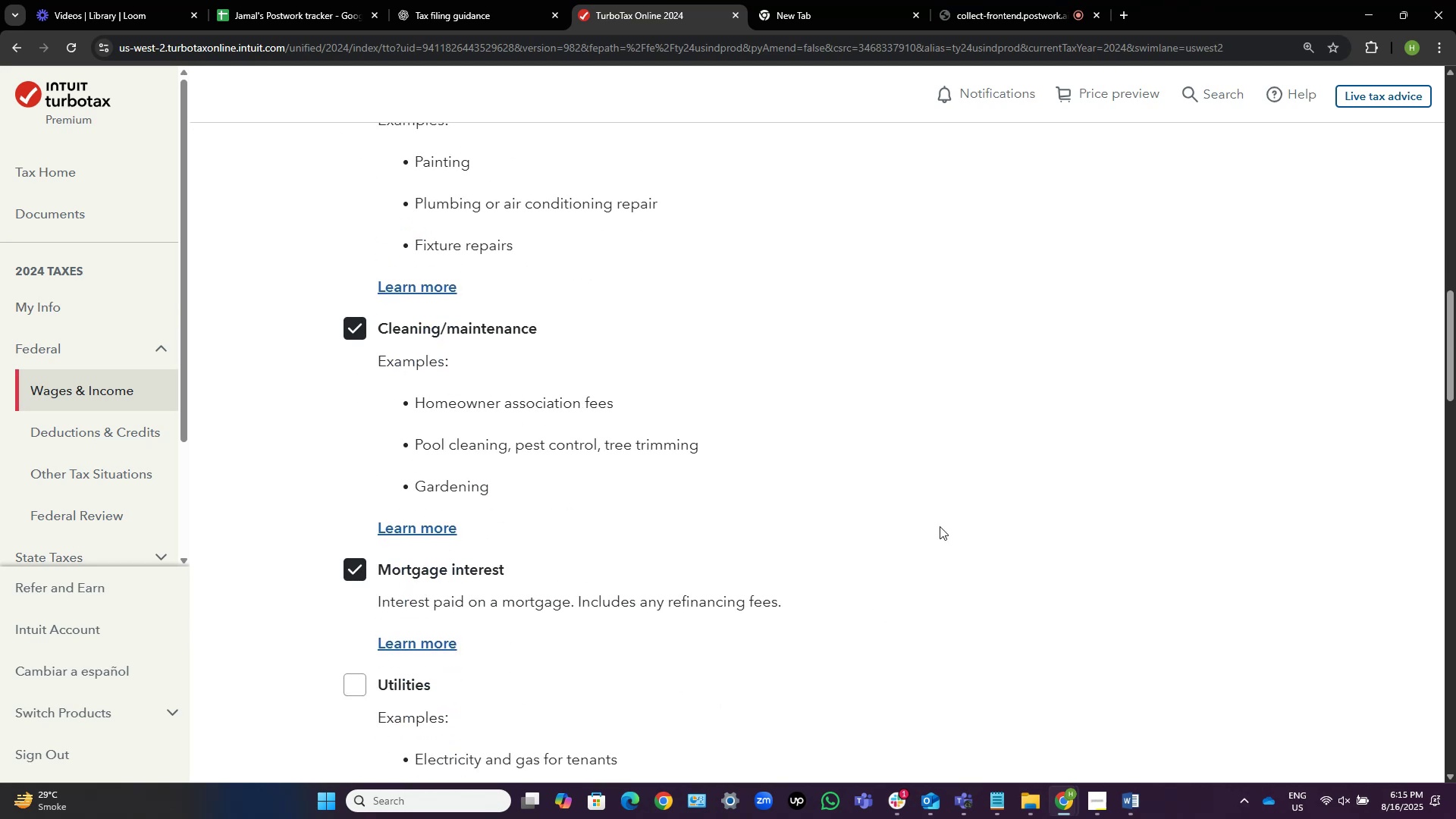 
key(Alt+Tab)
 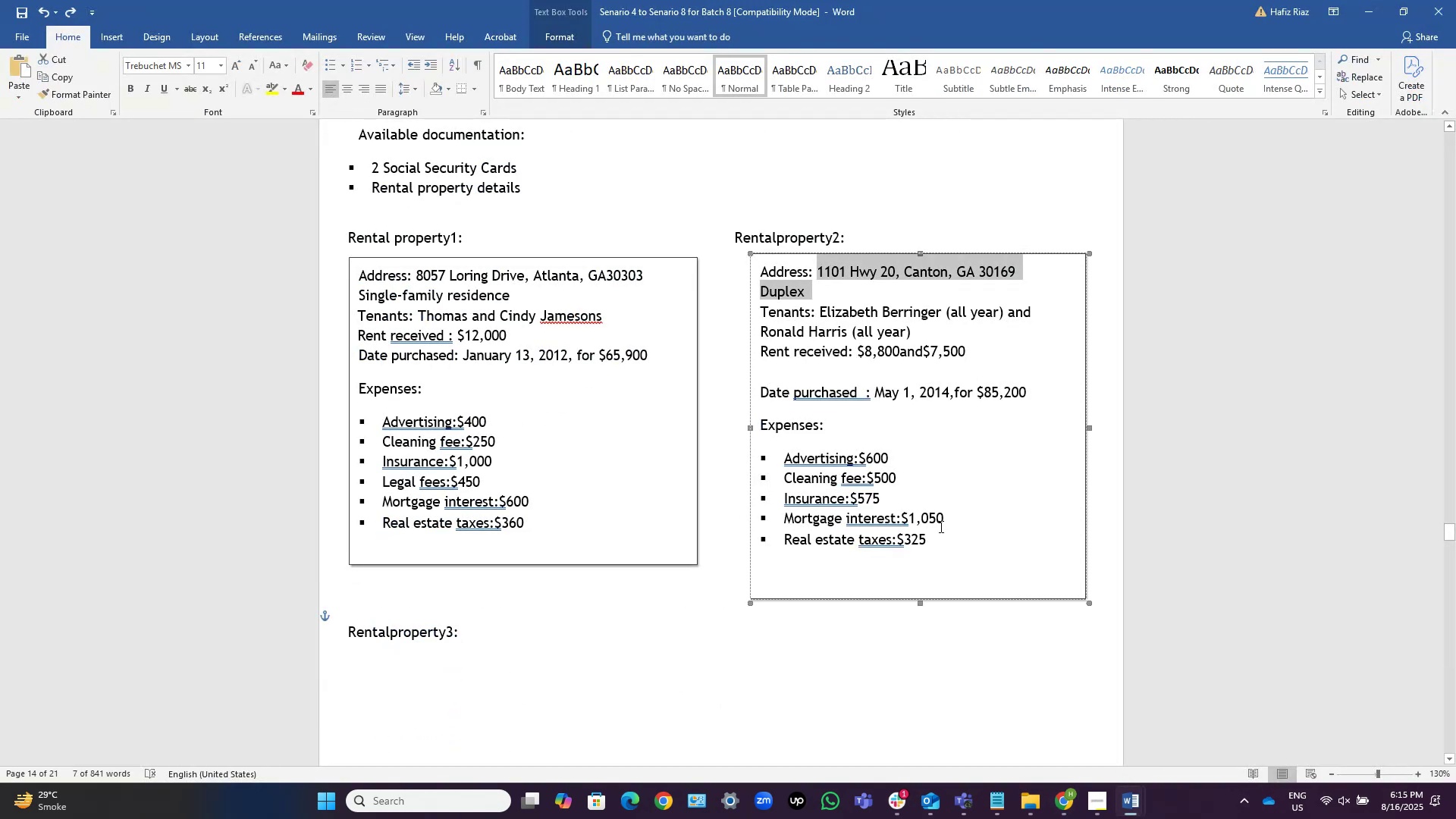 
wait(9.05)
 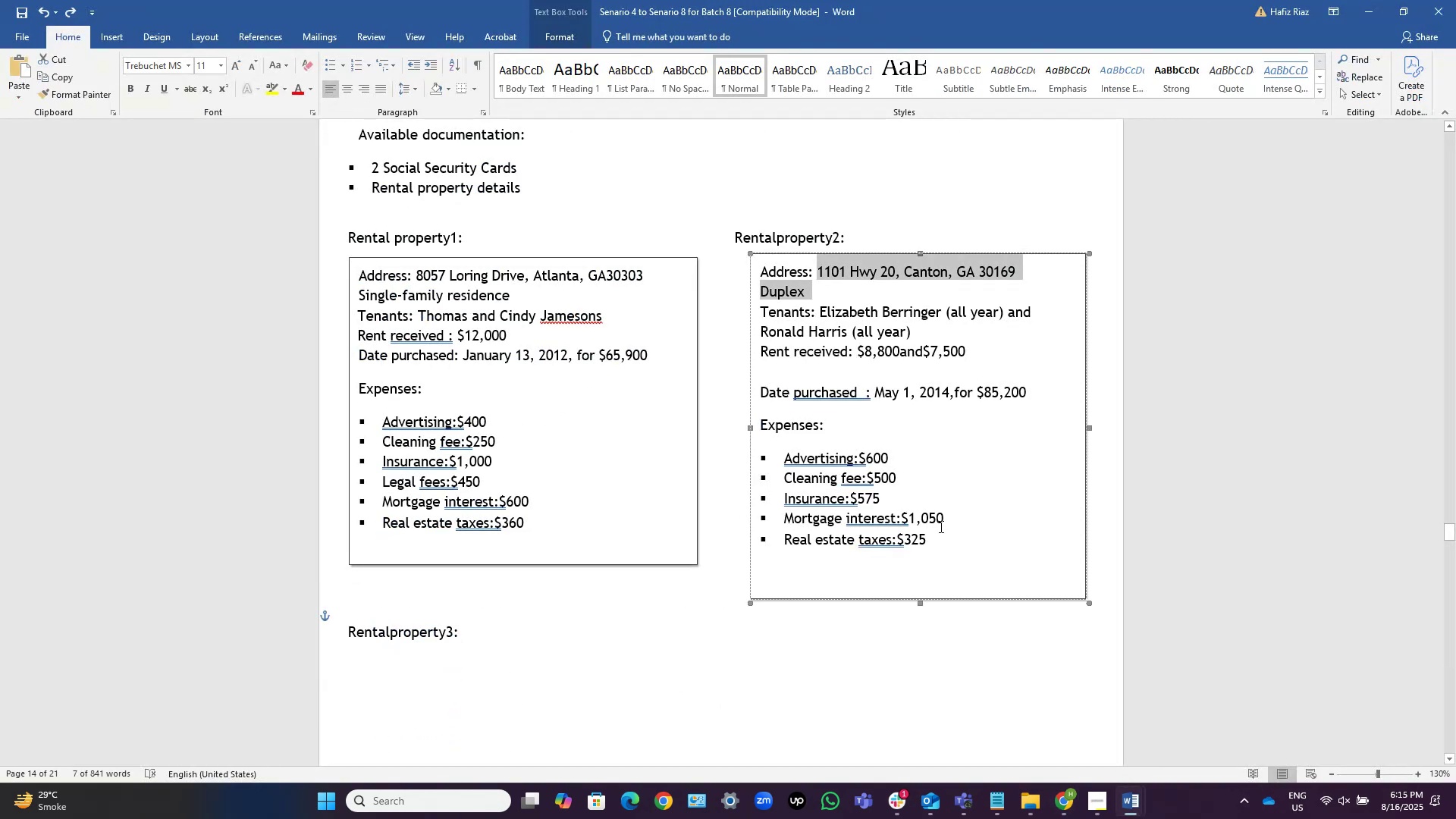 
key(Alt+AltLeft)
 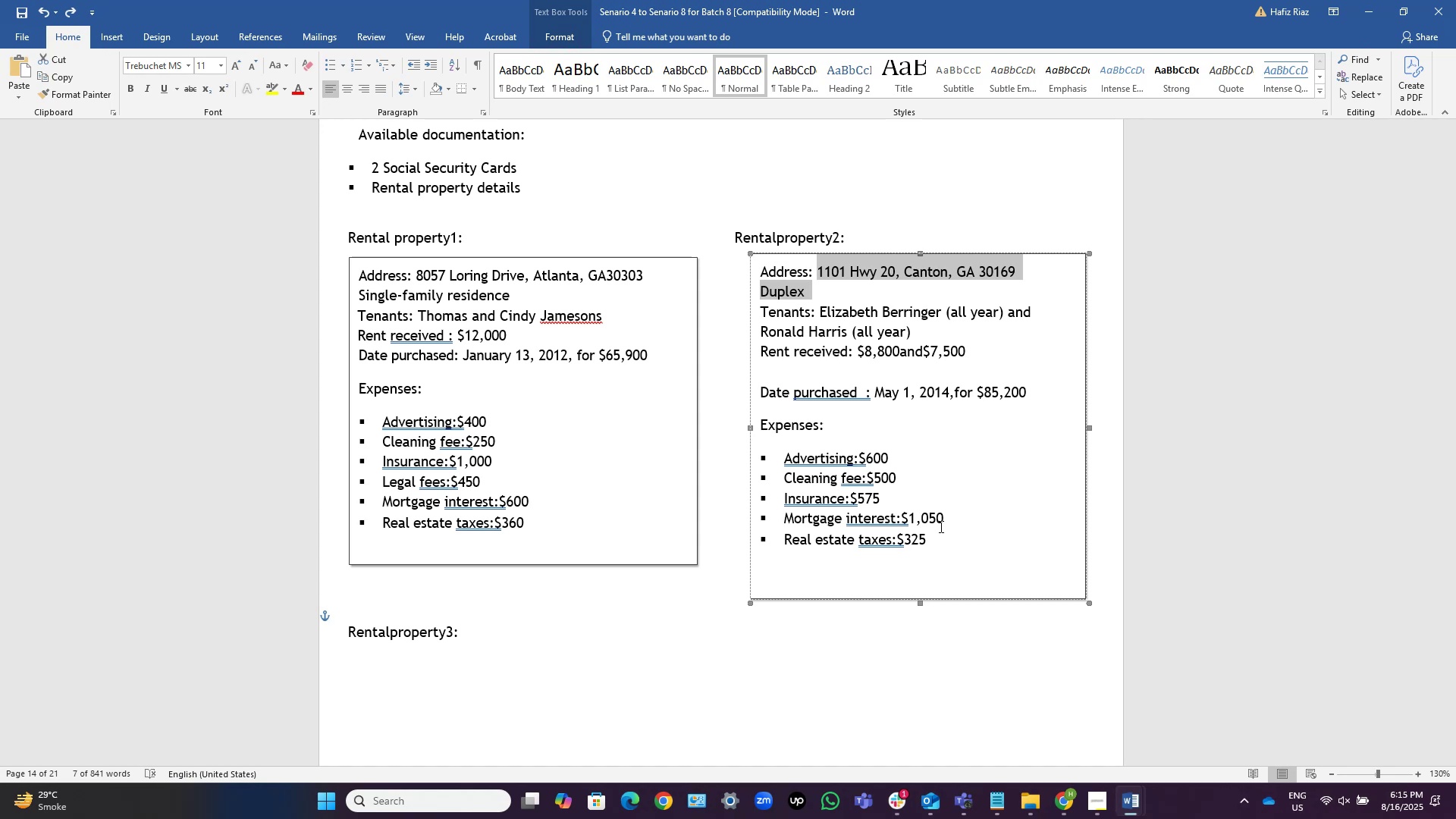 
key(Alt+Tab)
 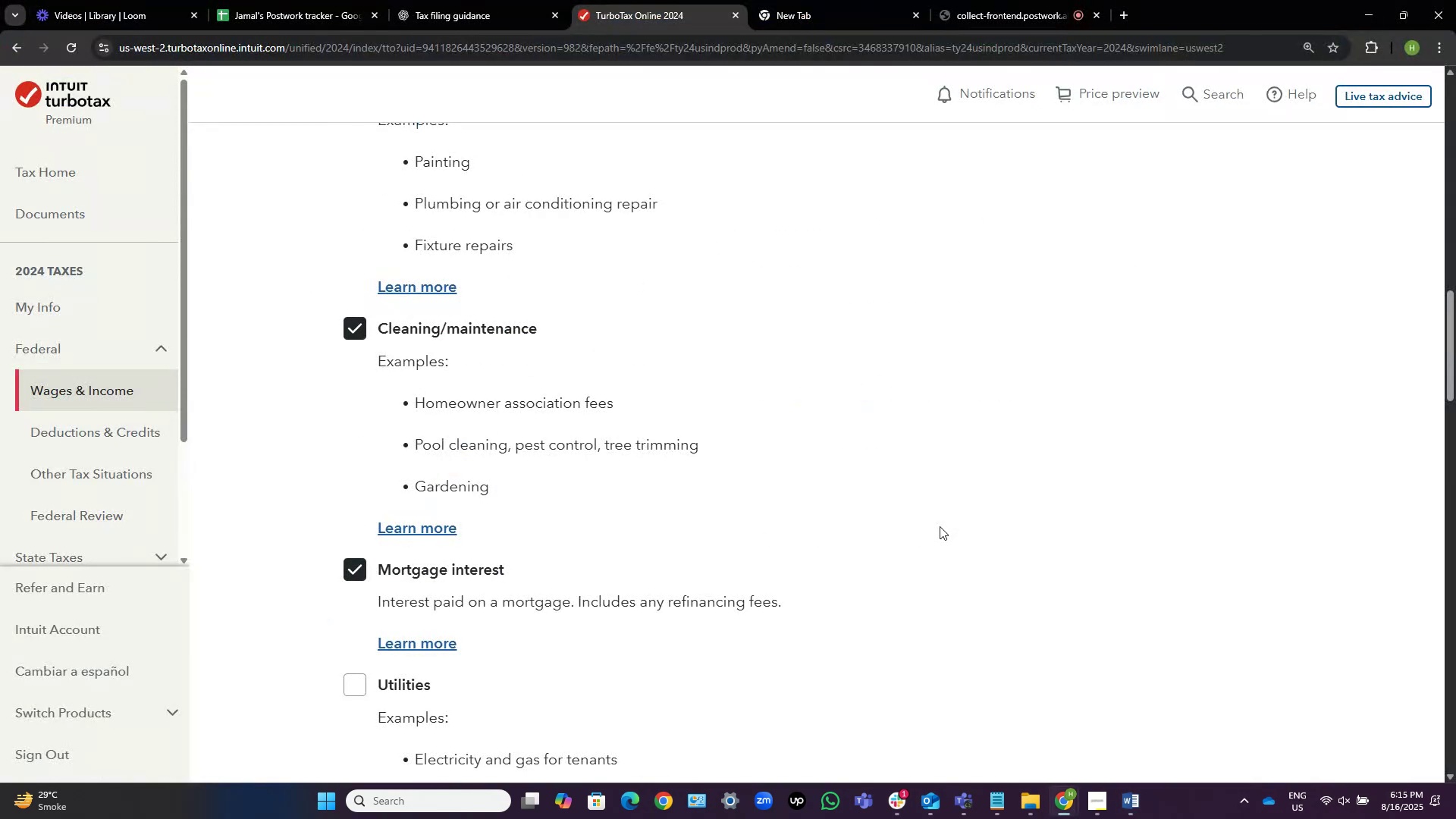 
scroll: coordinate [940, 526], scroll_direction: down, amount: 18.0
 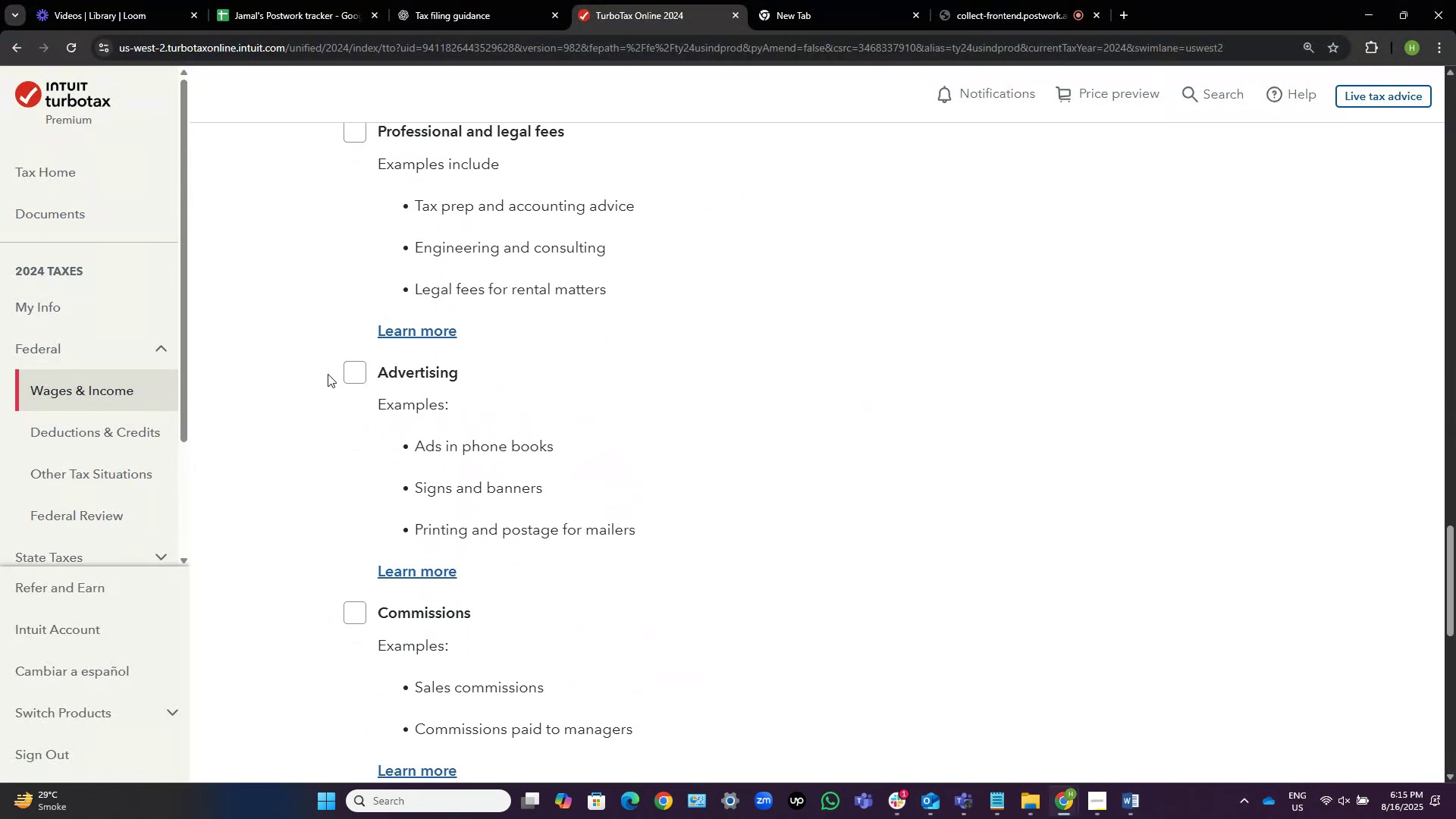 
left_click([349, 374])
 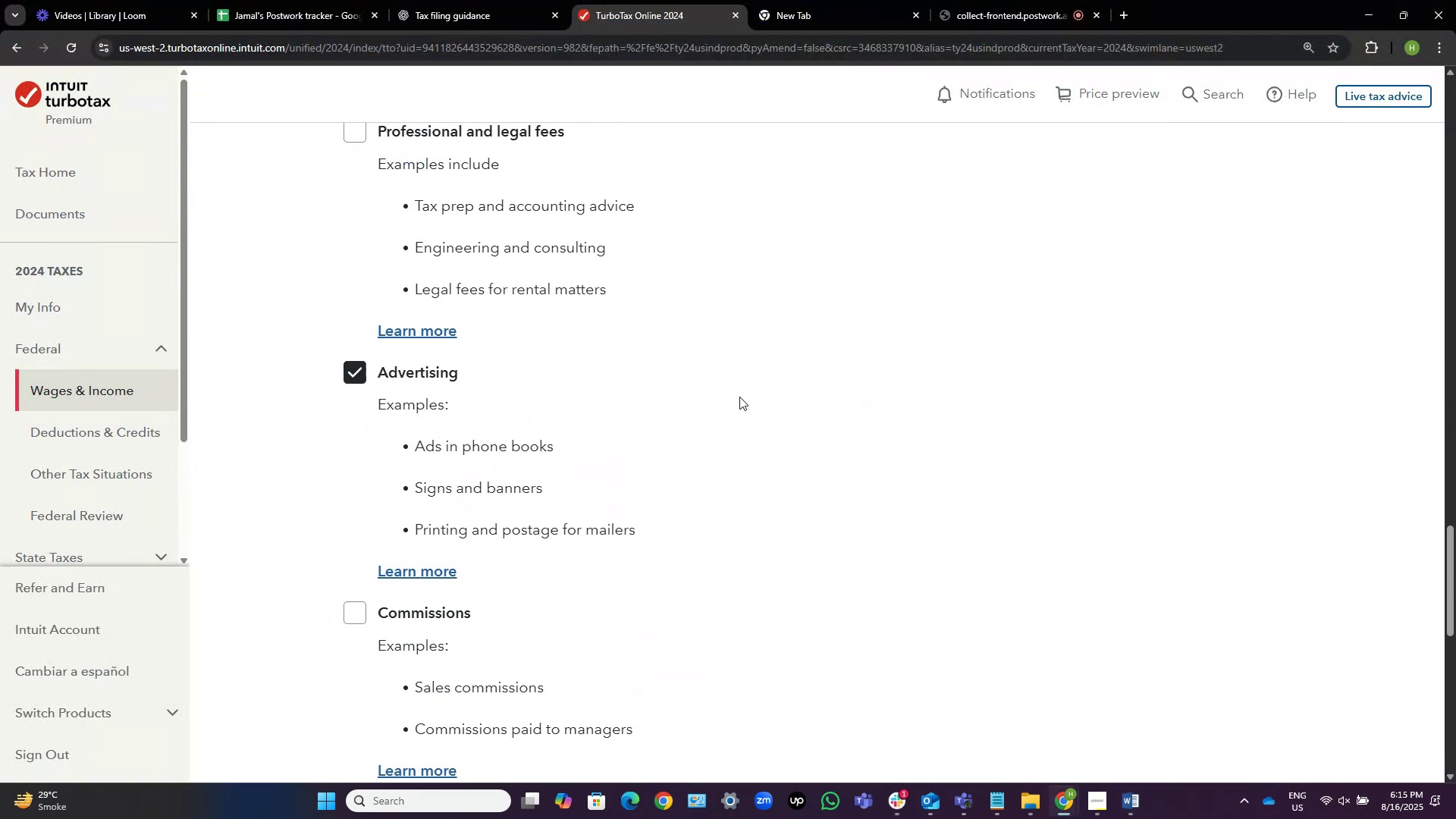 
scroll: coordinate [998, 429], scroll_direction: down, amount: 21.0
 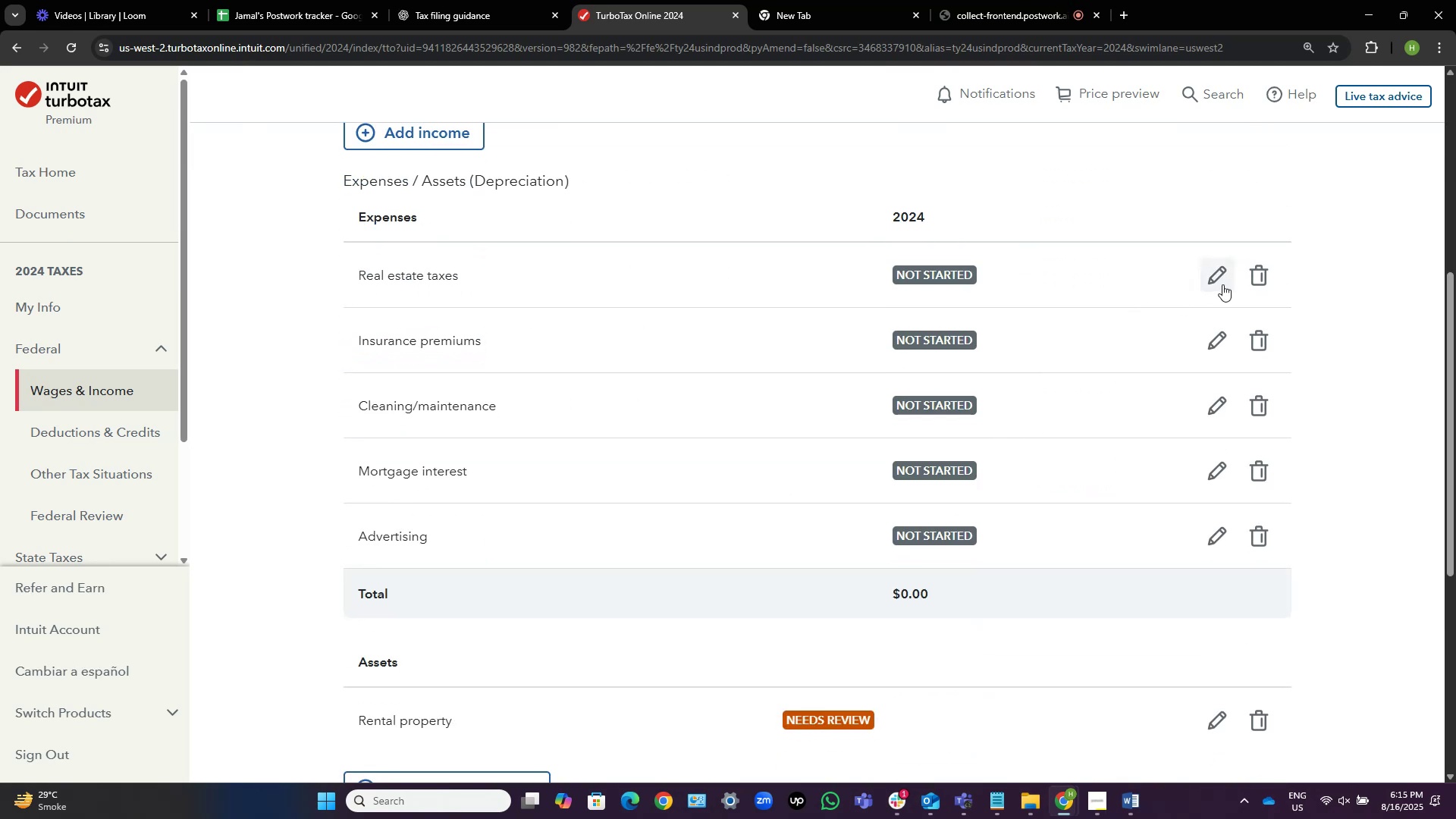 
left_click([1228, 271])
 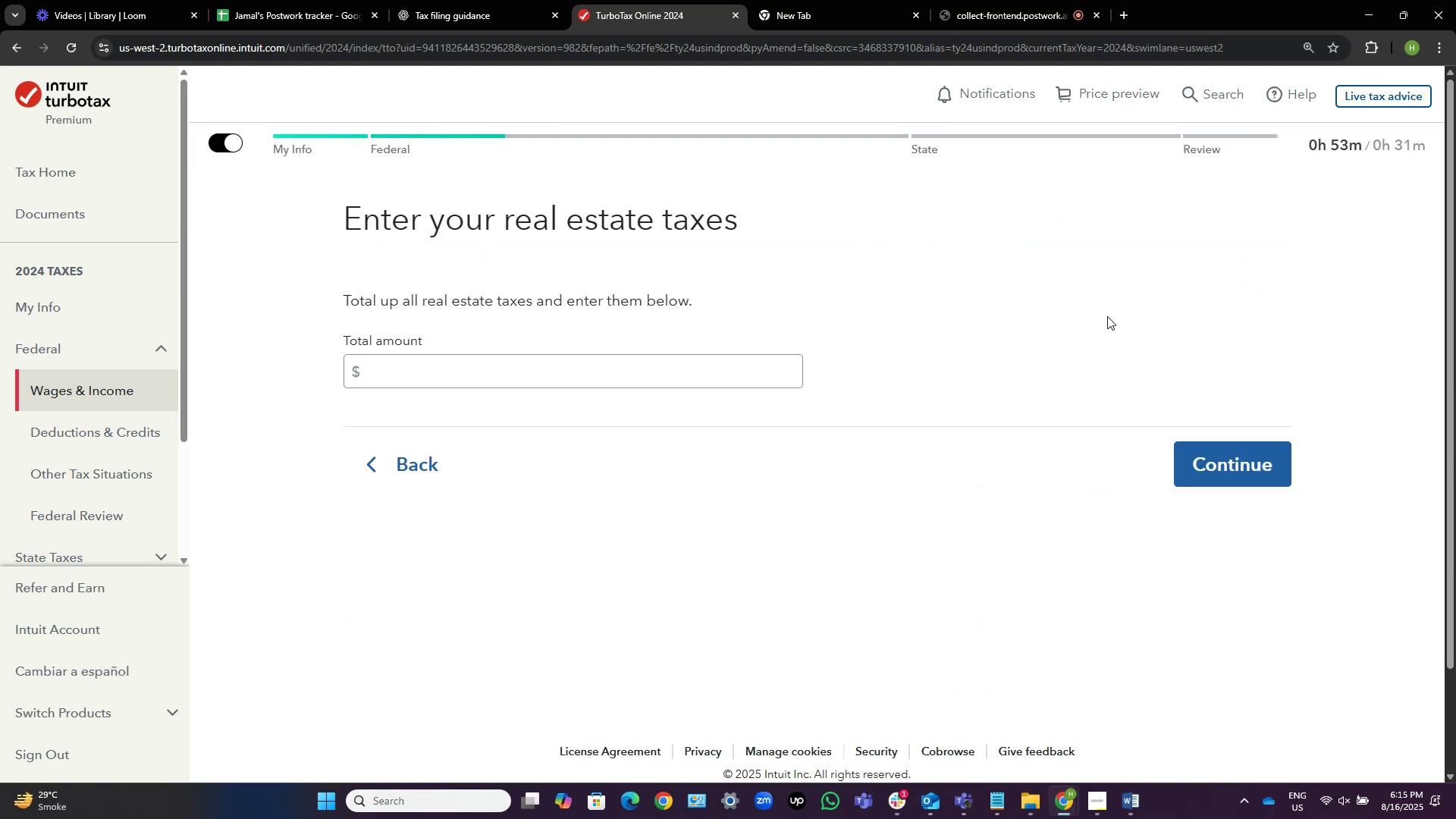 
key(Alt+AltLeft)
 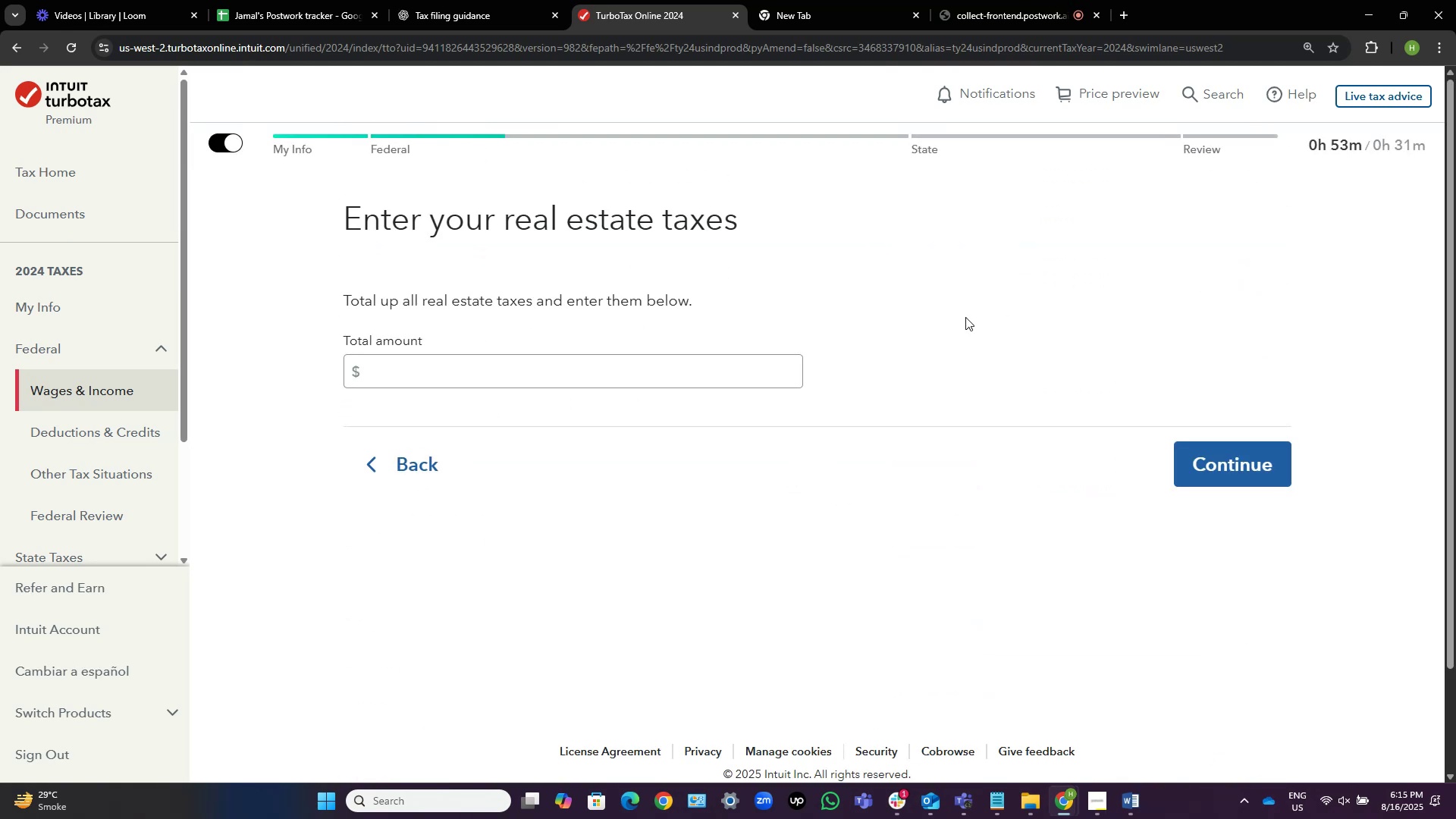 
key(Alt+Tab)
 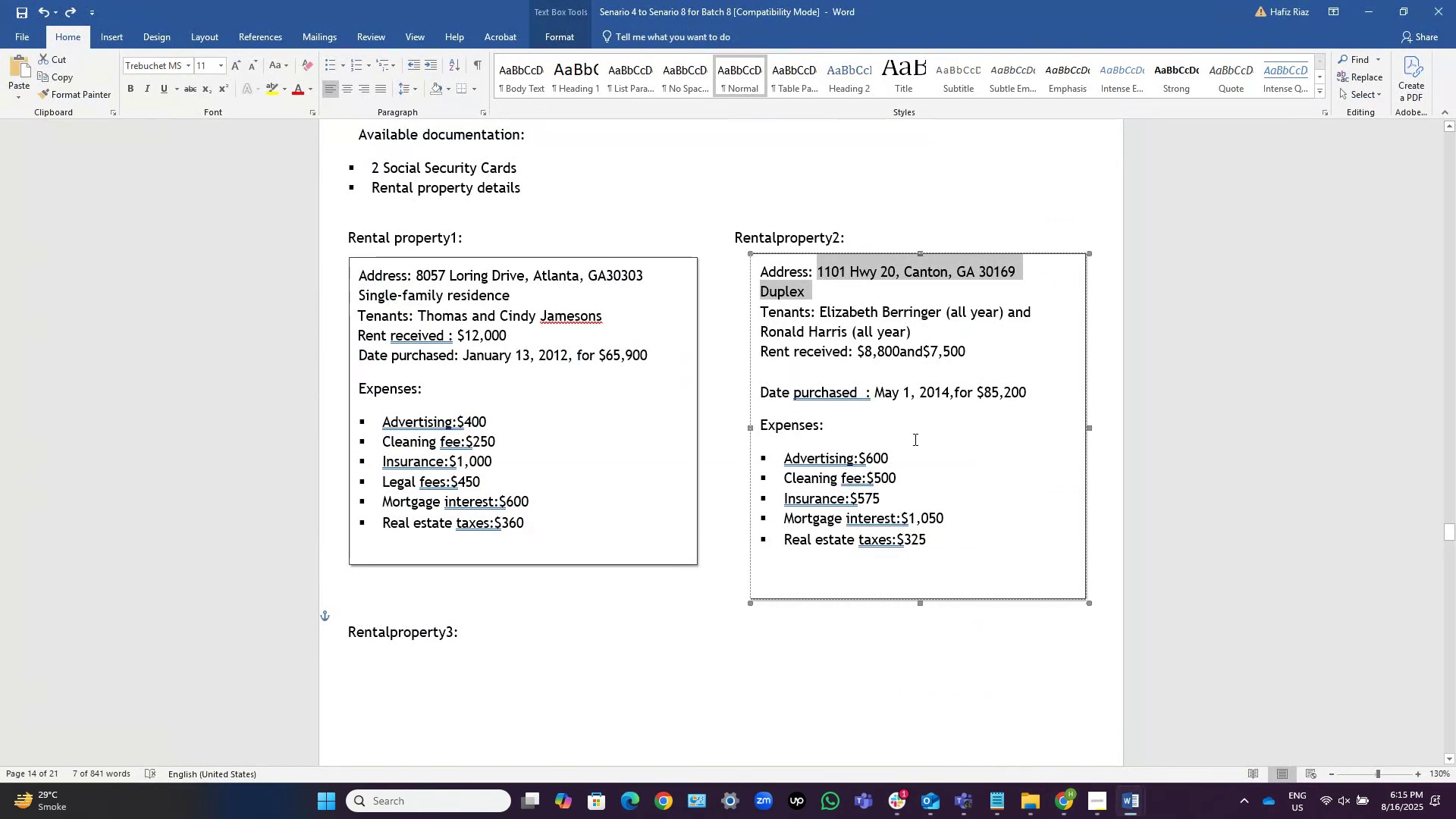 
key(Alt+AltLeft)
 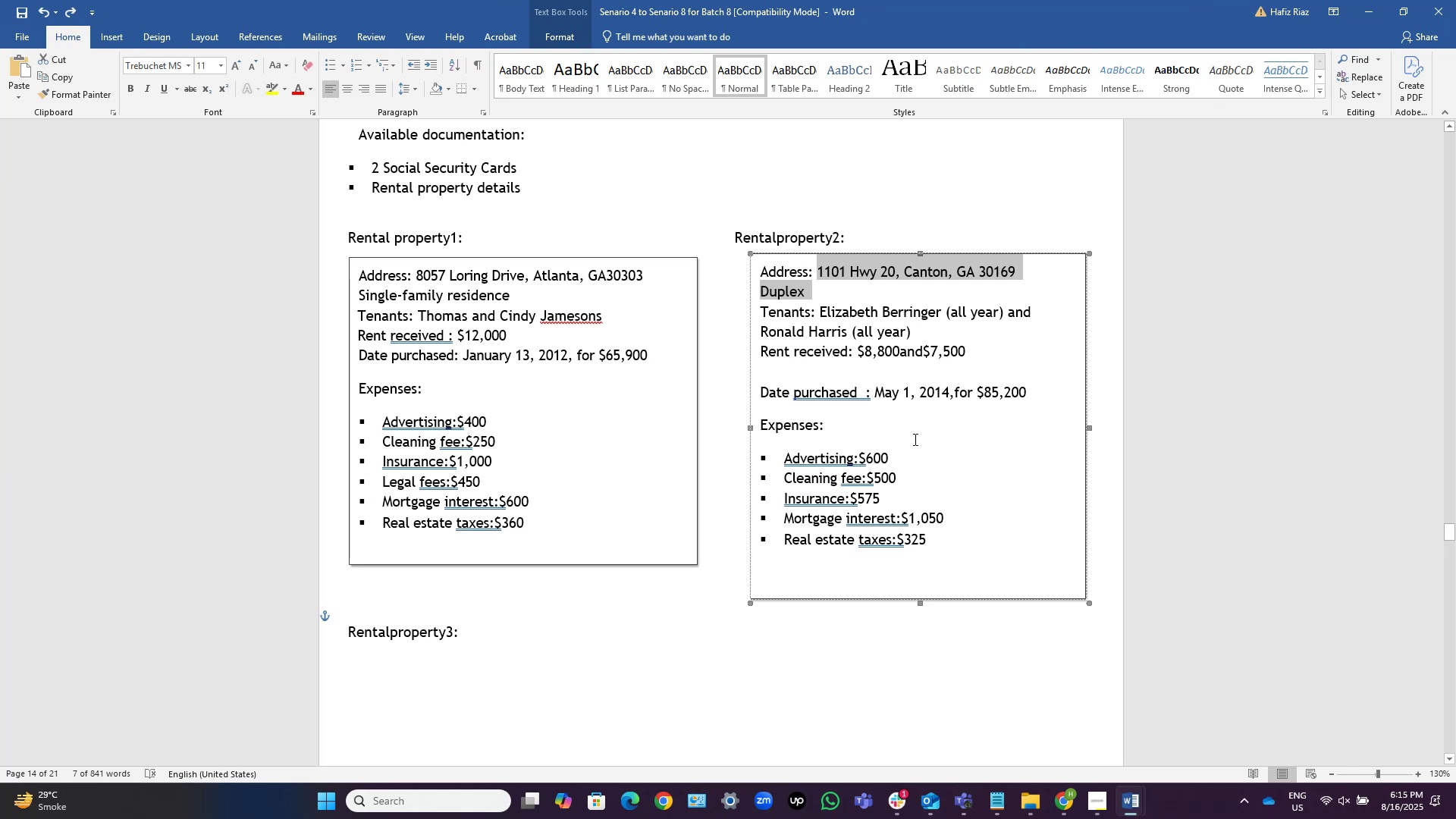 
key(Alt+Tab)
 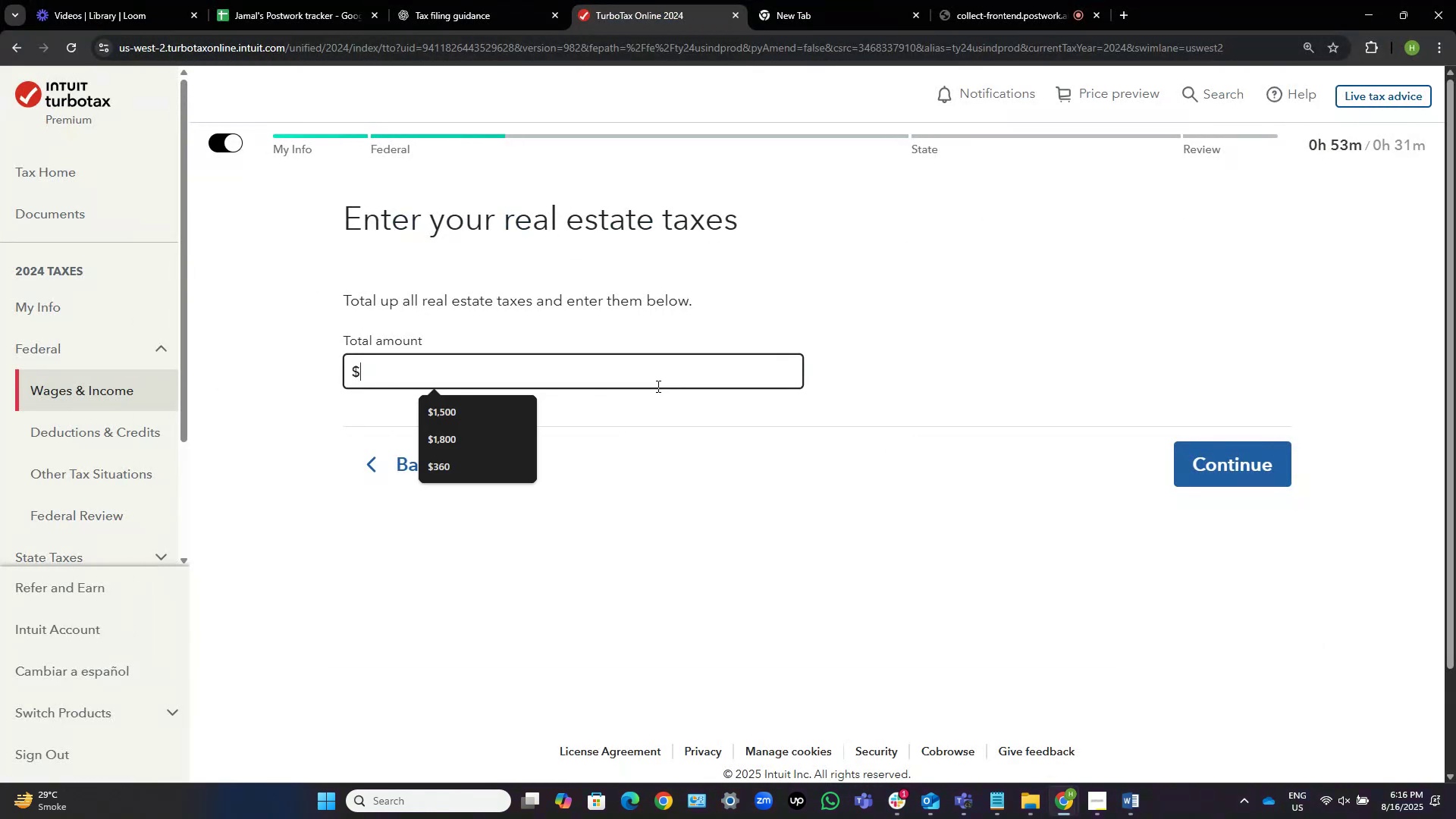 
key(Numpad3)
 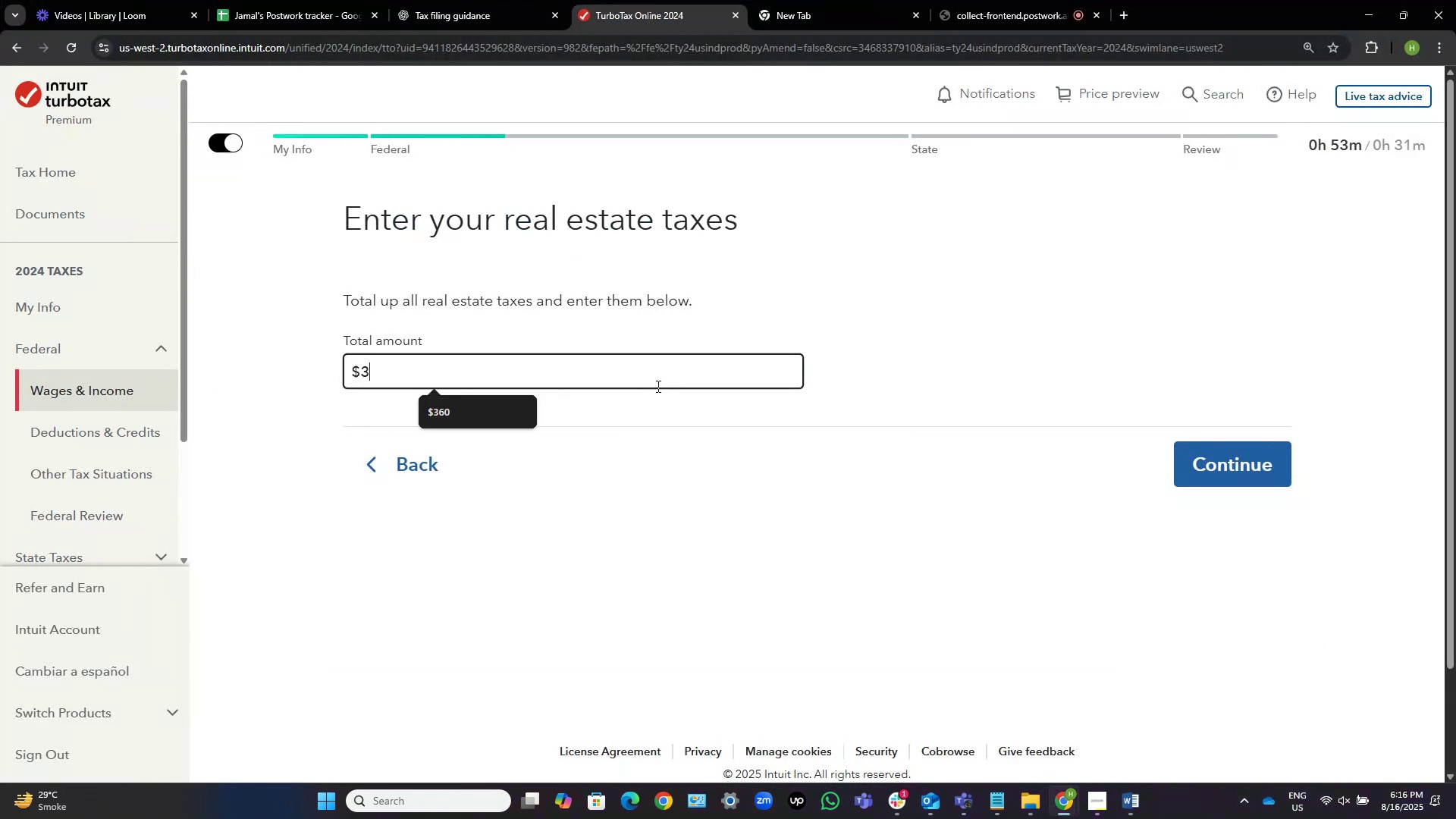 
key(Numpad2)
 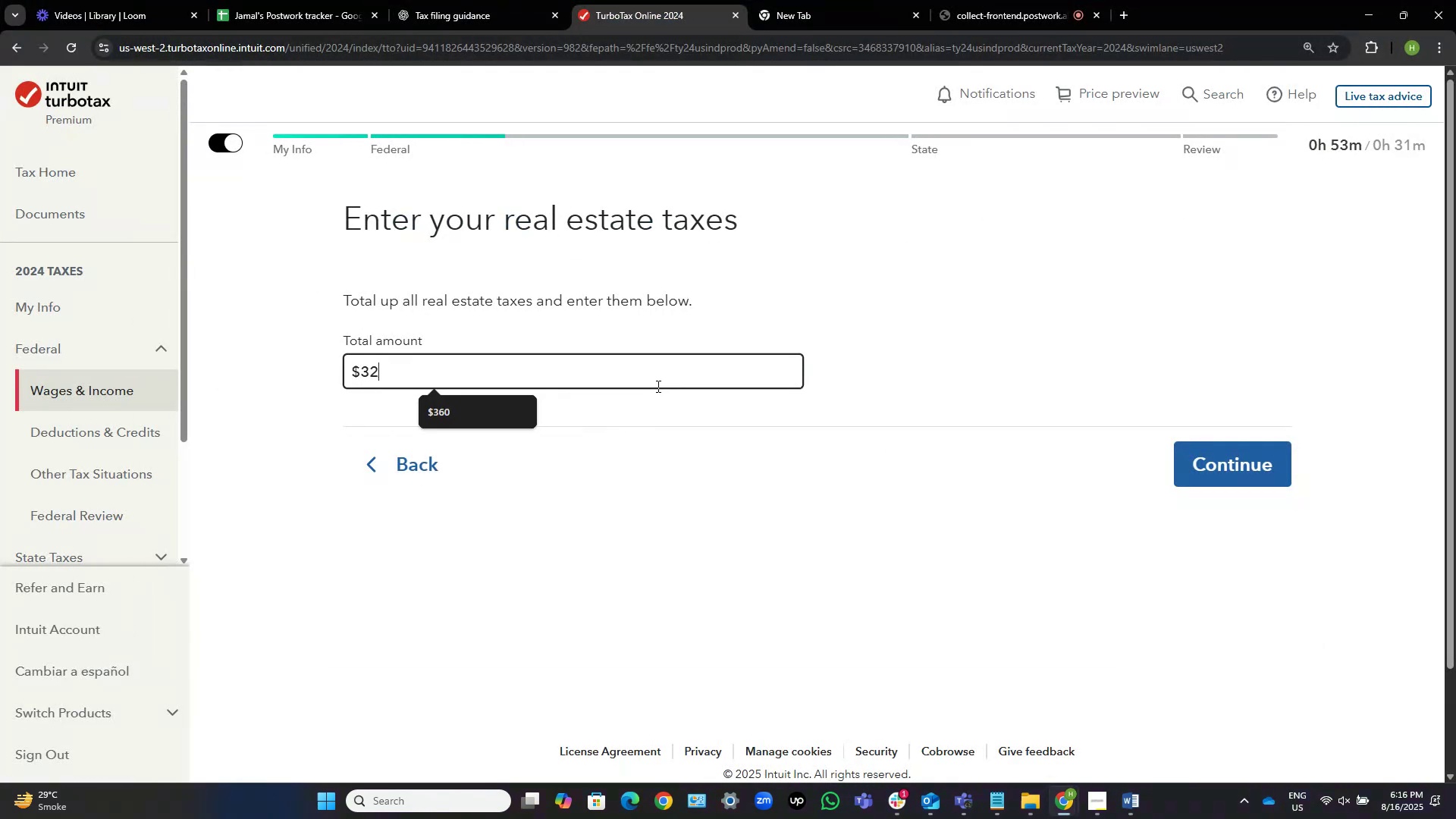 
key(Numpad3)
 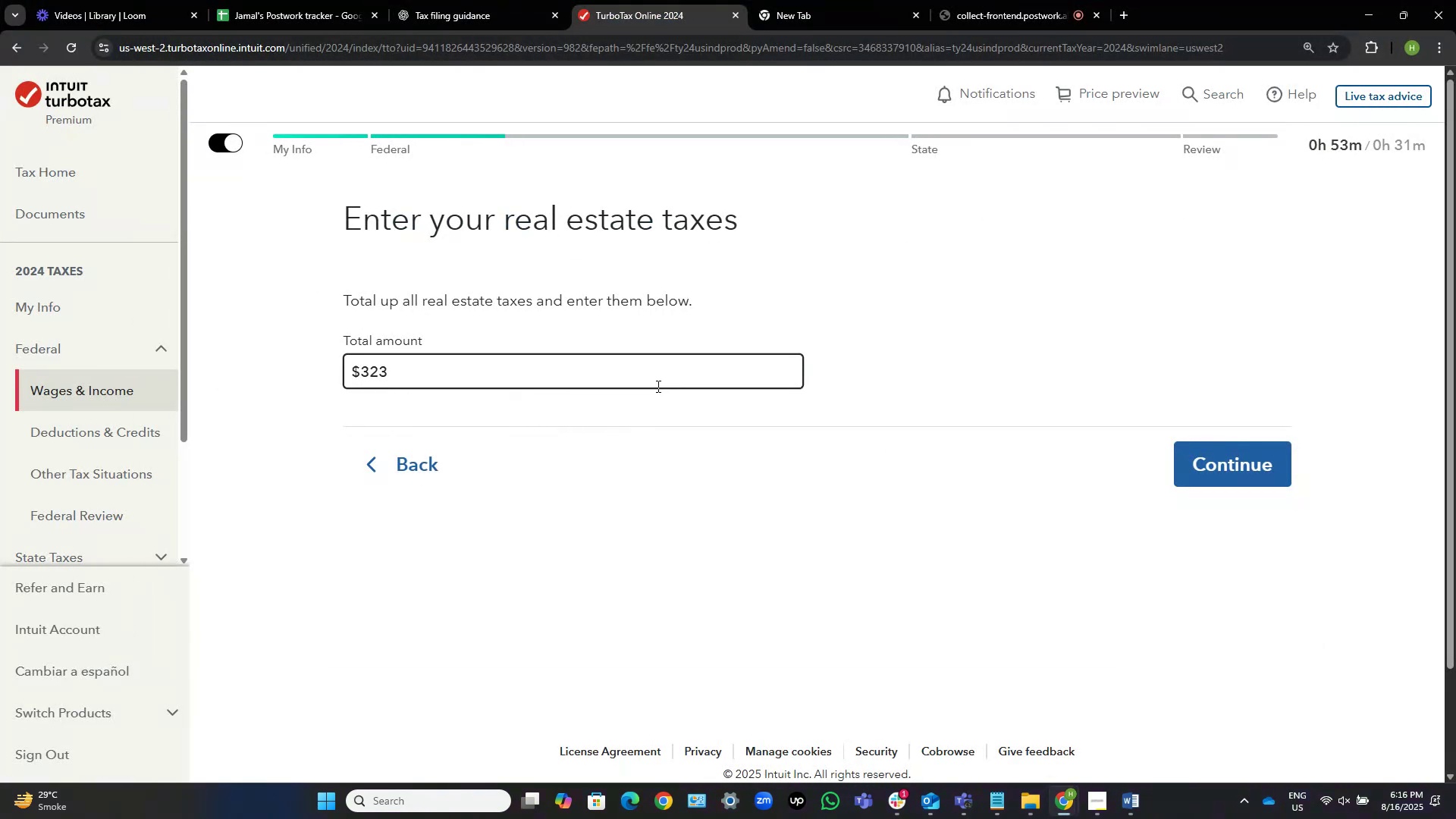 
key(Backspace)
 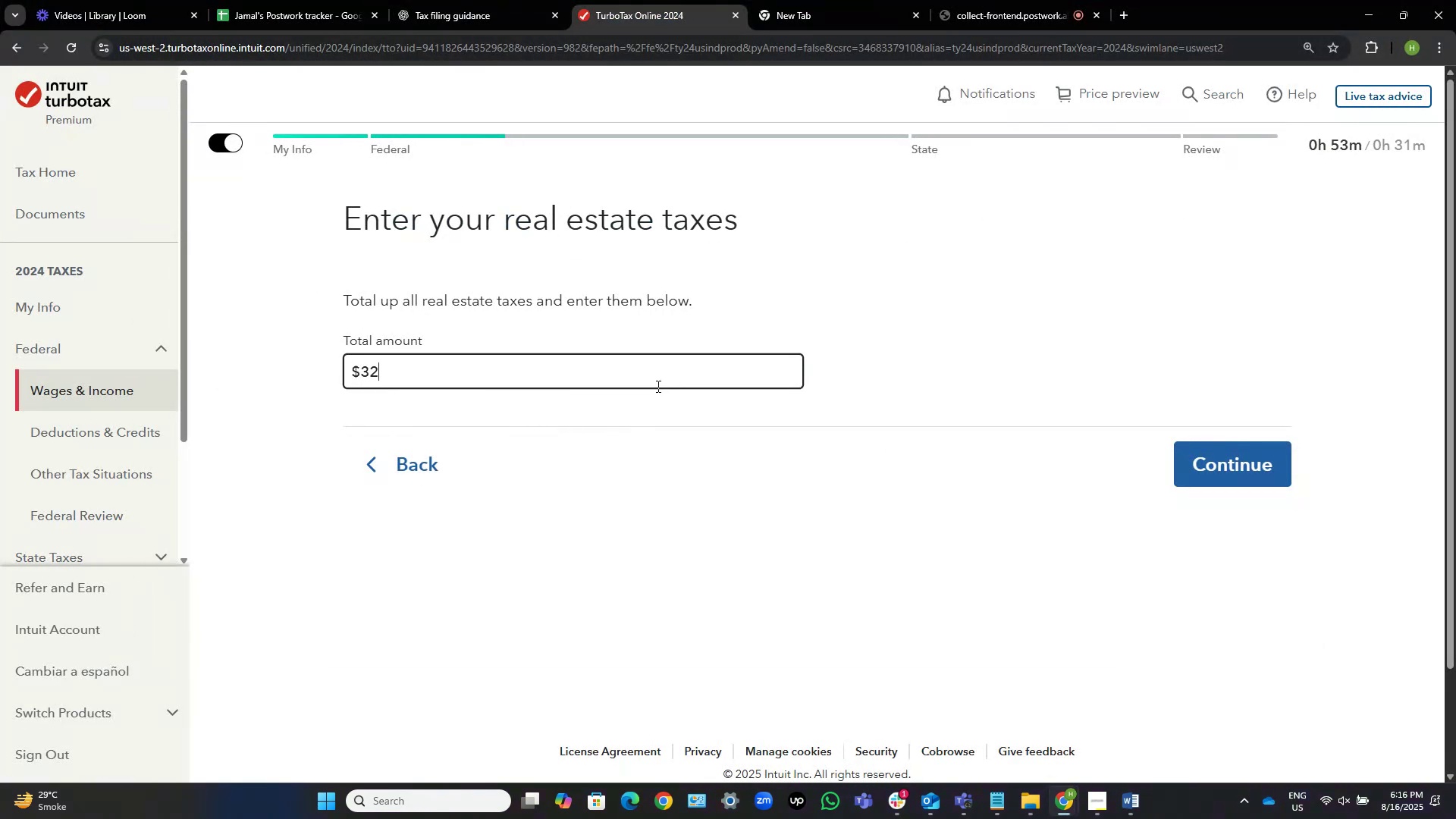 
key(Numpad5)
 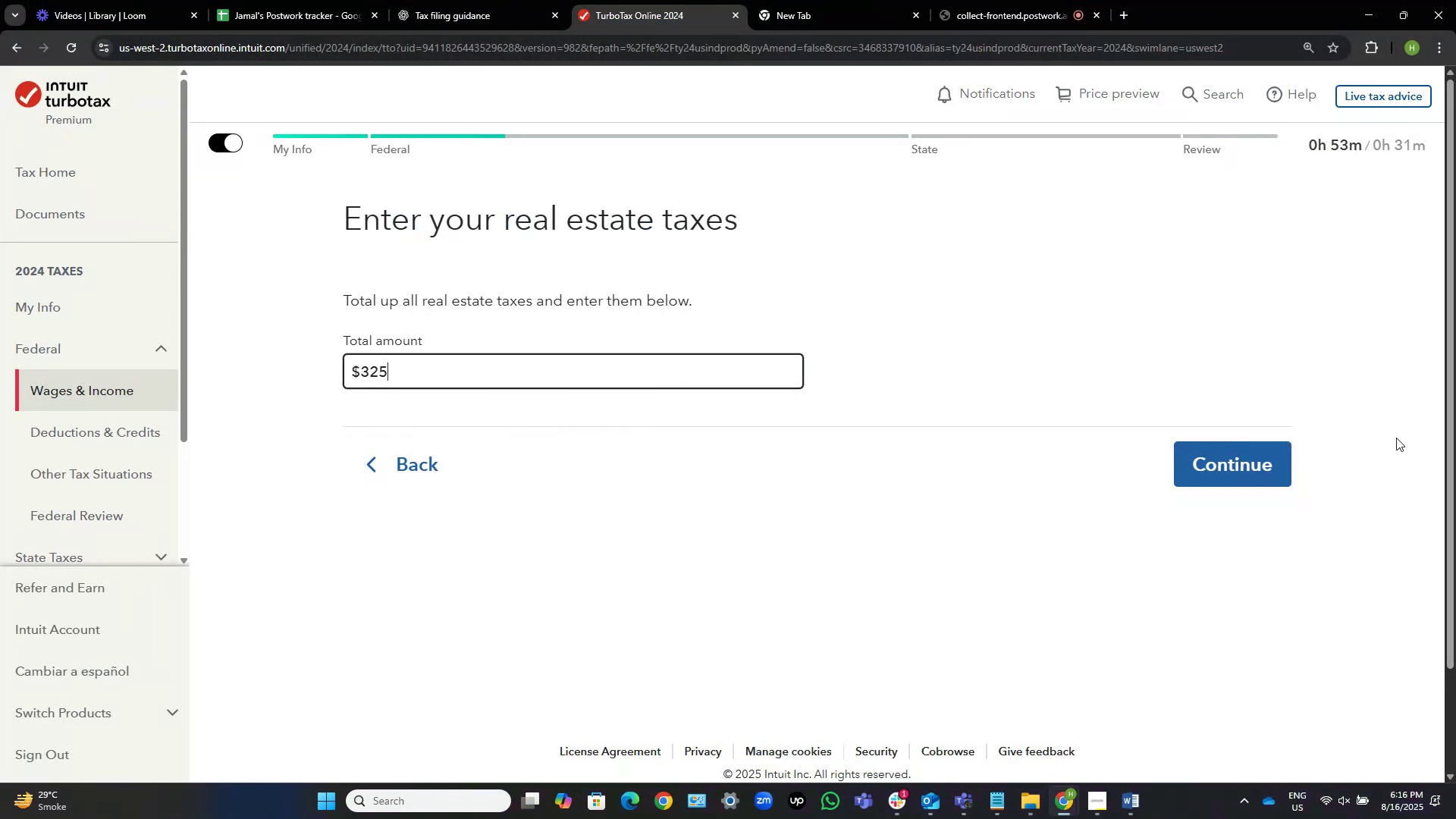 
left_click([1260, 457])
 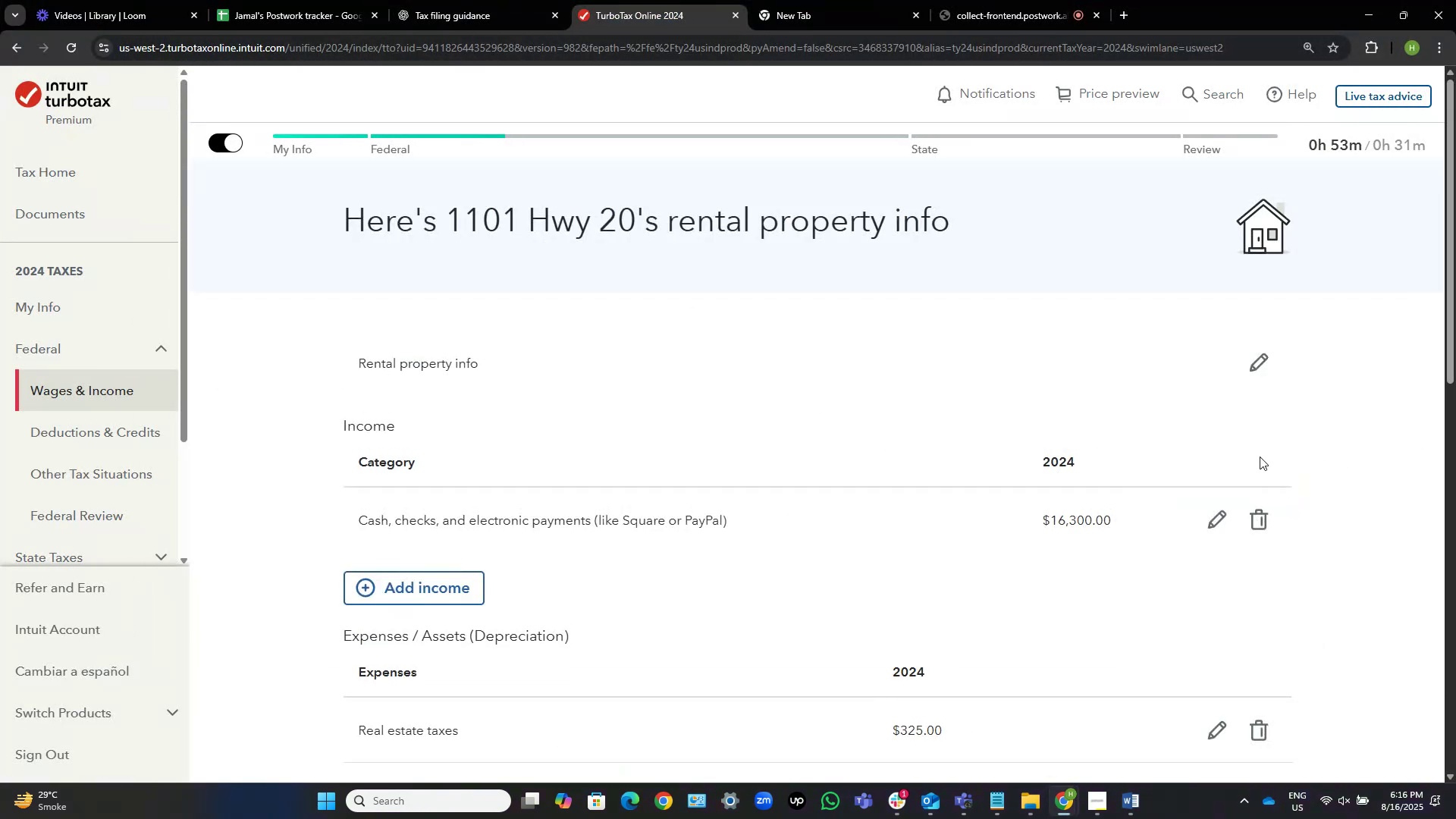 
scroll: coordinate [1212, 467], scroll_direction: down, amount: 5.0
 